 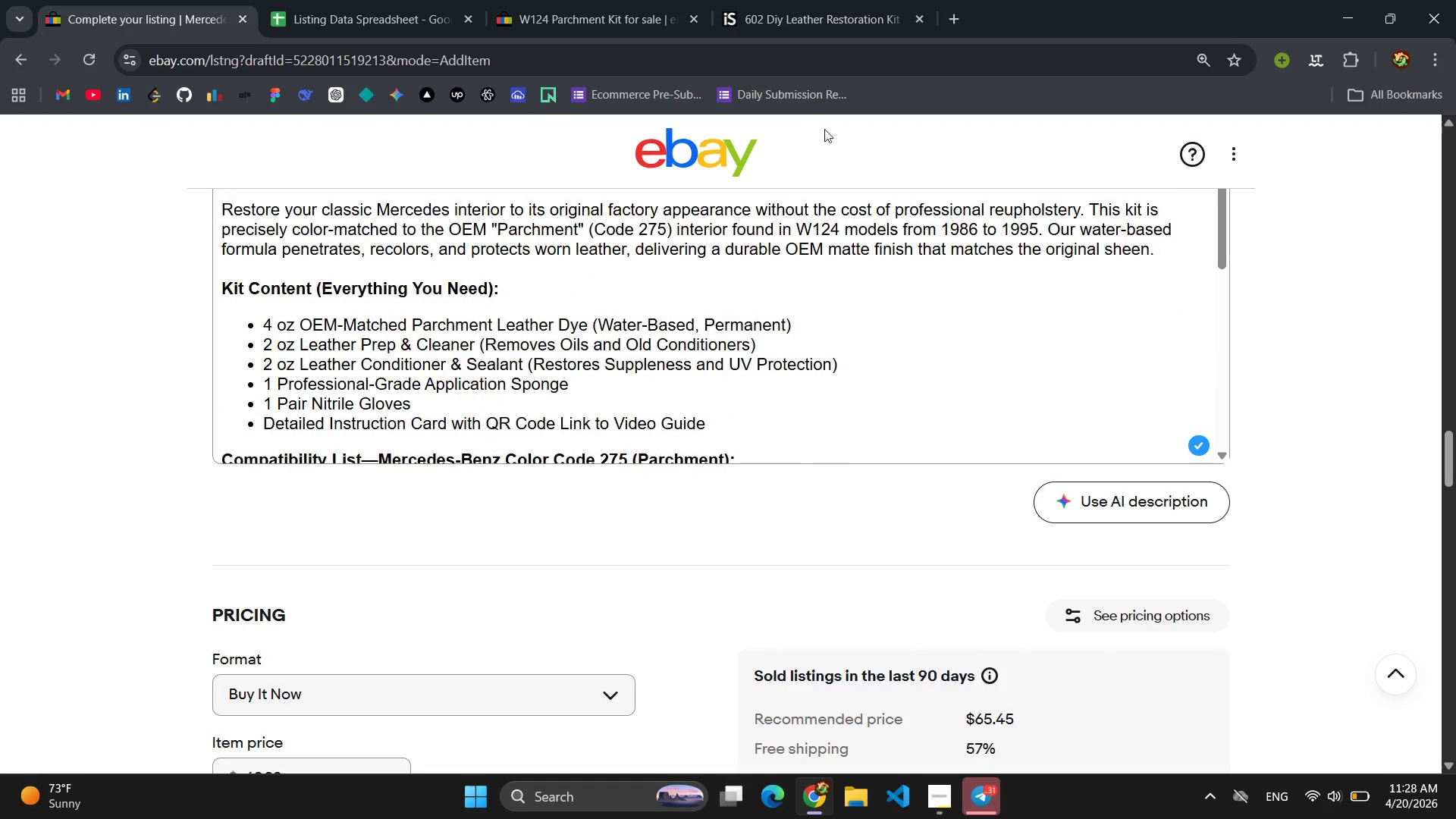 
left_click([816, 2])
 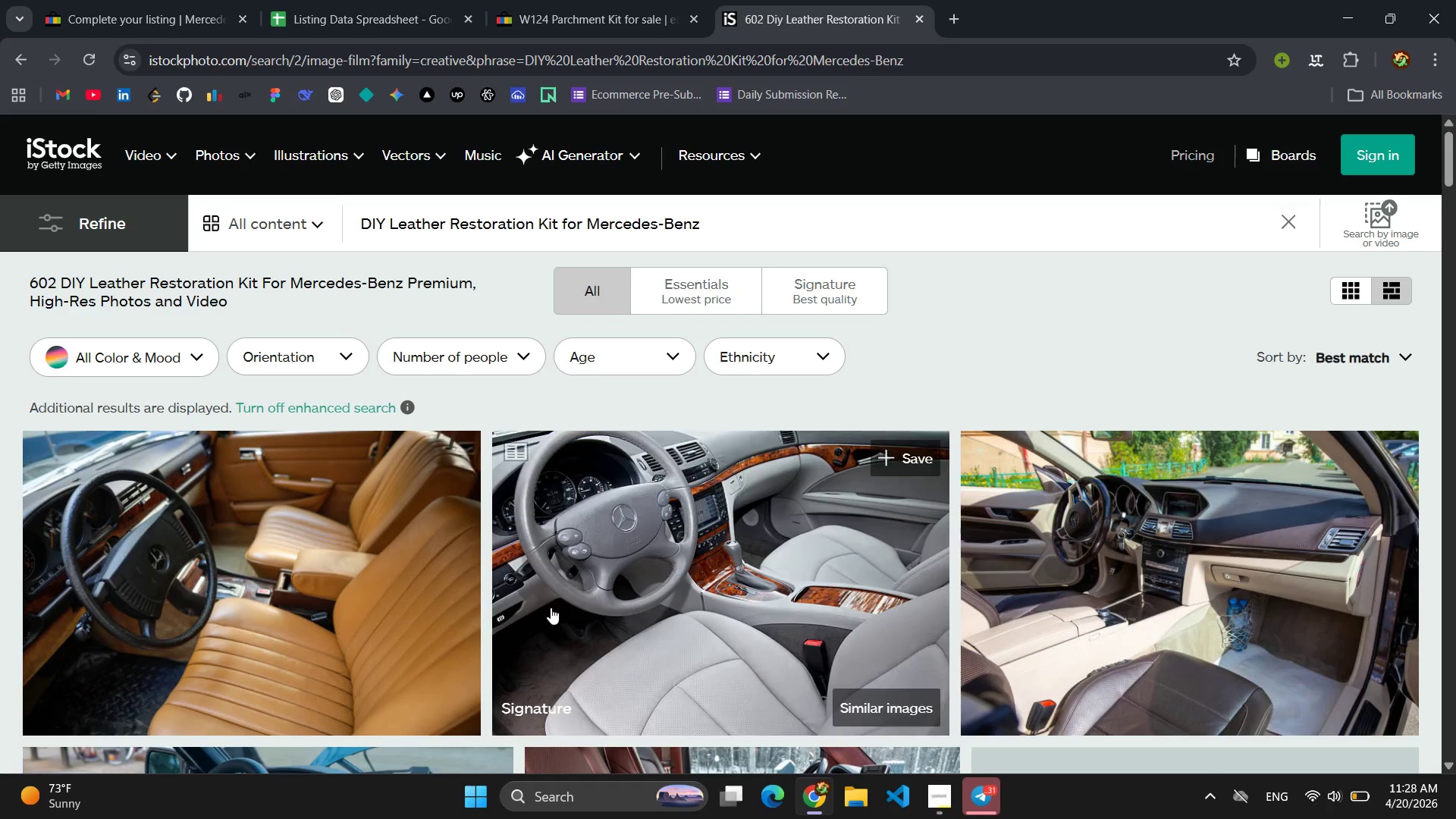 
scroll: coordinate [547, 616], scroll_direction: down, amount: 2.0
 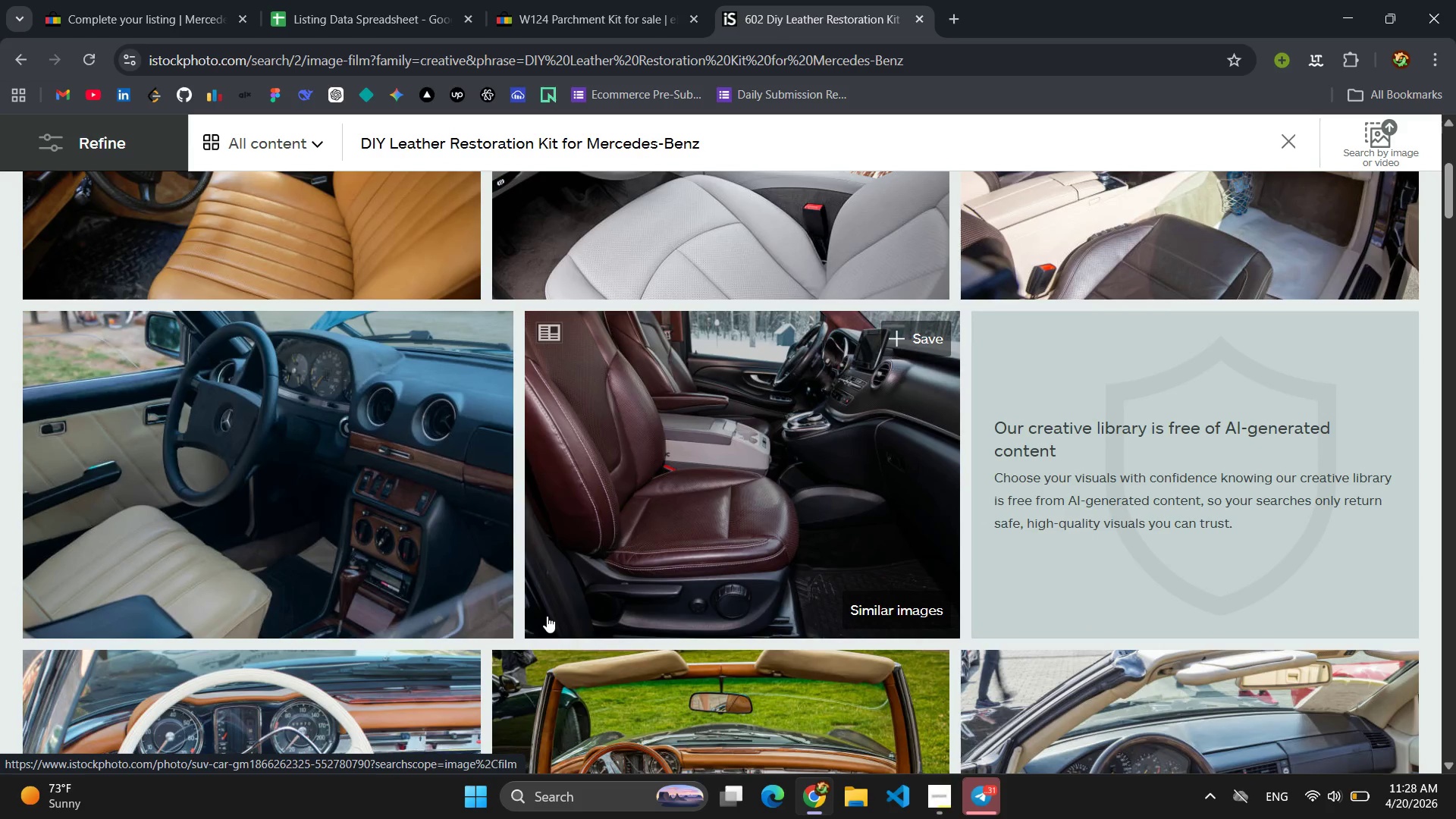 
scroll: coordinate [549, 612], scroll_direction: up, amount: 3.0
 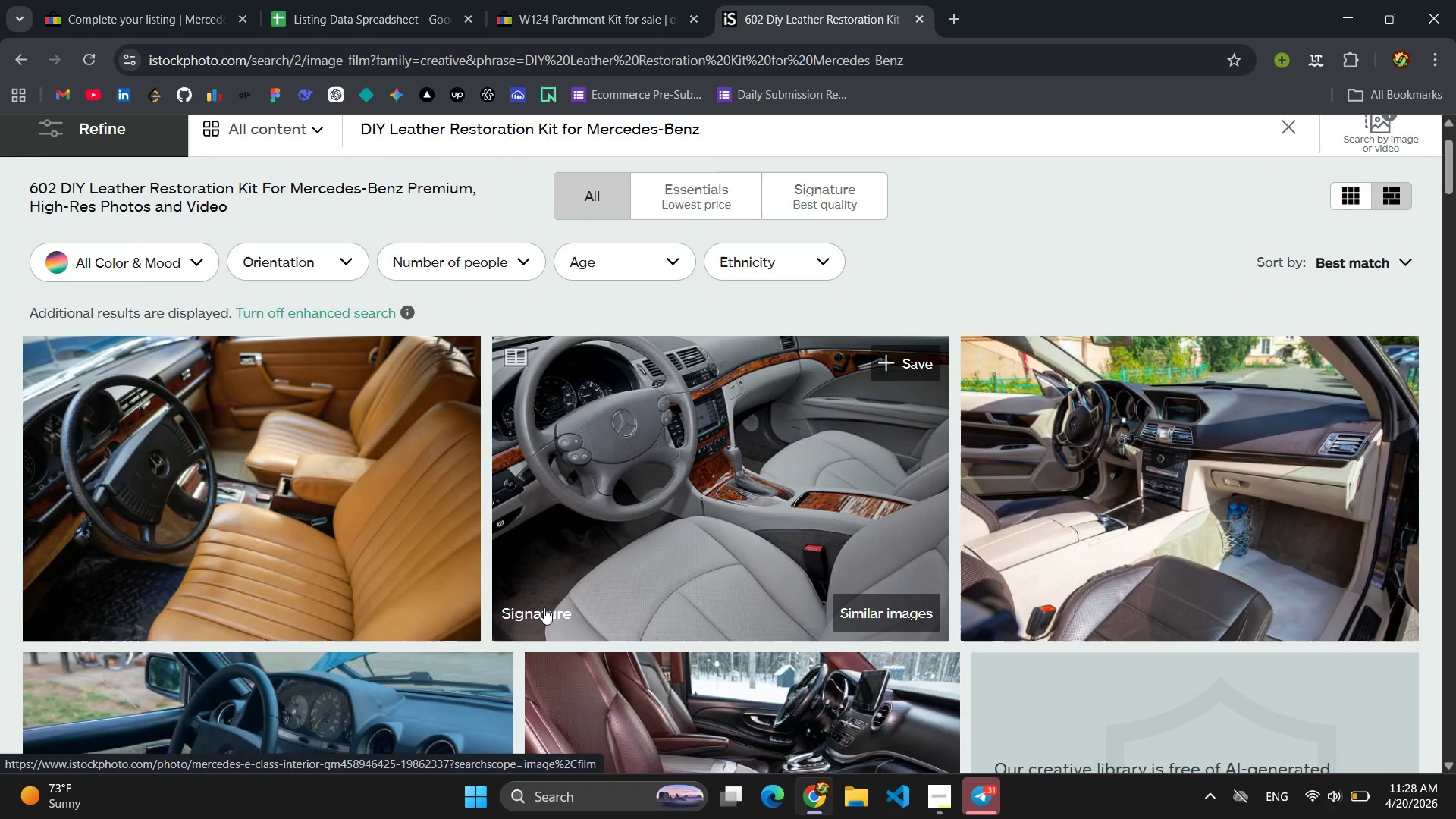 
left_click([293, 546])
 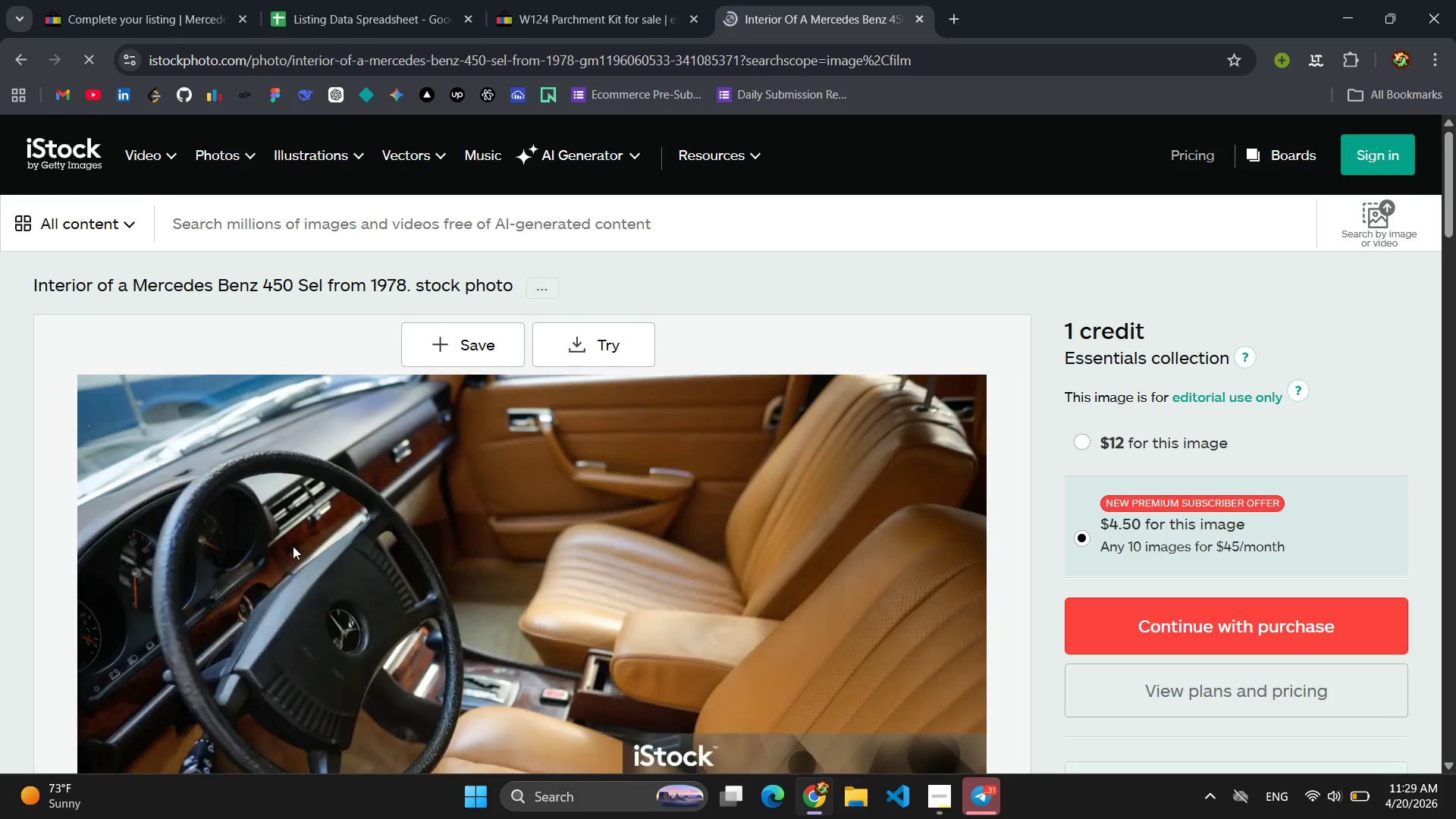 
scroll: coordinate [593, 393], scroll_direction: down, amount: 4.0
 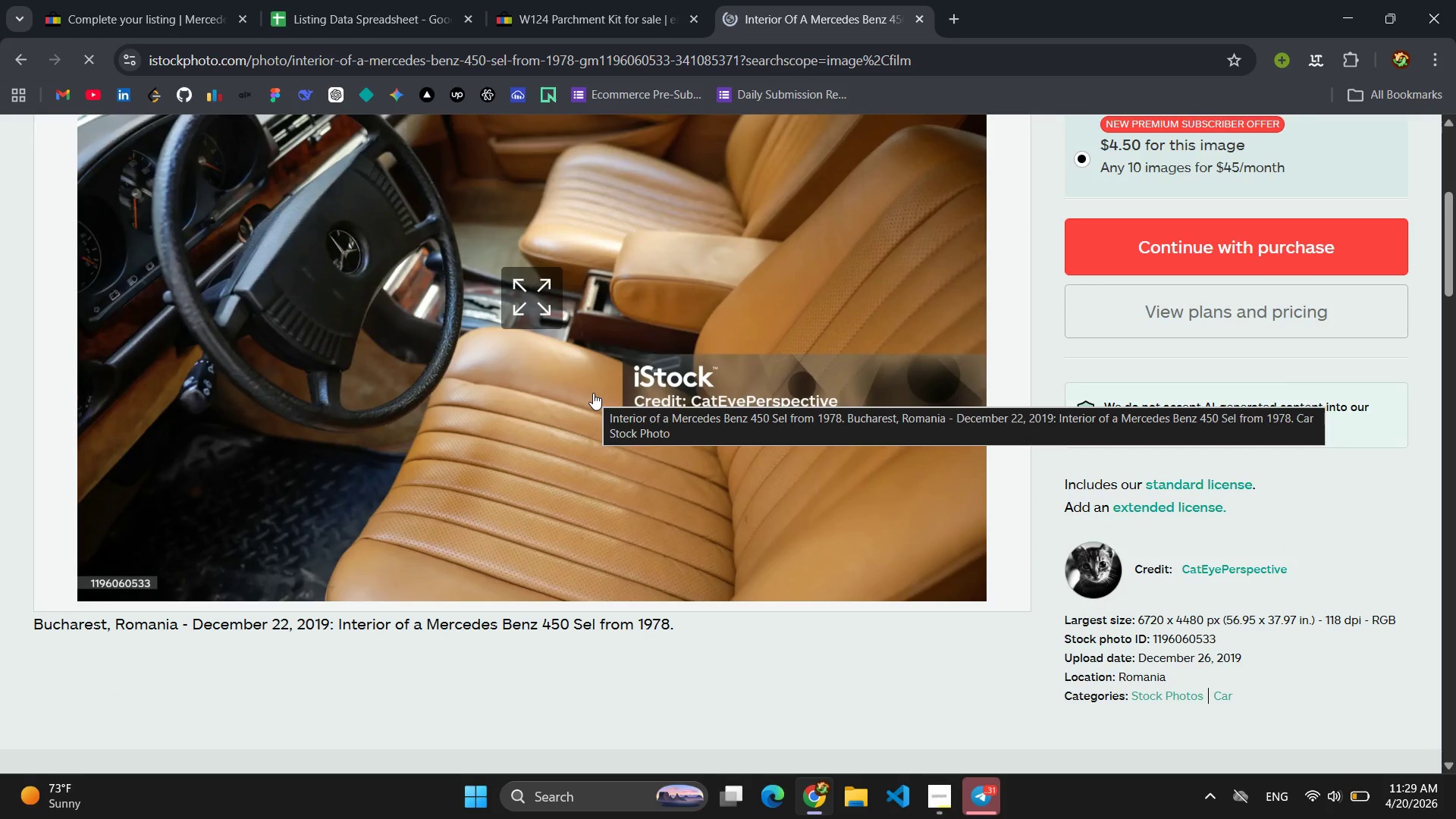 
scroll: coordinate [595, 377], scroll_direction: up, amount: 5.0
 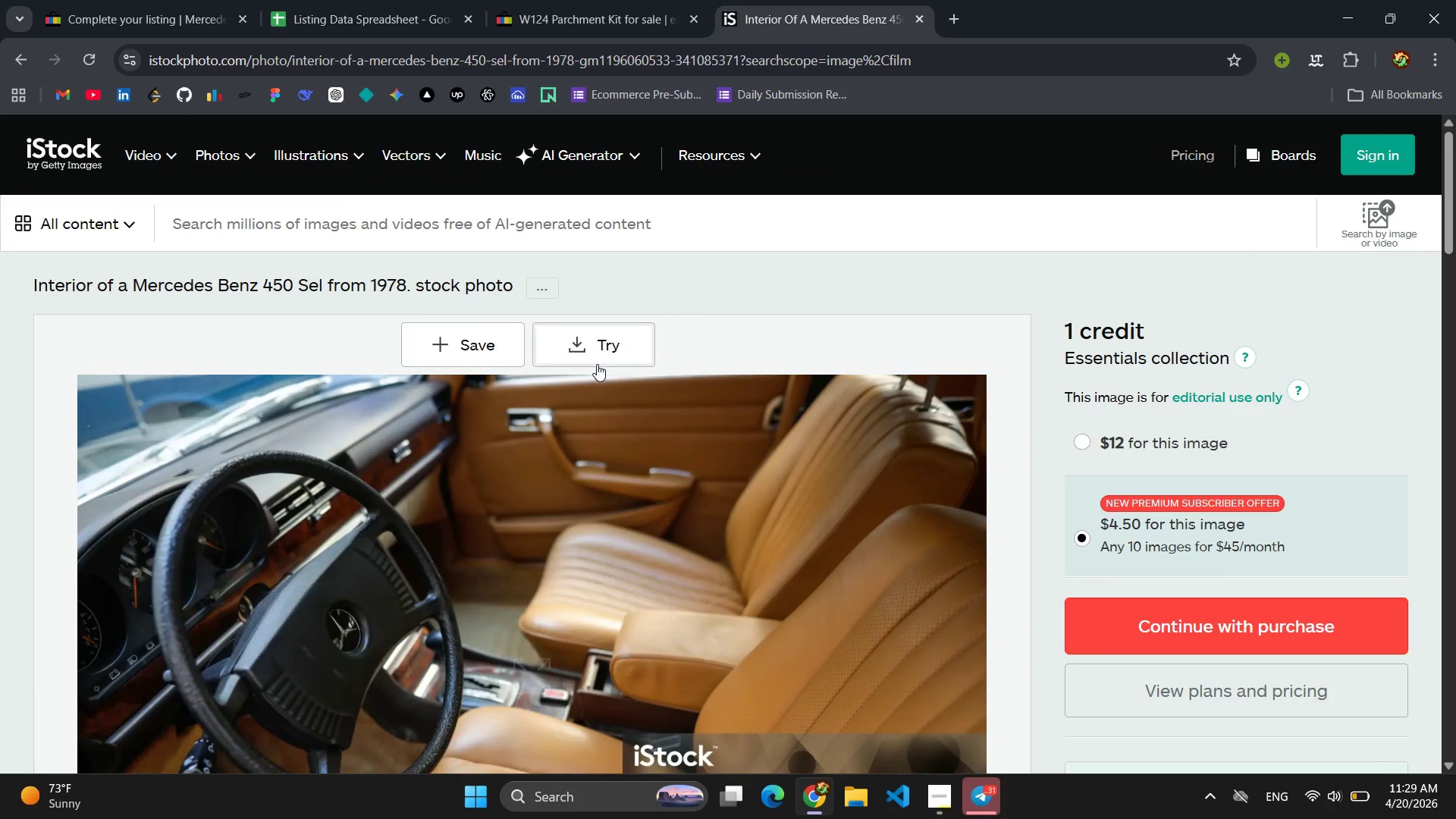 
left_click([597, 364])
 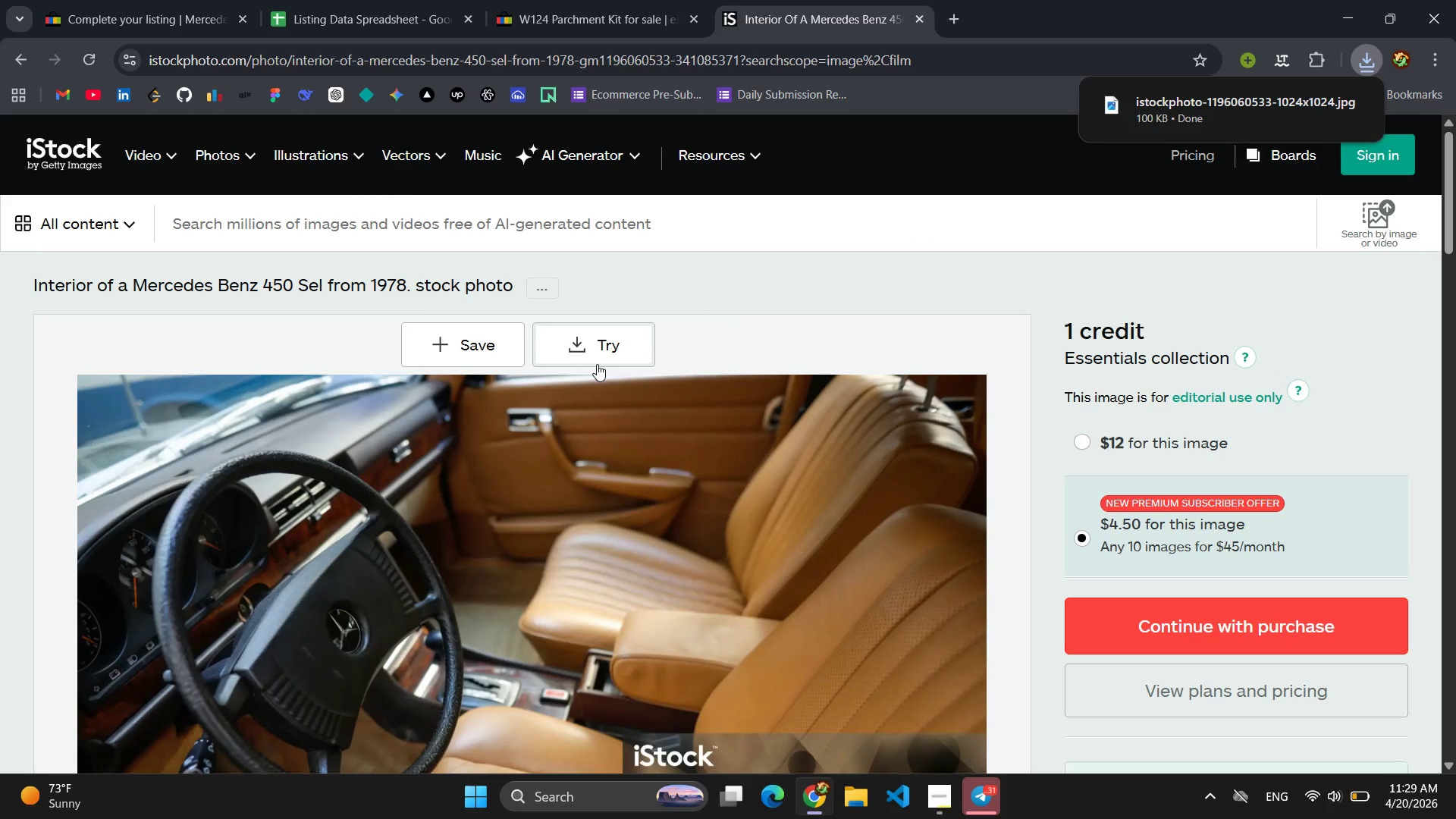 
scroll: coordinate [597, 427], scroll_direction: down, amount: 5.0
 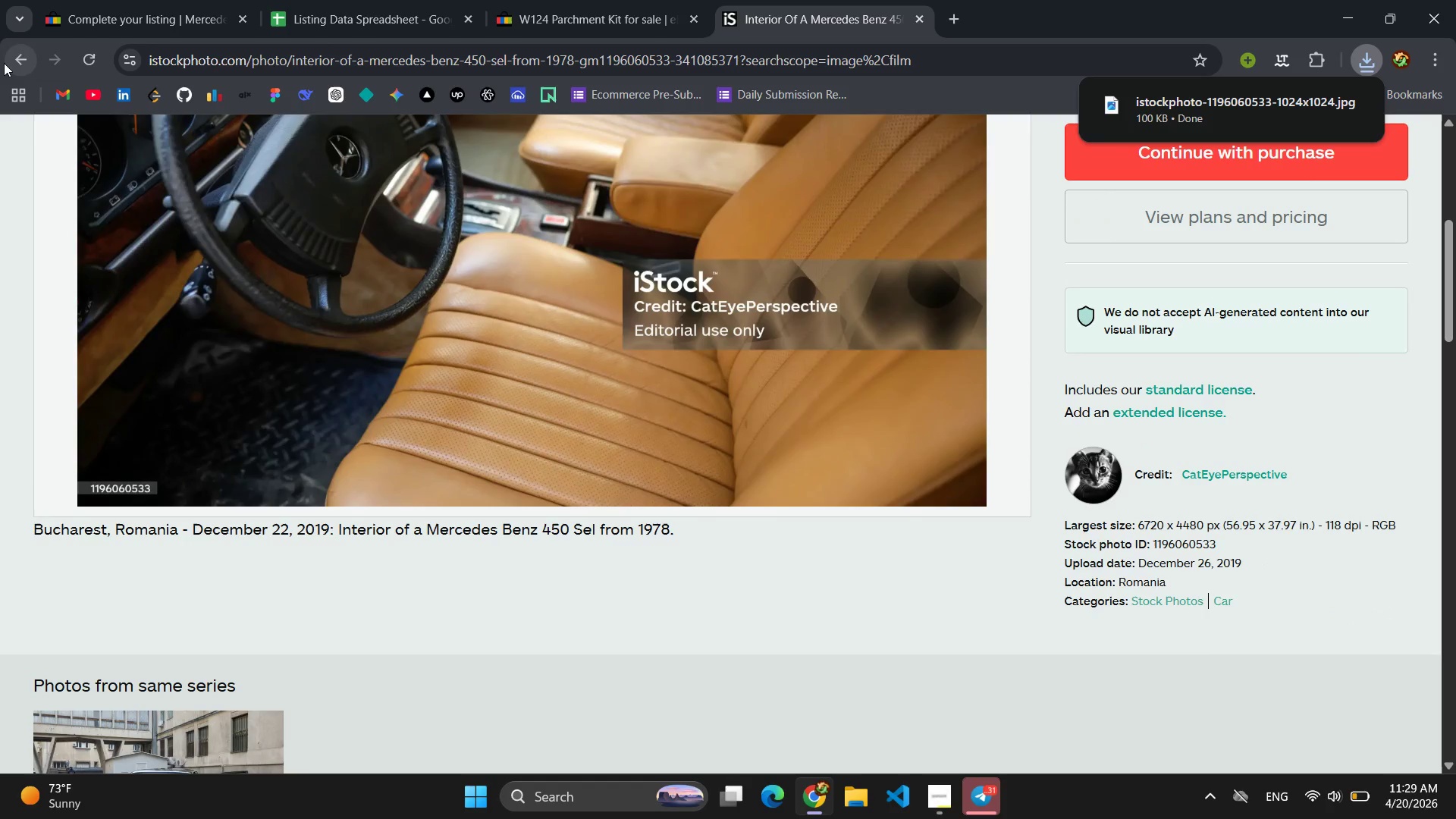 
left_click([7, 61])
 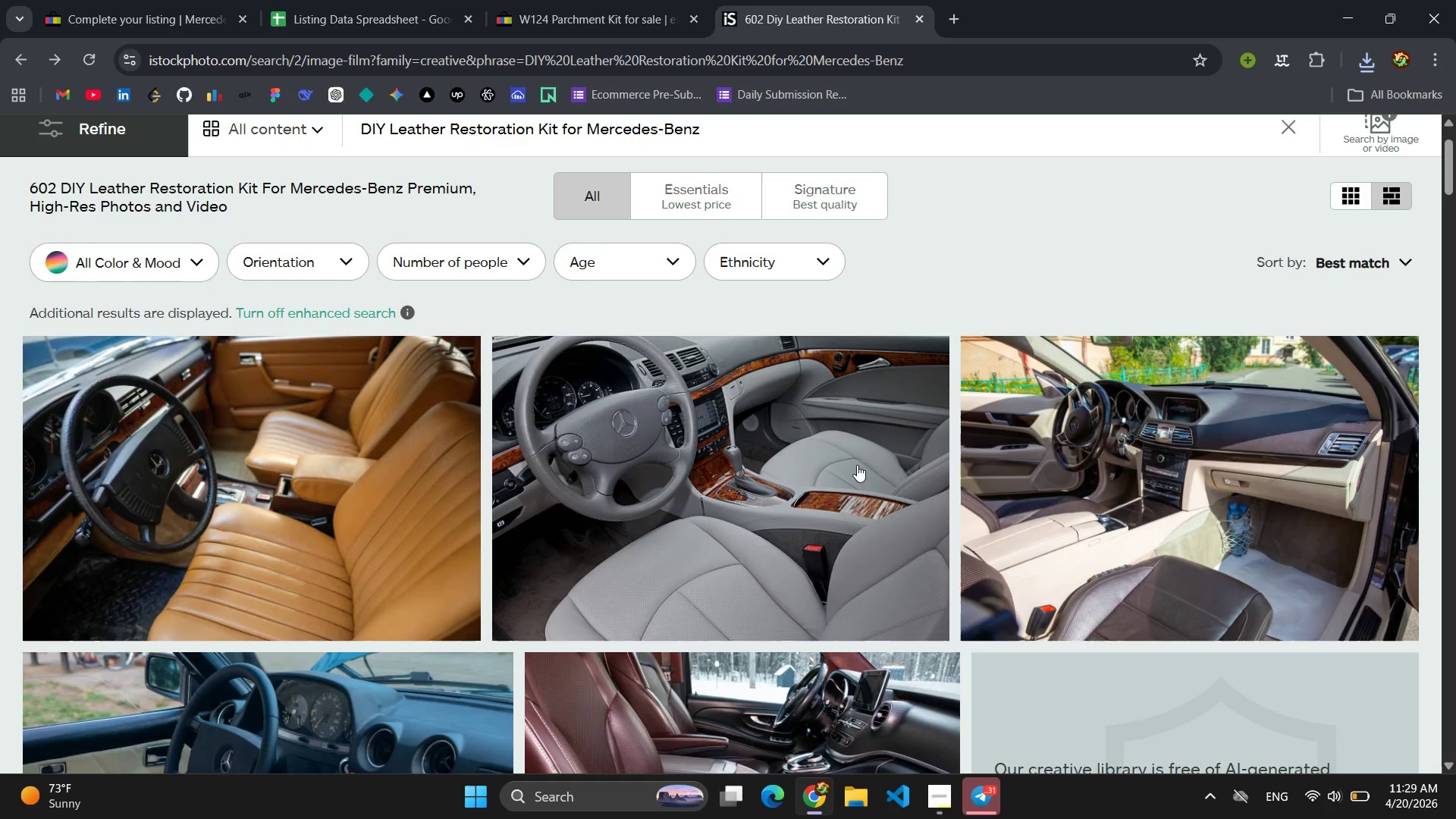 
scroll: coordinate [710, 476], scroll_direction: down, amount: 7.0
 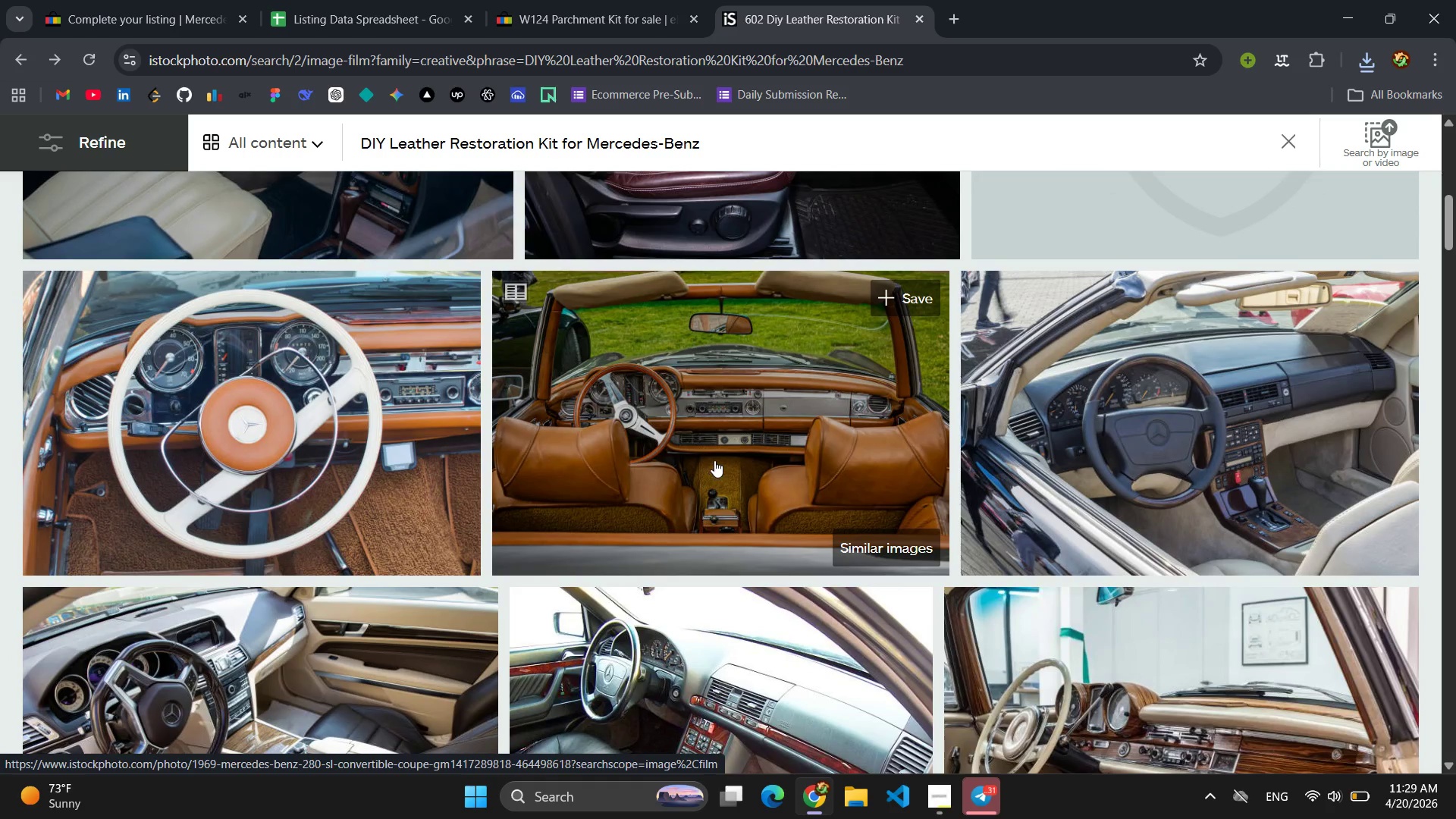 
left_click([714, 460])
 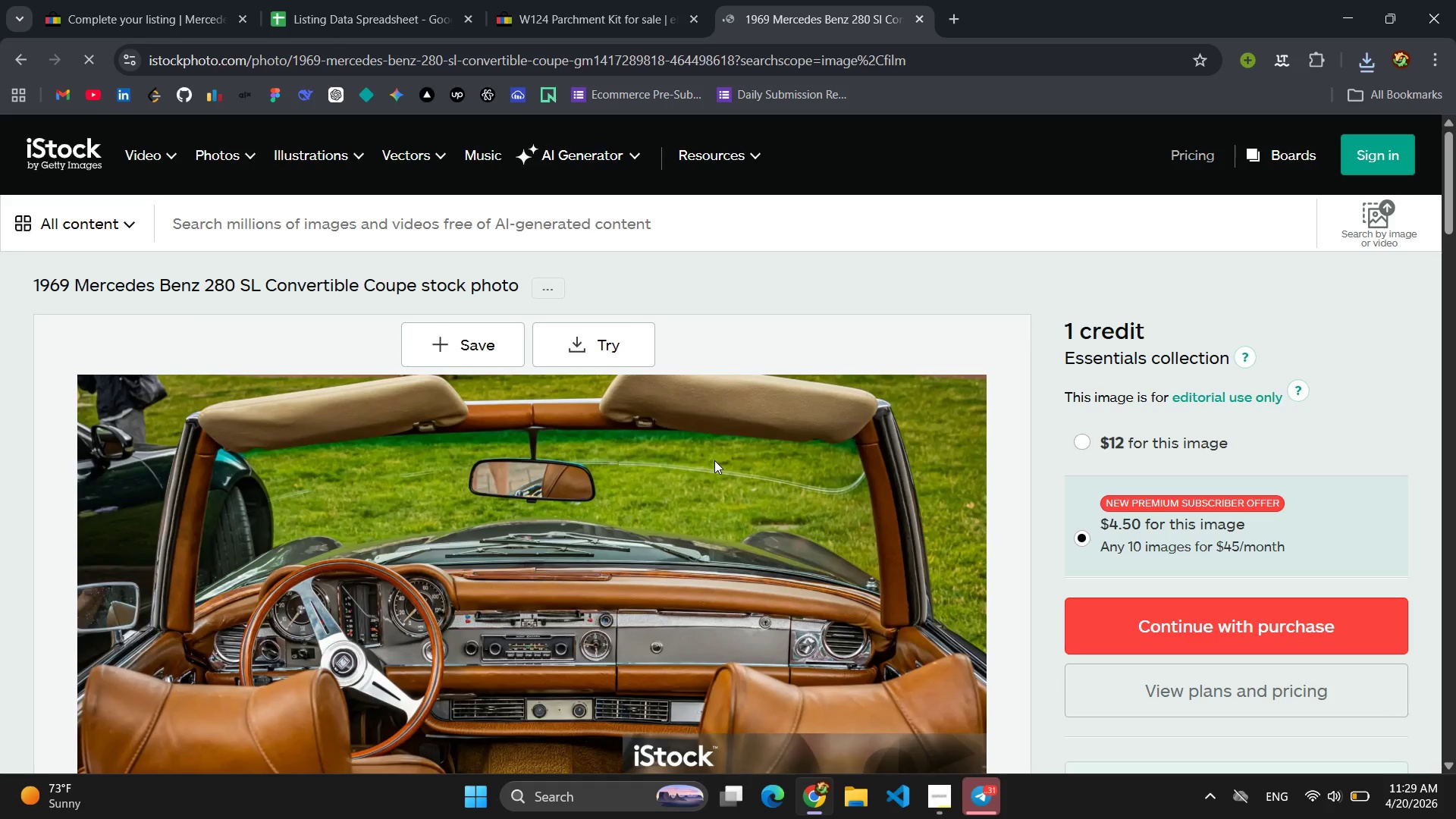 
wait(5.45)
 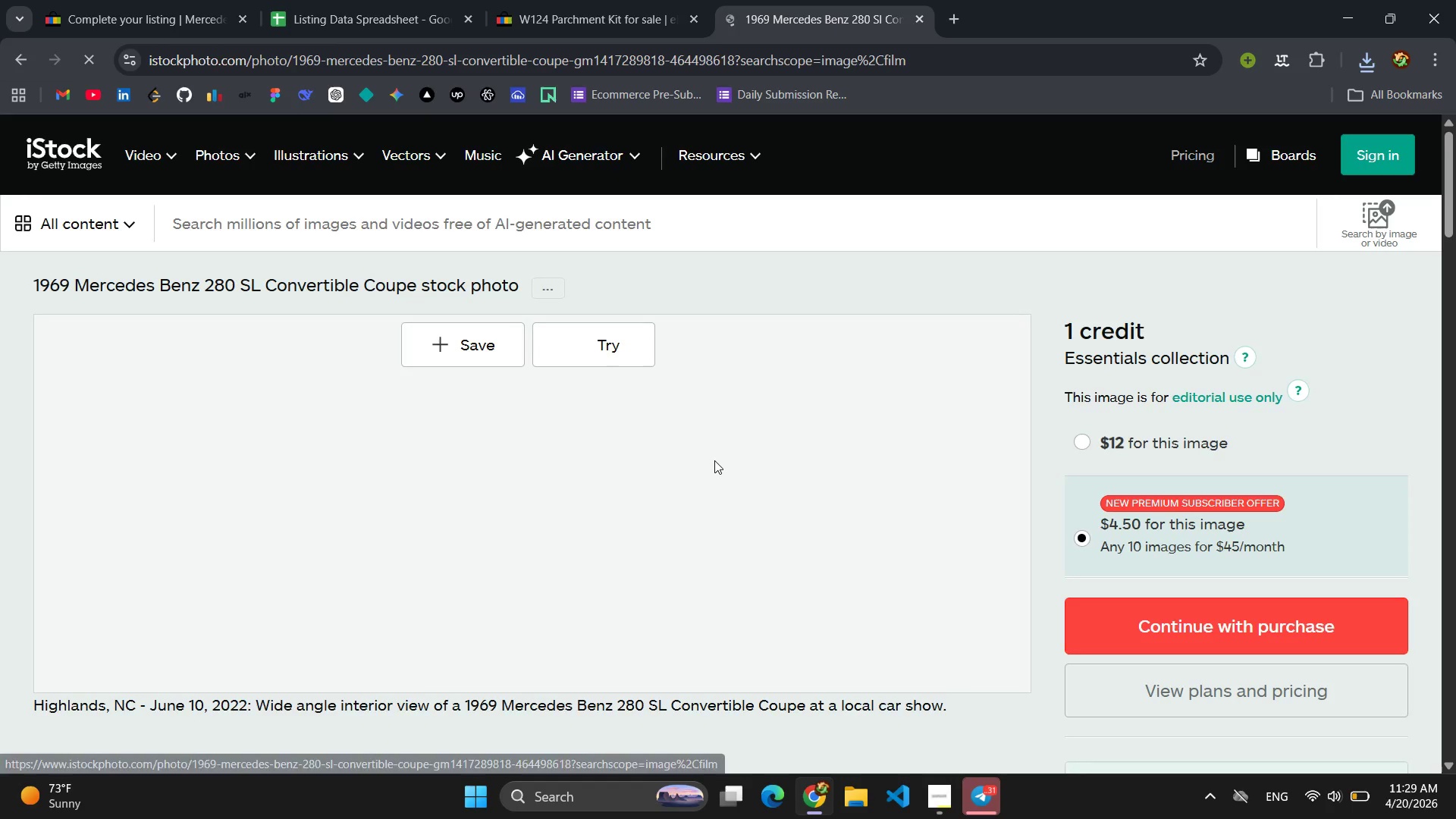 
scroll: coordinate [651, 453], scroll_direction: none, amount: 0.0
 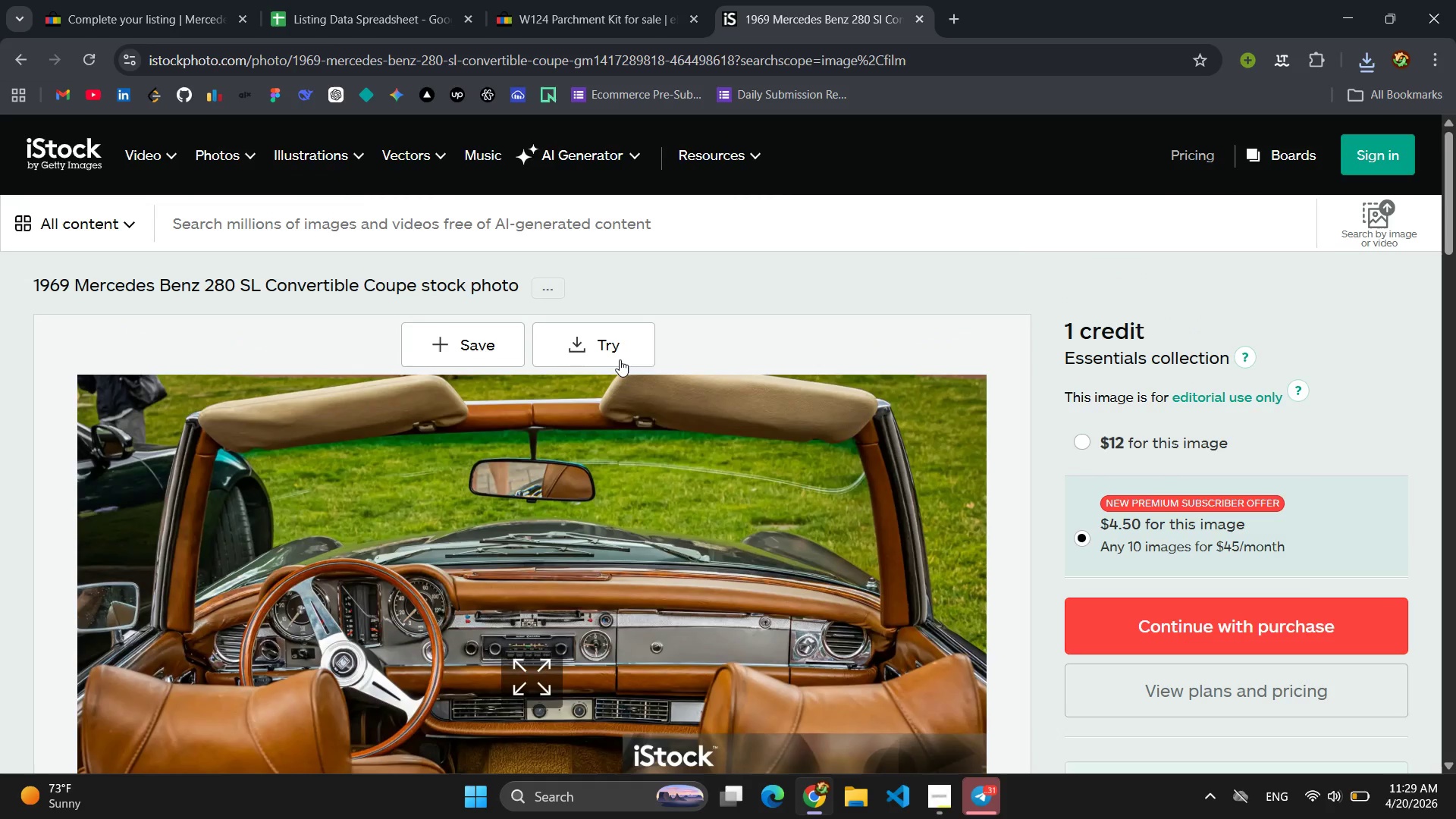 
left_click([620, 359])
 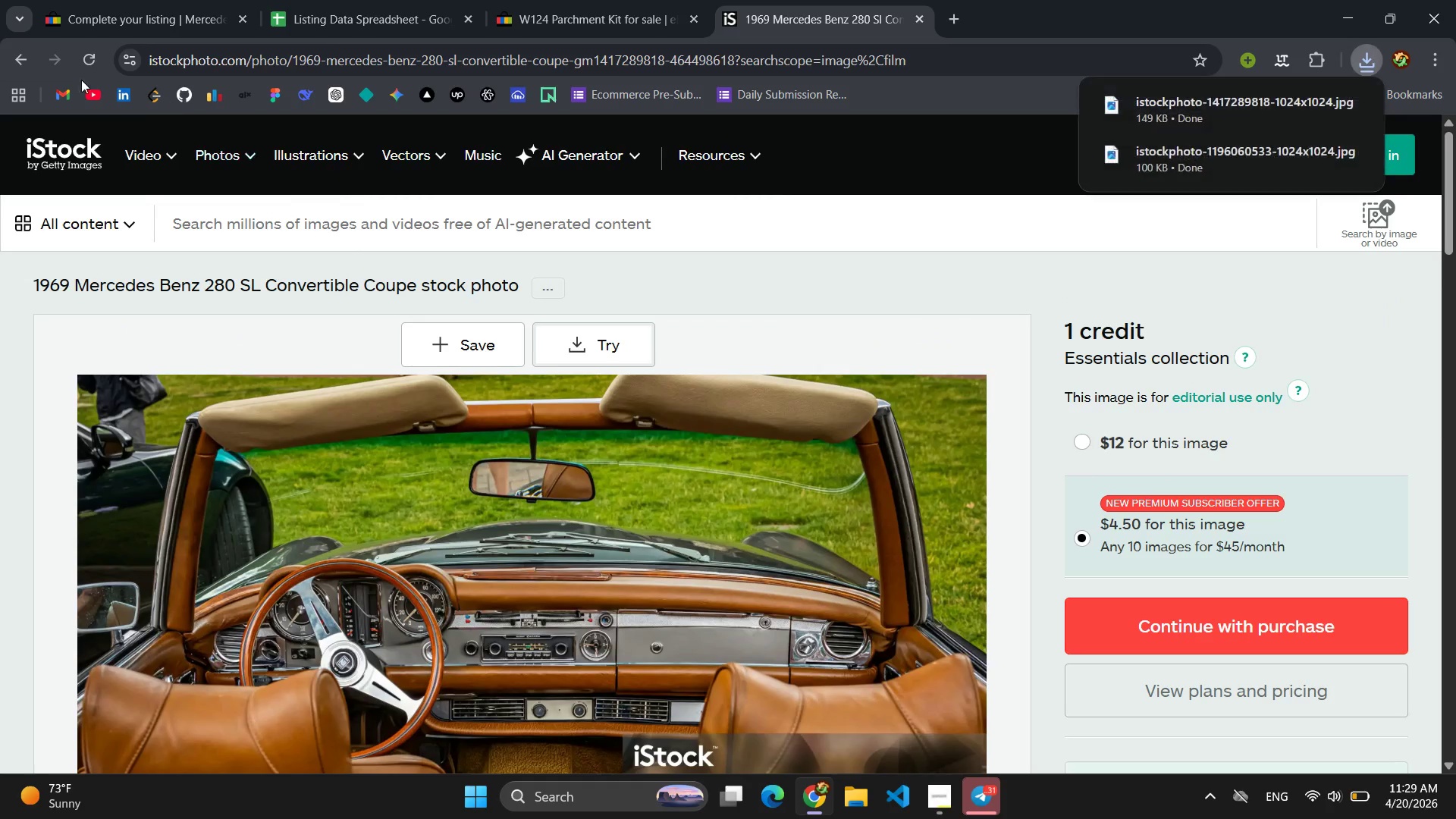 
left_click([9, 55])
 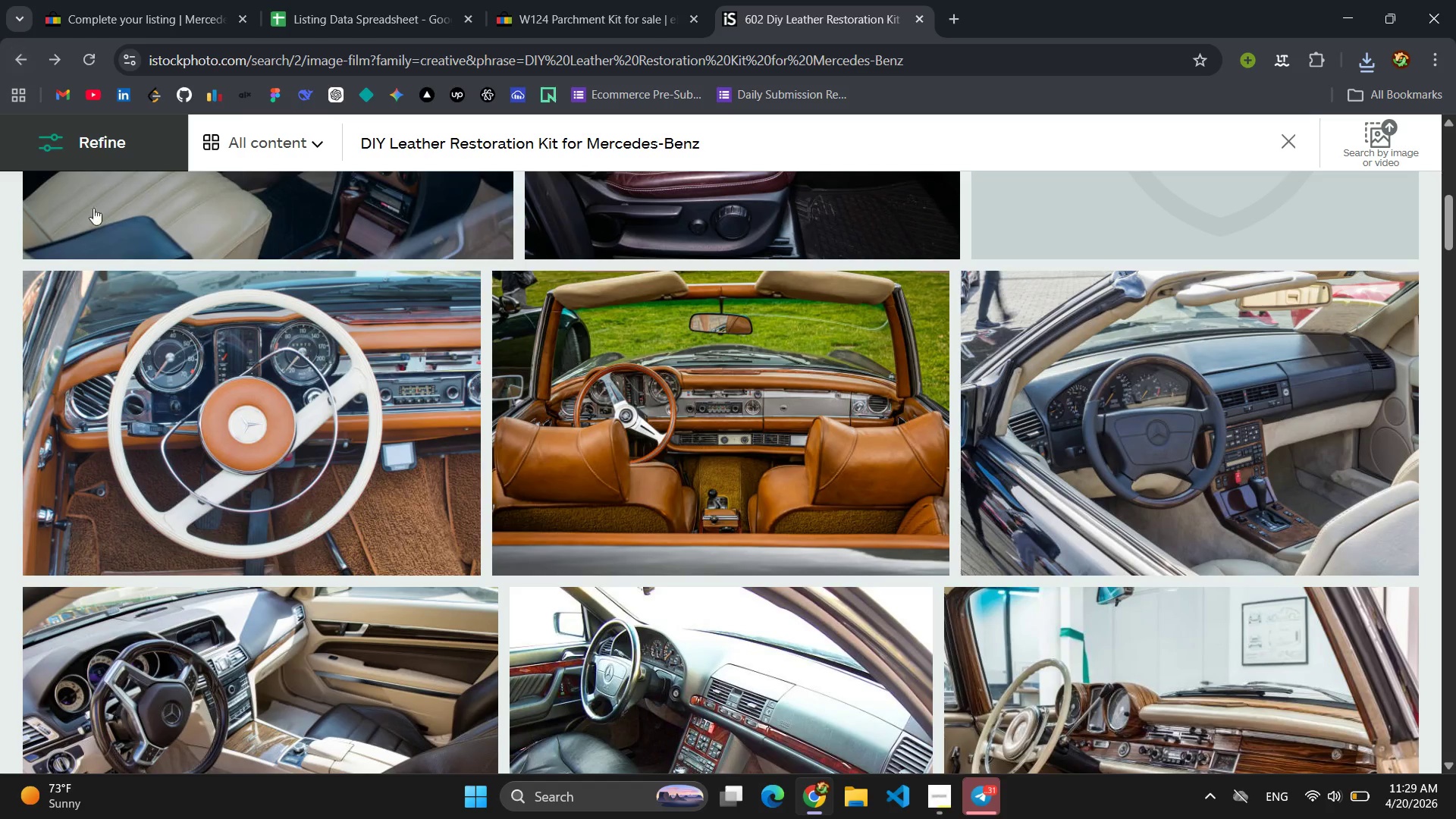 
scroll: coordinate [593, 415], scroll_direction: down, amount: 2.0
 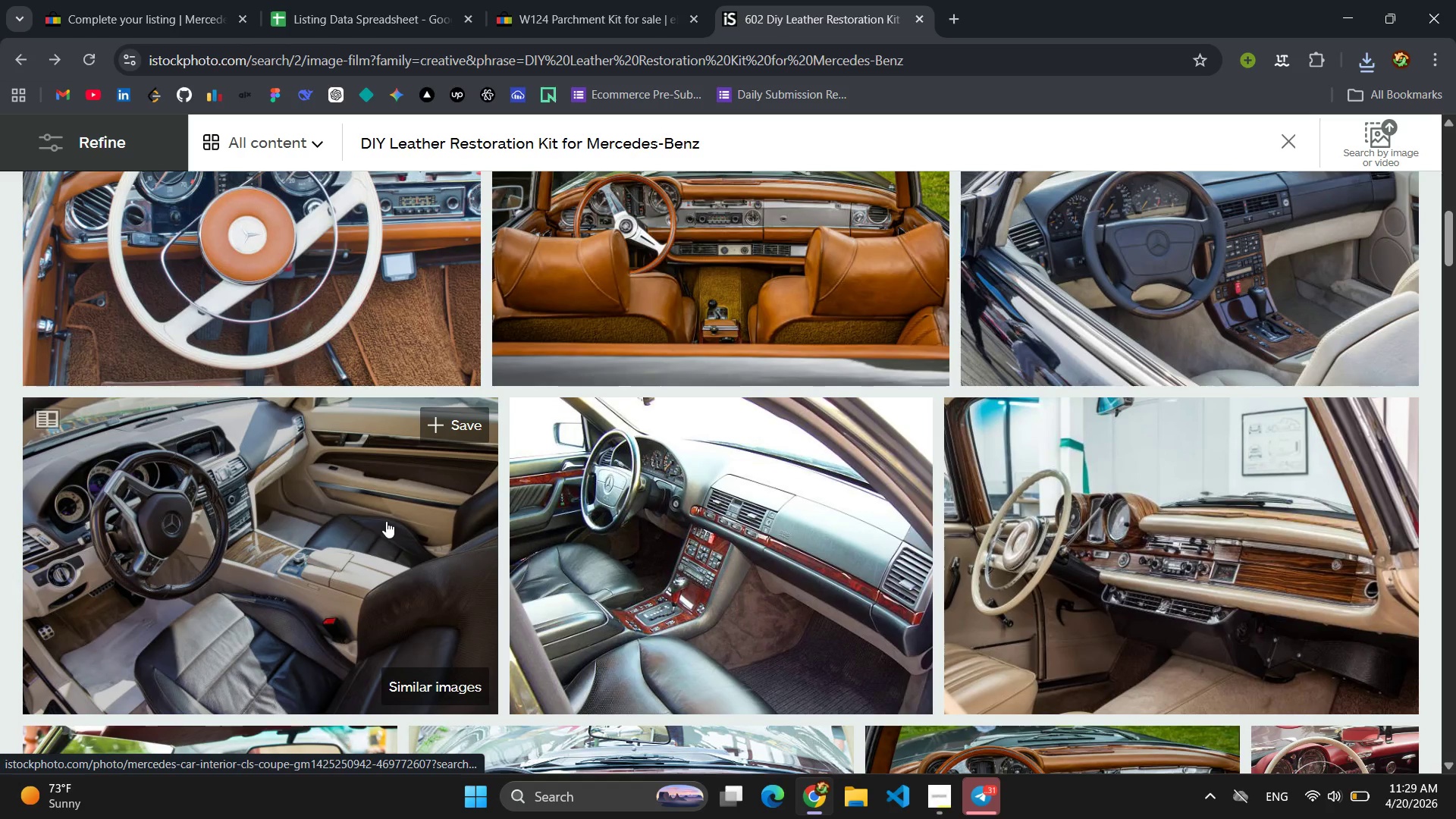 
left_click([386, 521])
 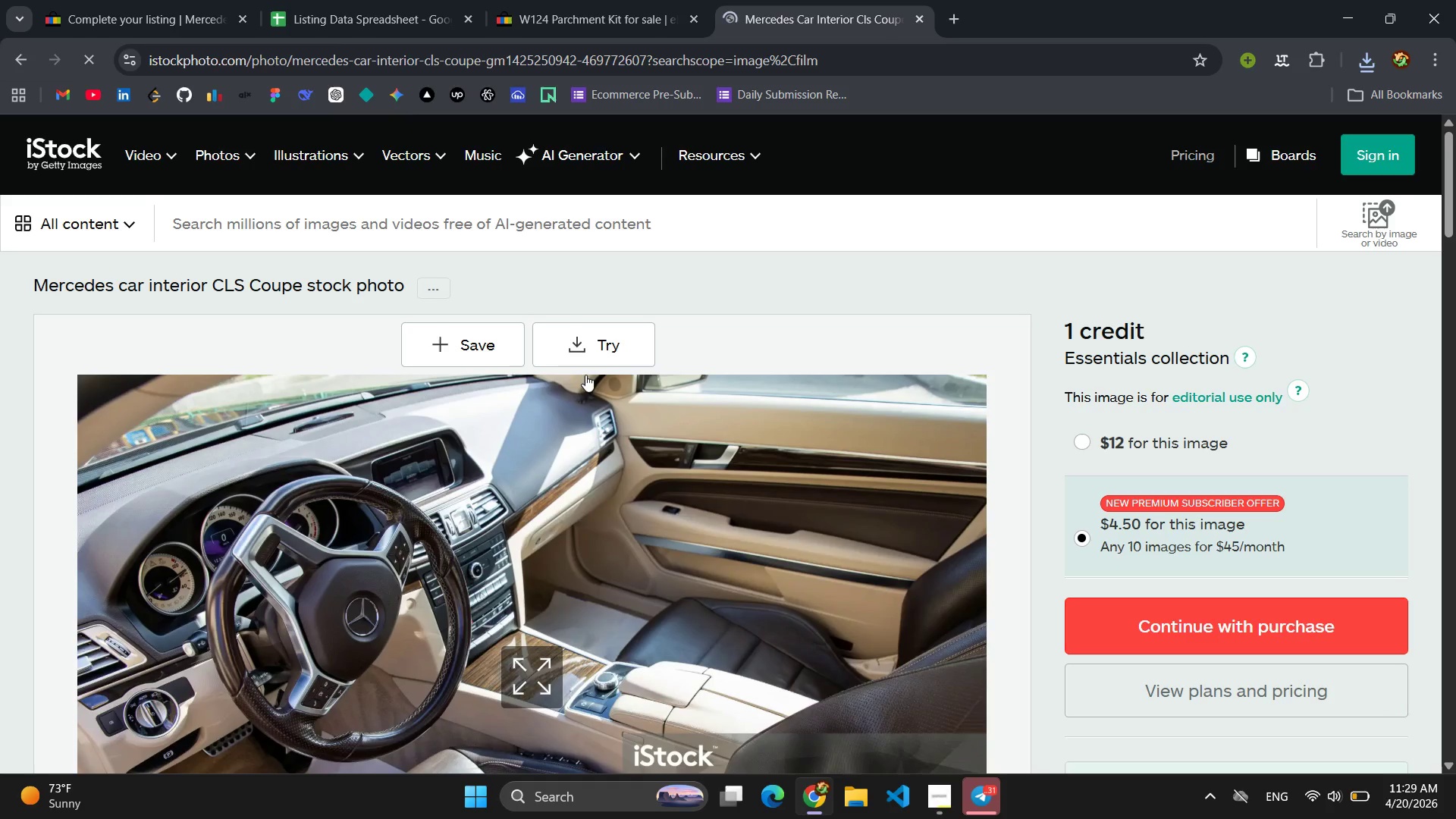 
left_click([600, 351])
 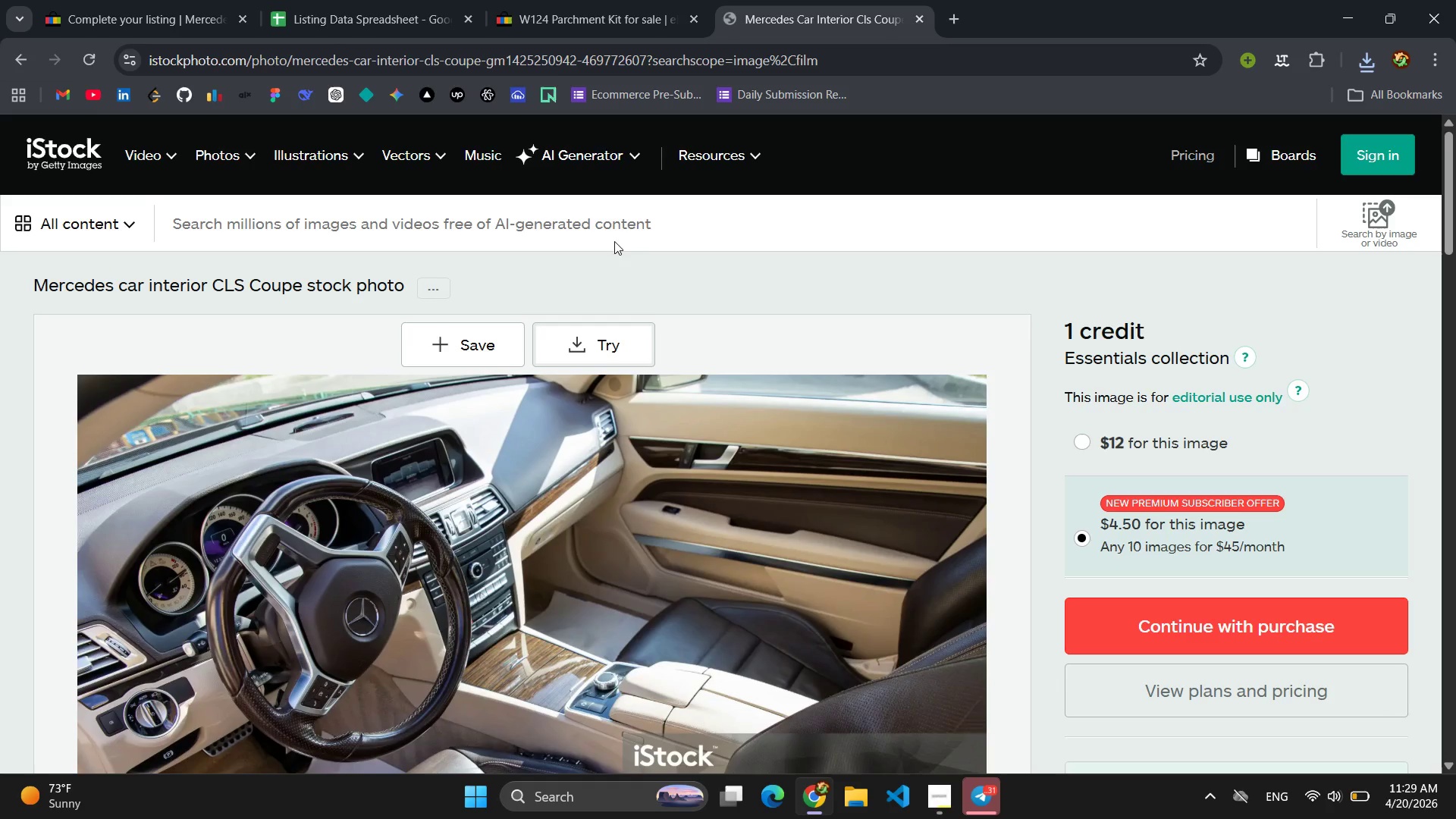 
left_click([139, 6])
 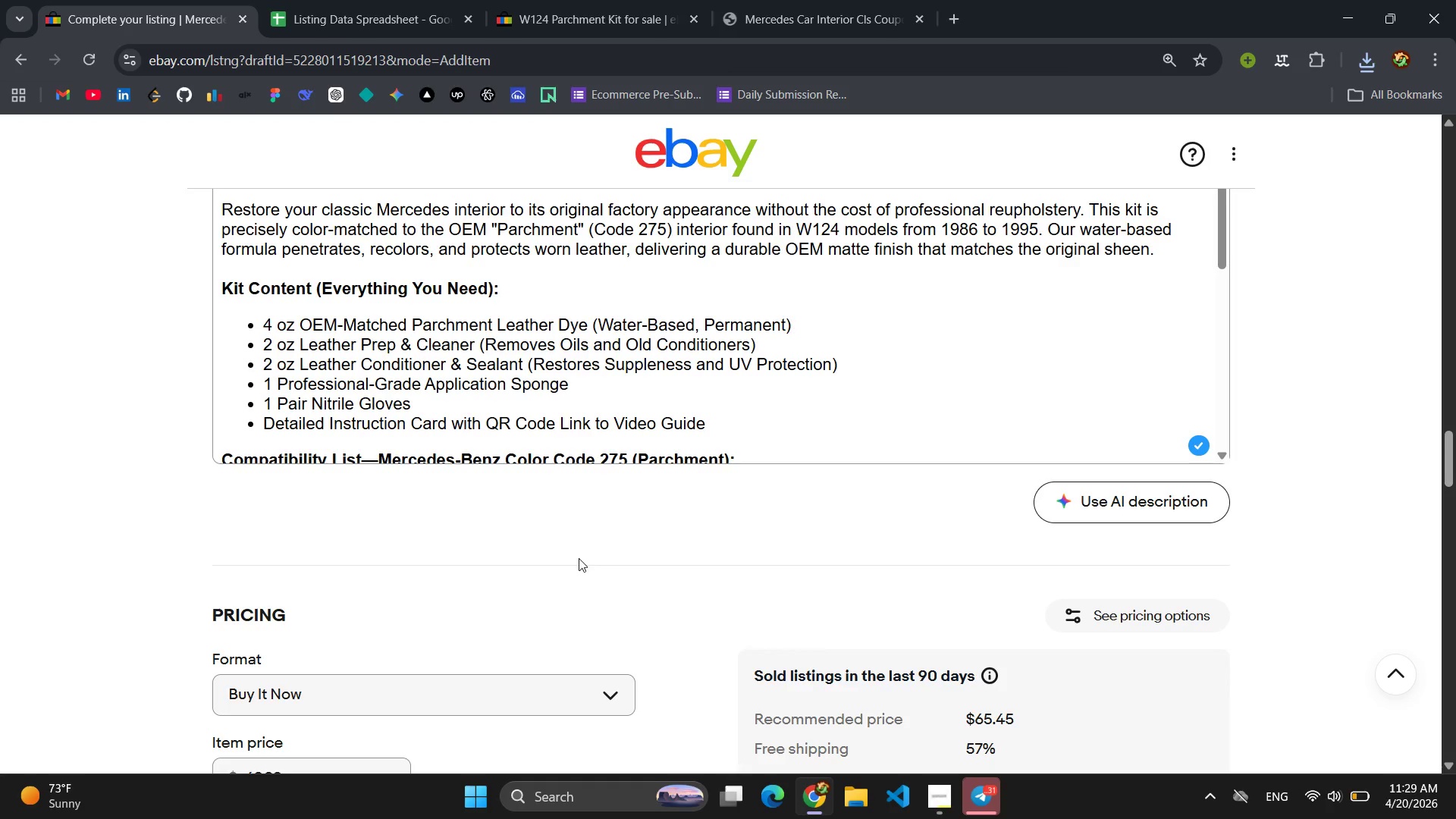 
scroll: coordinate [813, 291], scroll_direction: up, amount: 35.0
 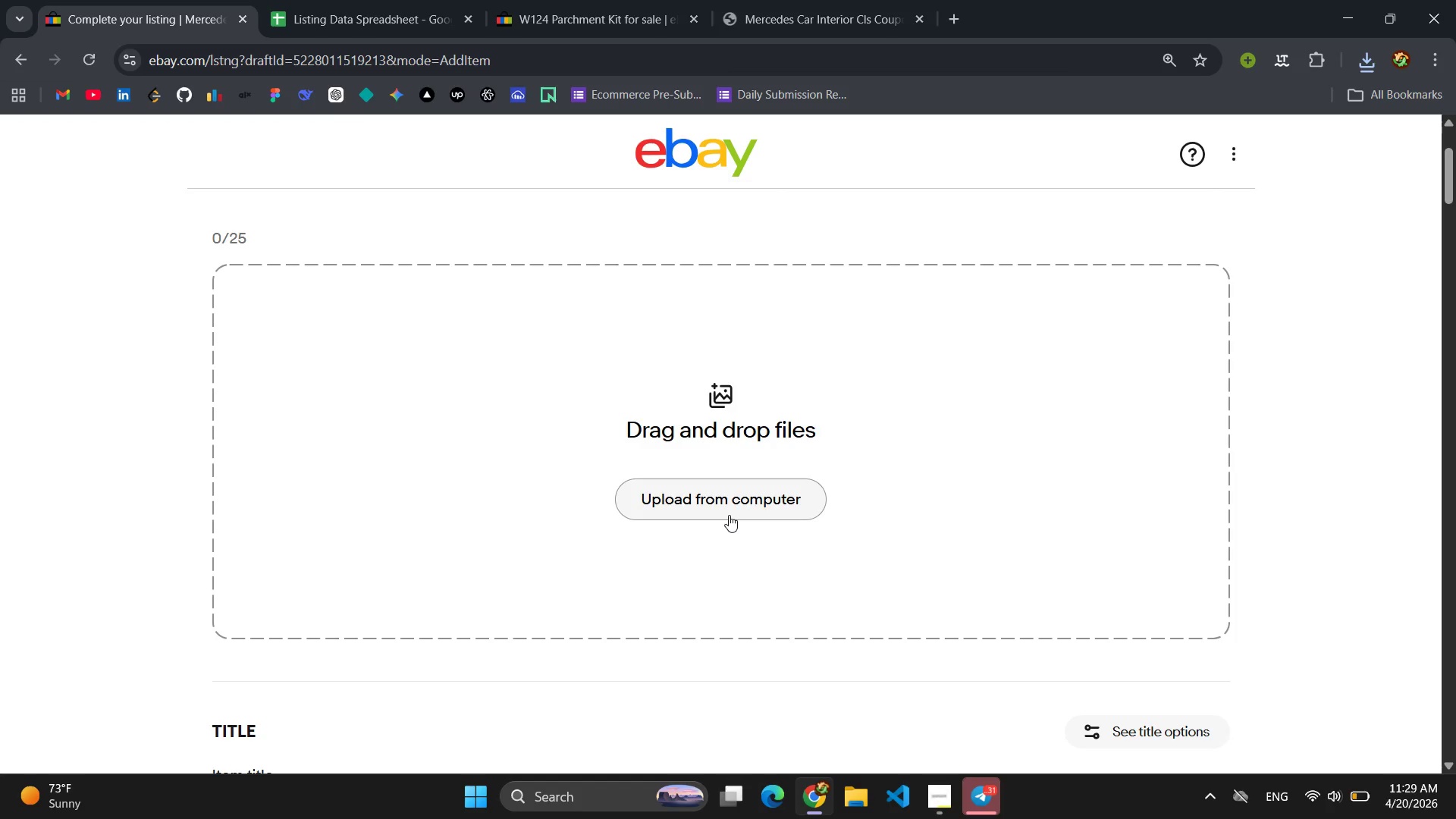 
wait(8.15)
 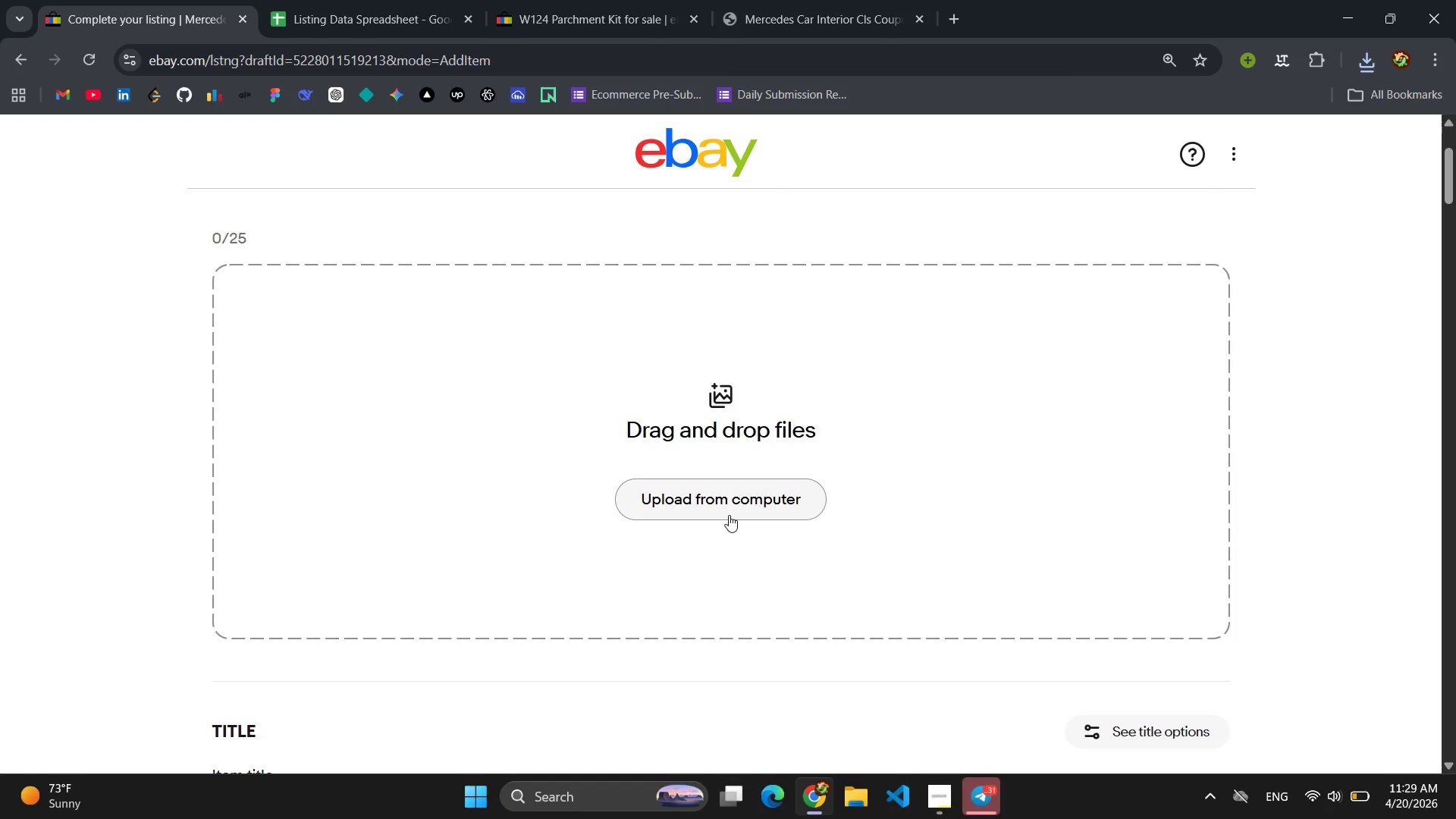 
left_click([730, 500])
 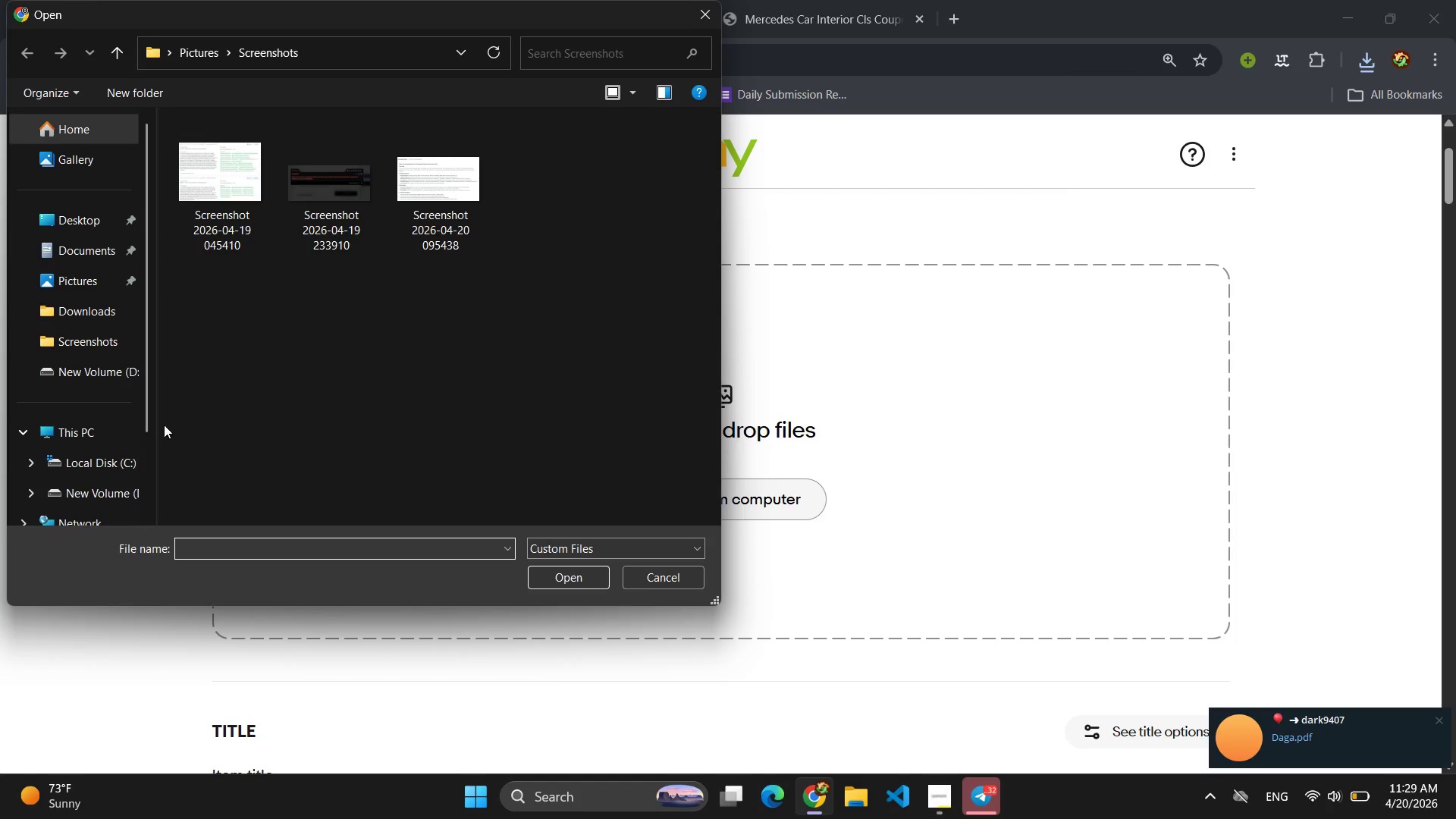 
left_click([69, 313])
 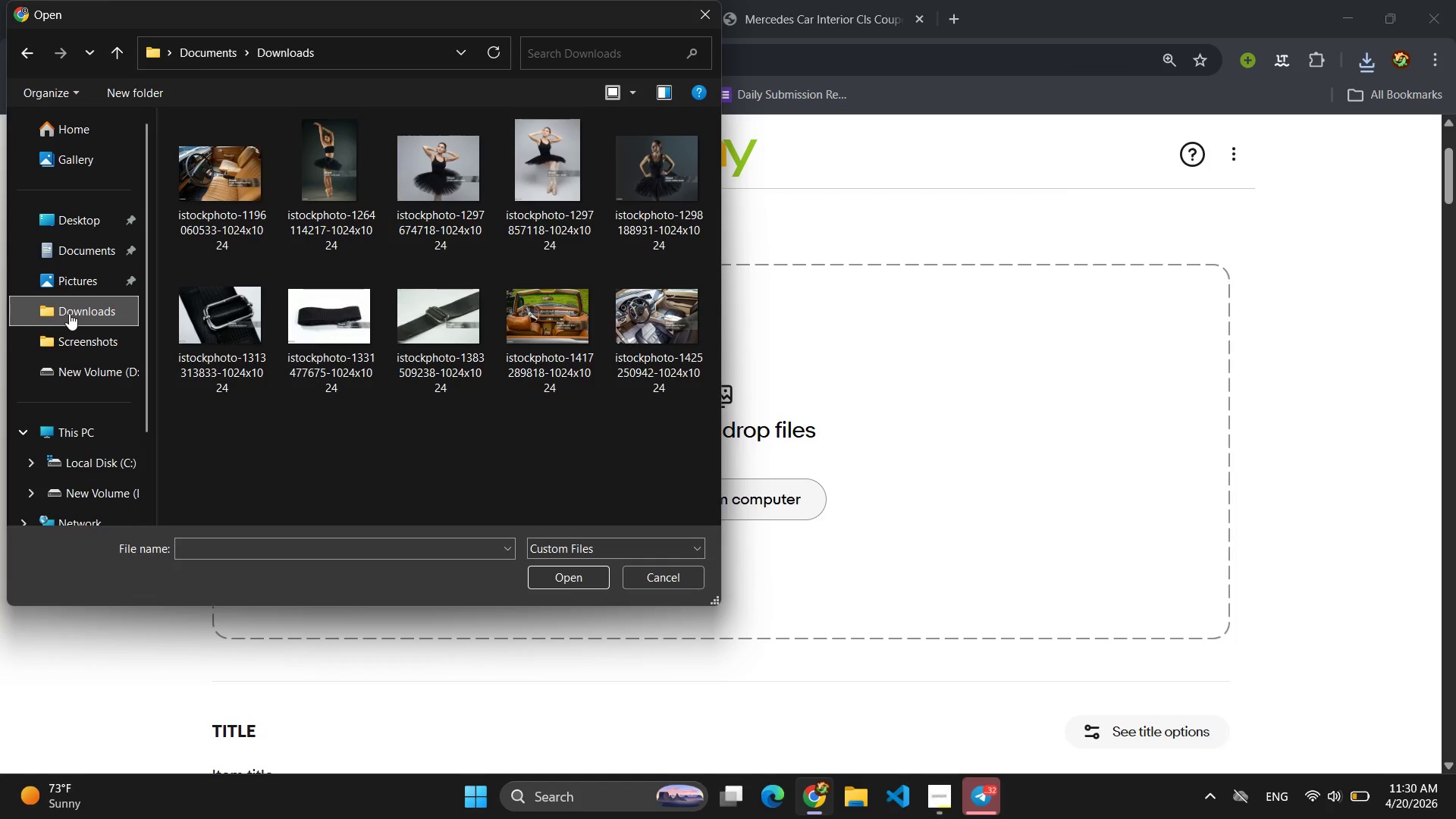 
wait(19.47)
 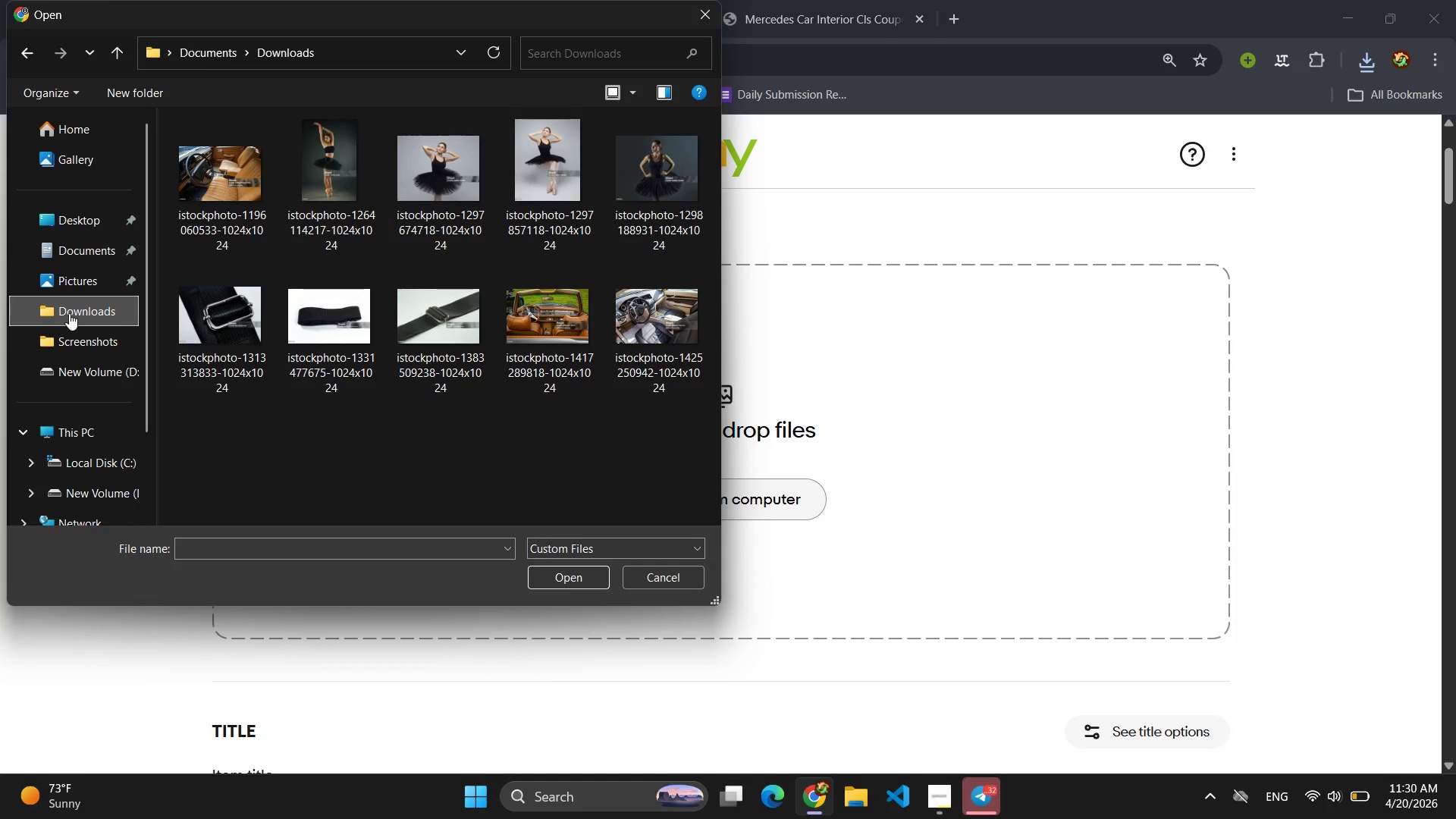 
left_click([666, 309])
 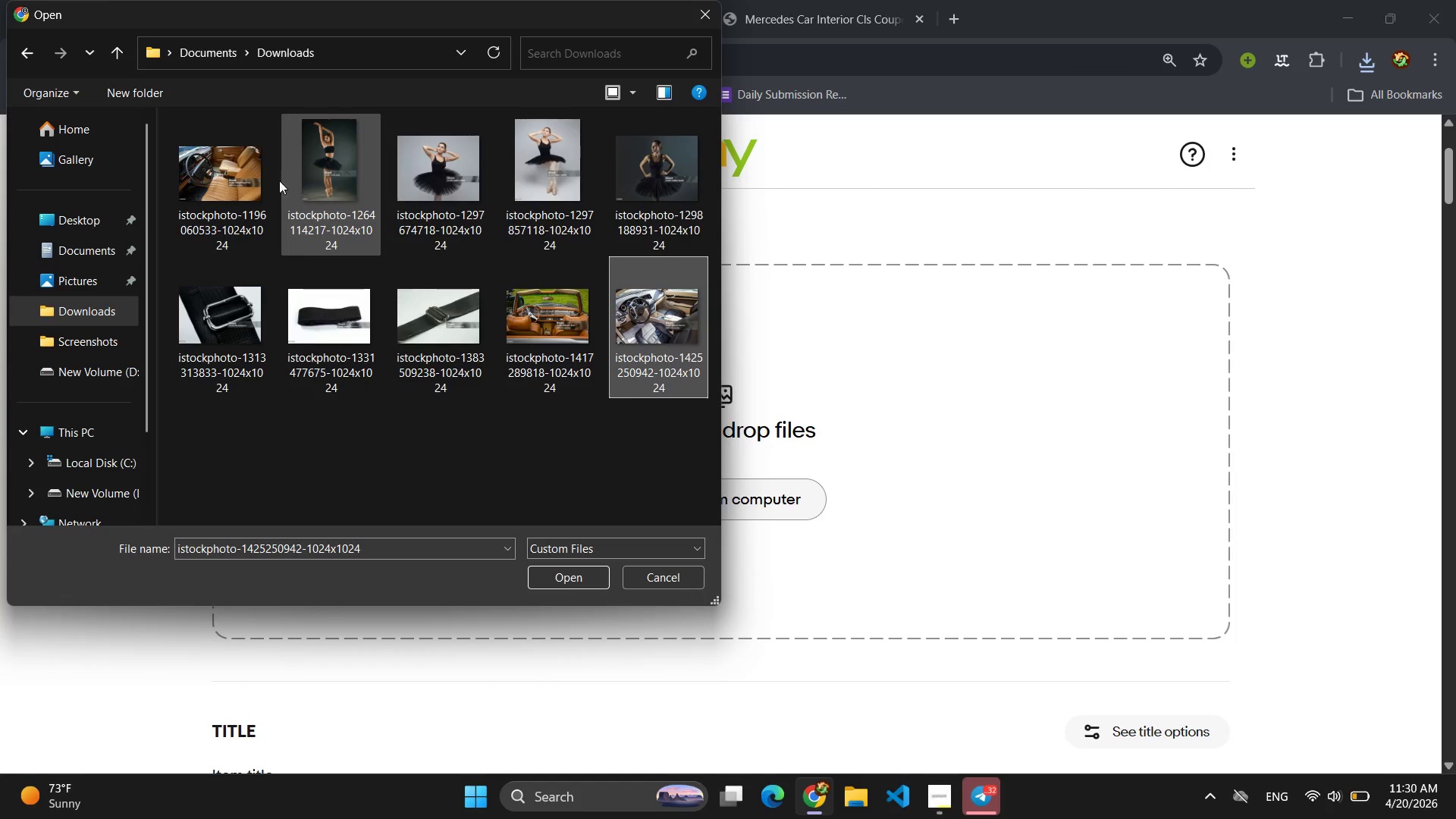 
left_click([194, 176])
 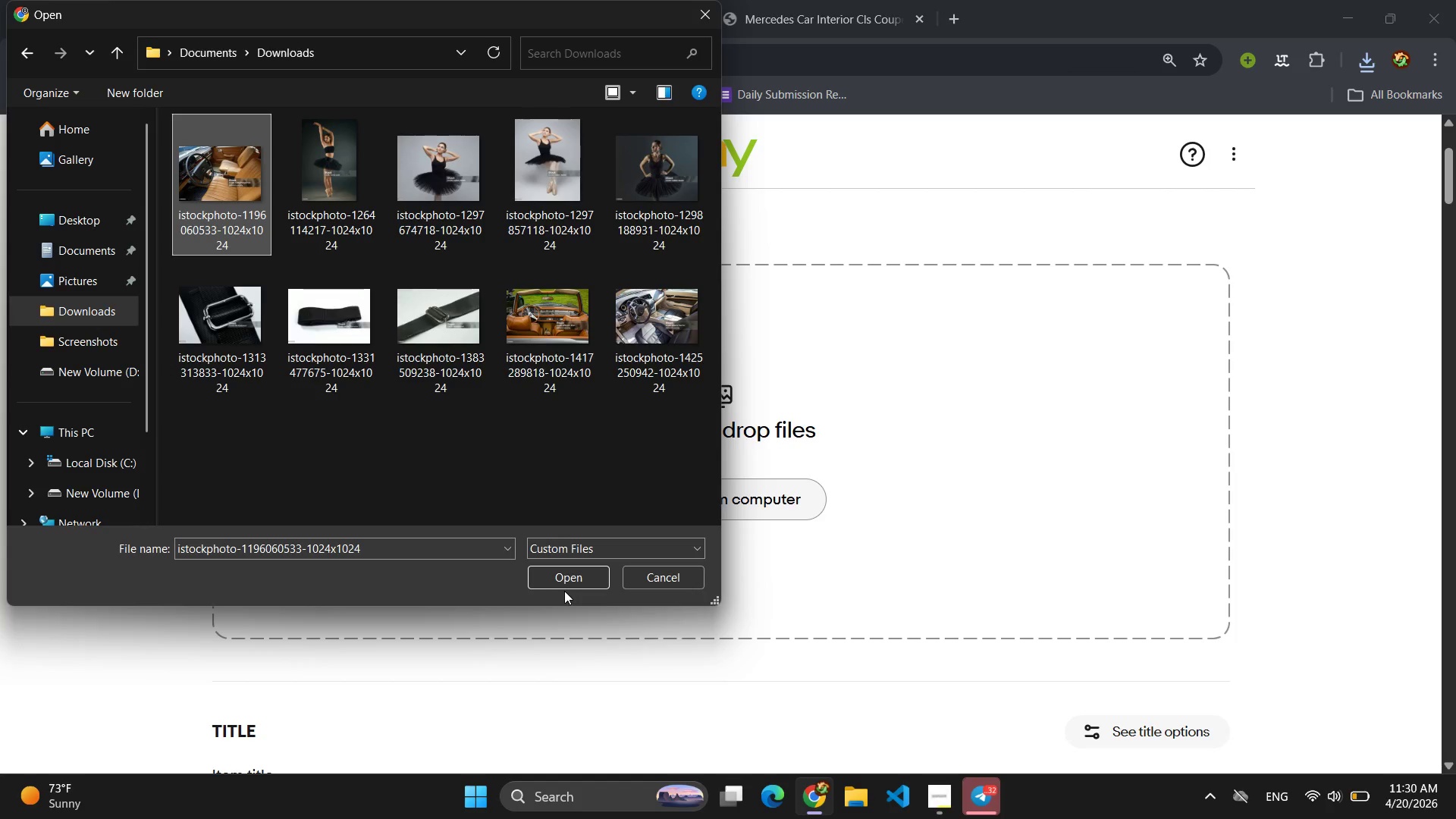 
double_click([570, 577])
 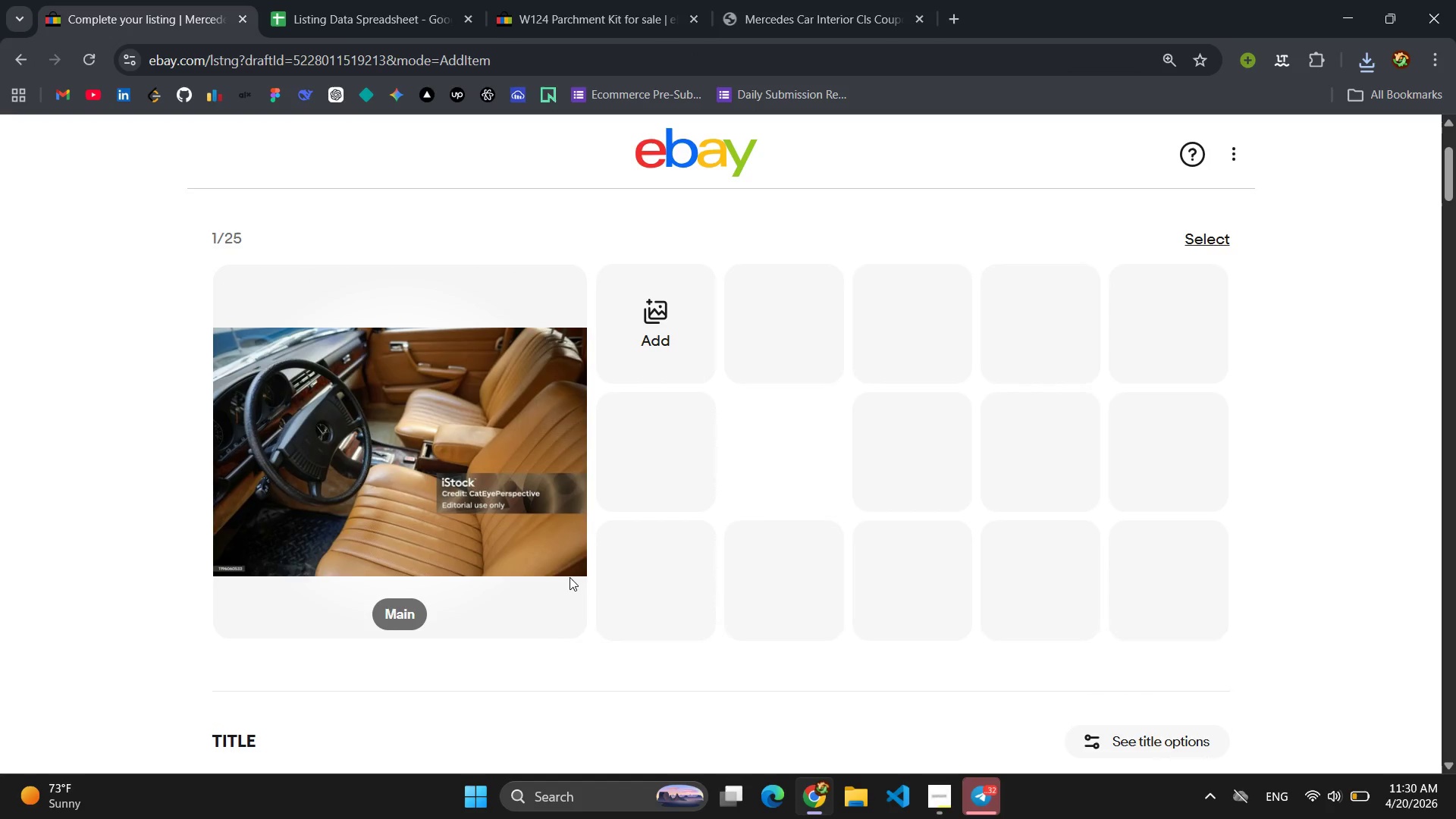 
wait(10.28)
 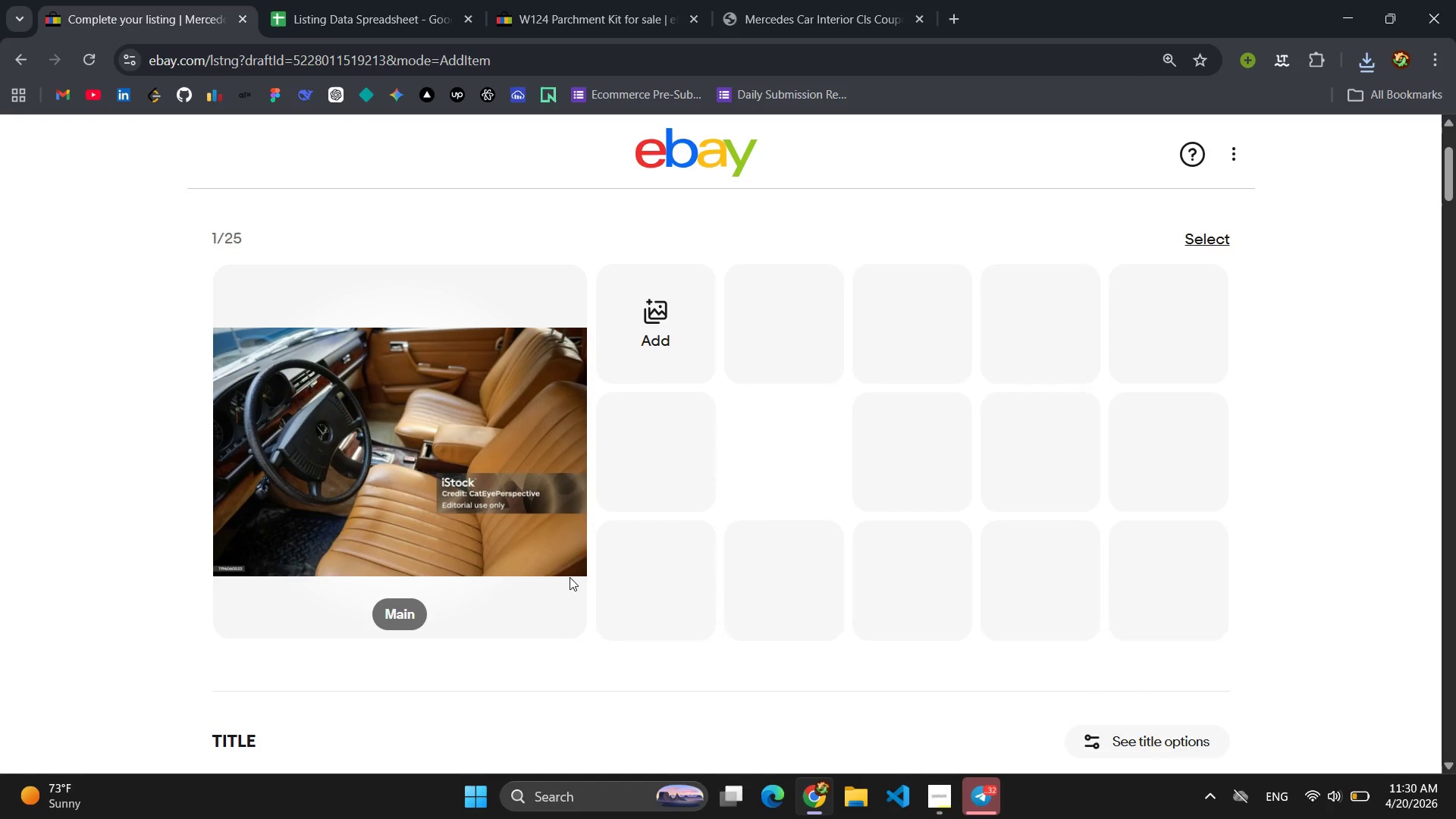 
left_click([657, 304])
 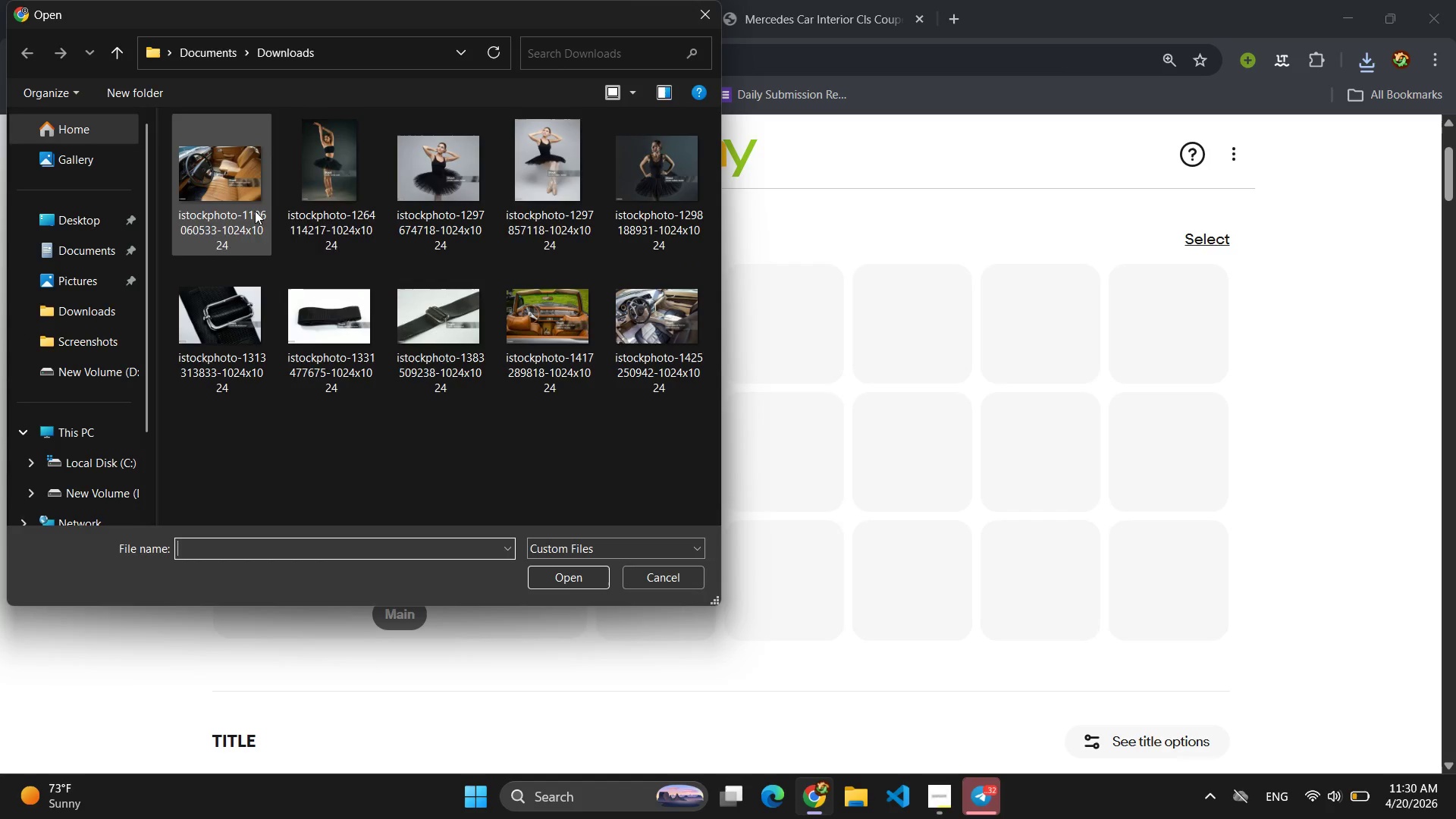 
left_click([547, 331])
 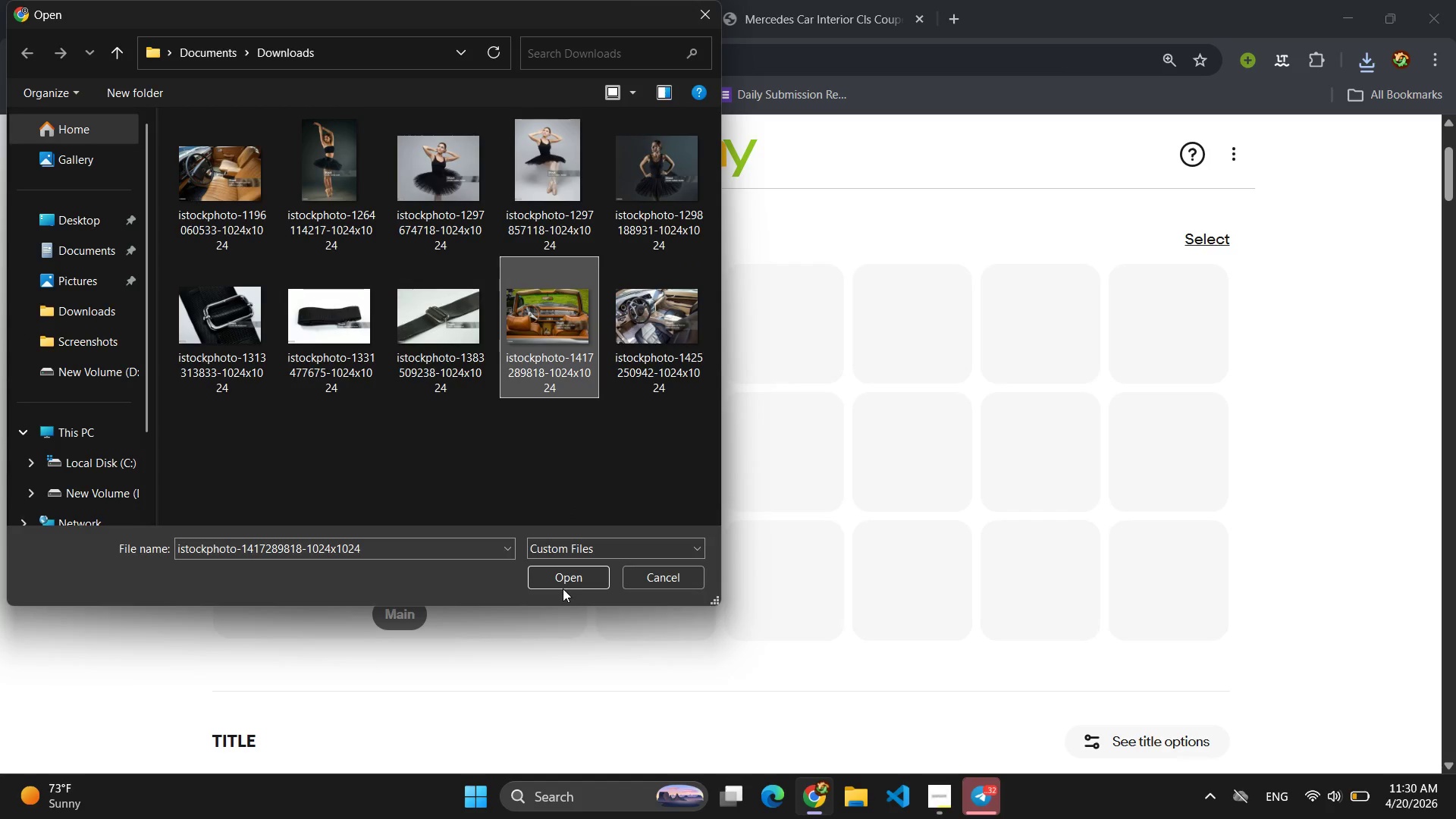 
left_click([563, 580])
 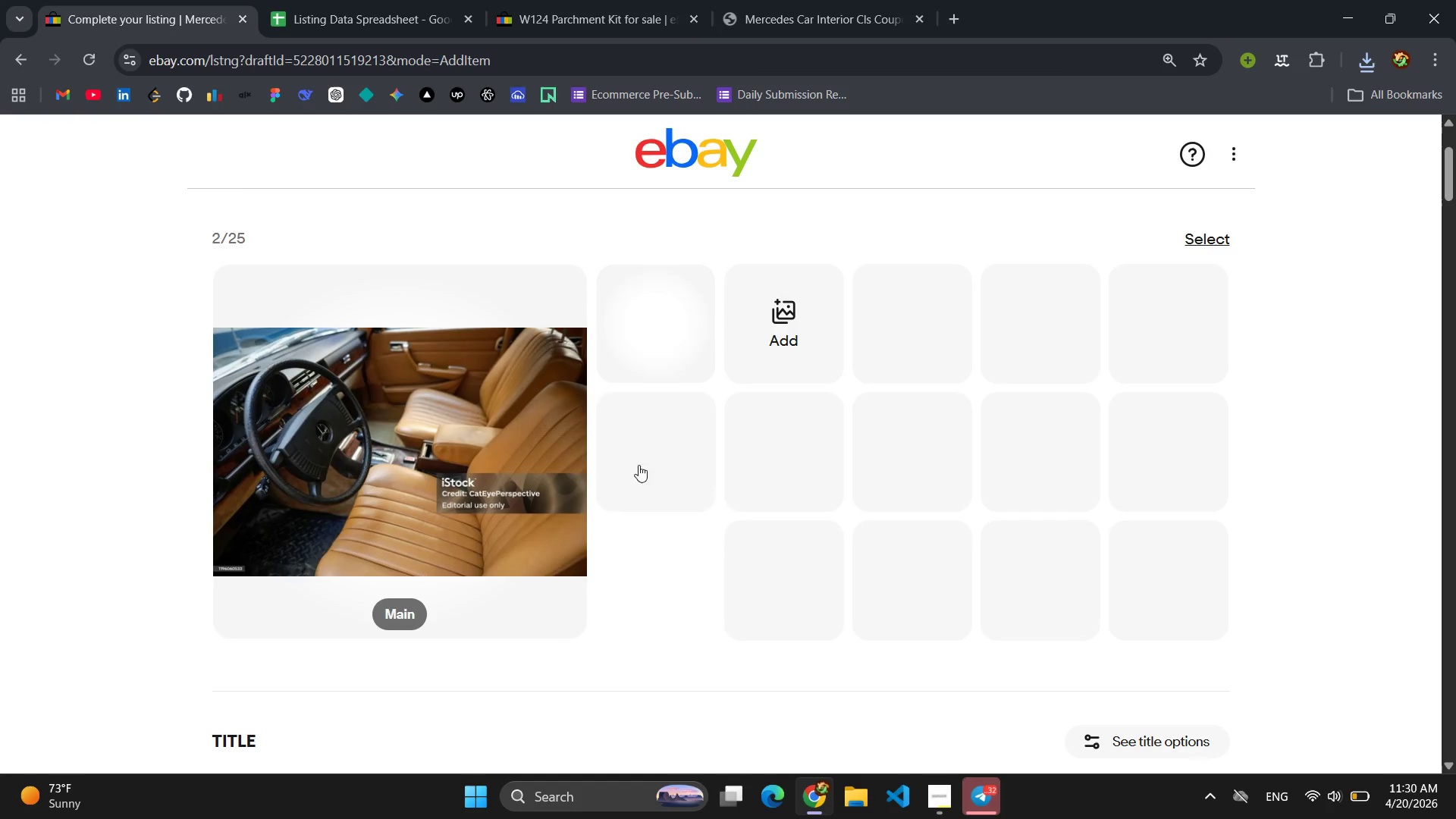 
left_click([776, 339])
 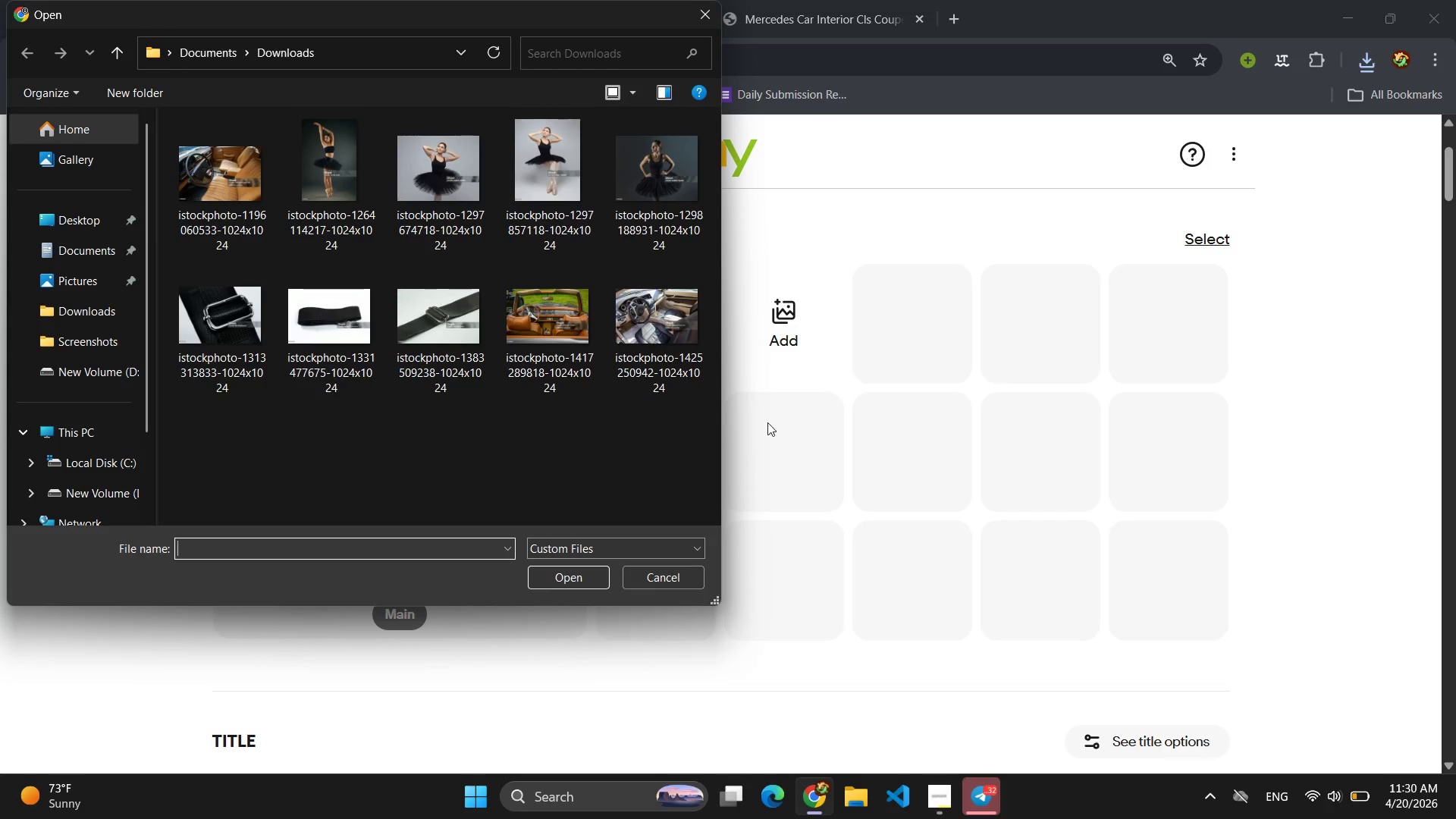 
left_click([658, 316])
 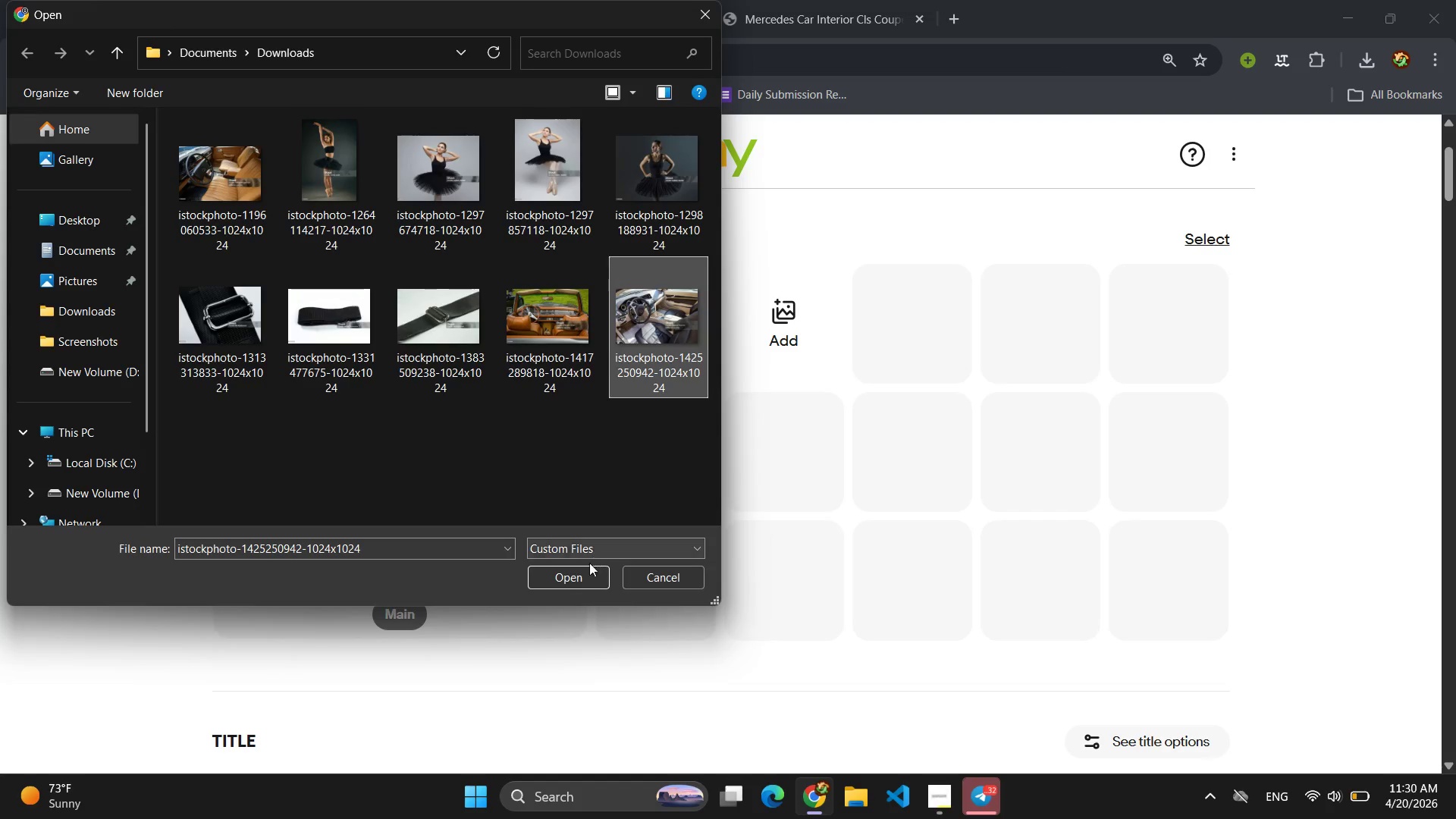 
left_click([576, 576])
 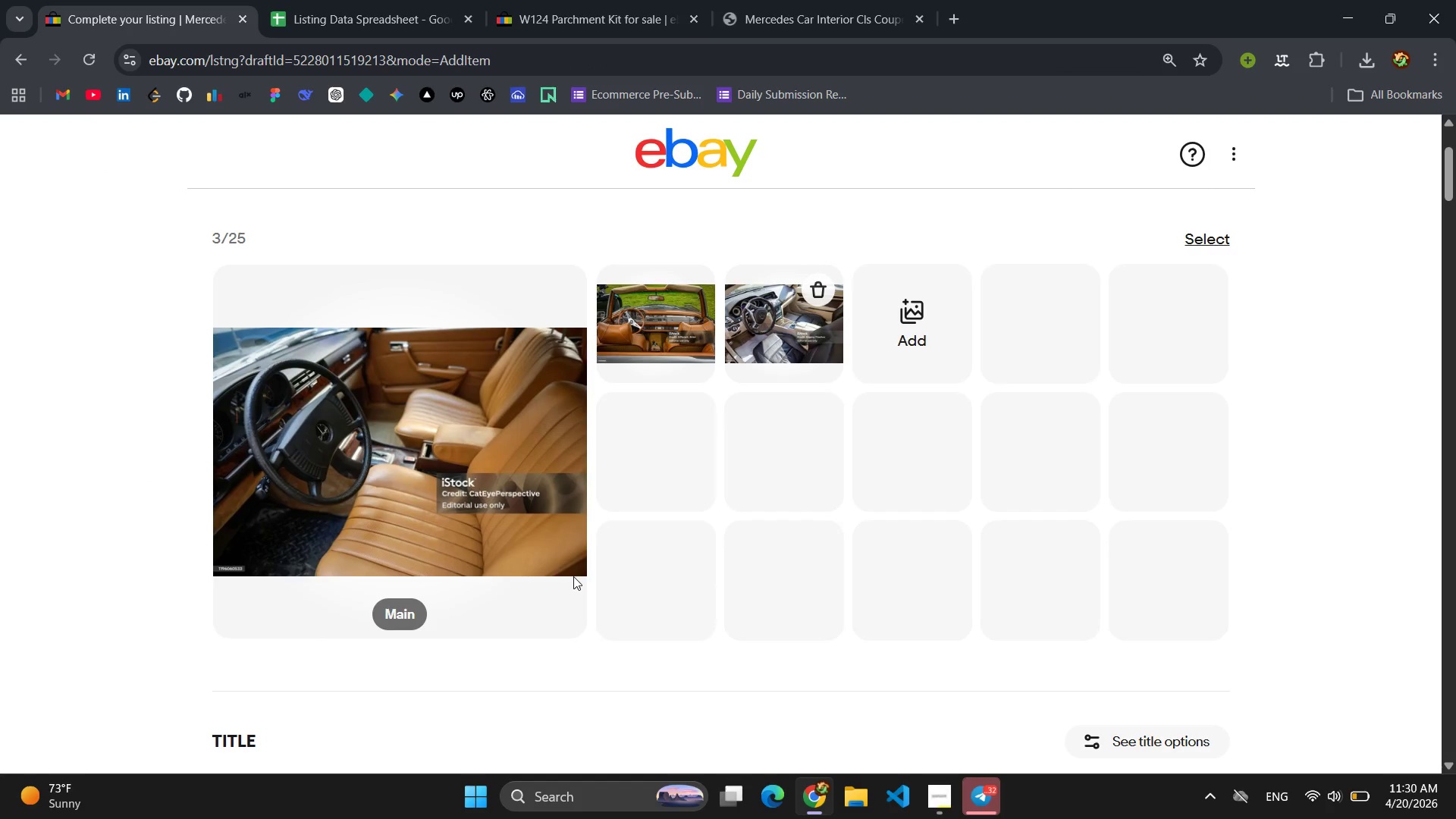 
scroll: coordinate [856, 563], scroll_direction: up, amount: 2.0
 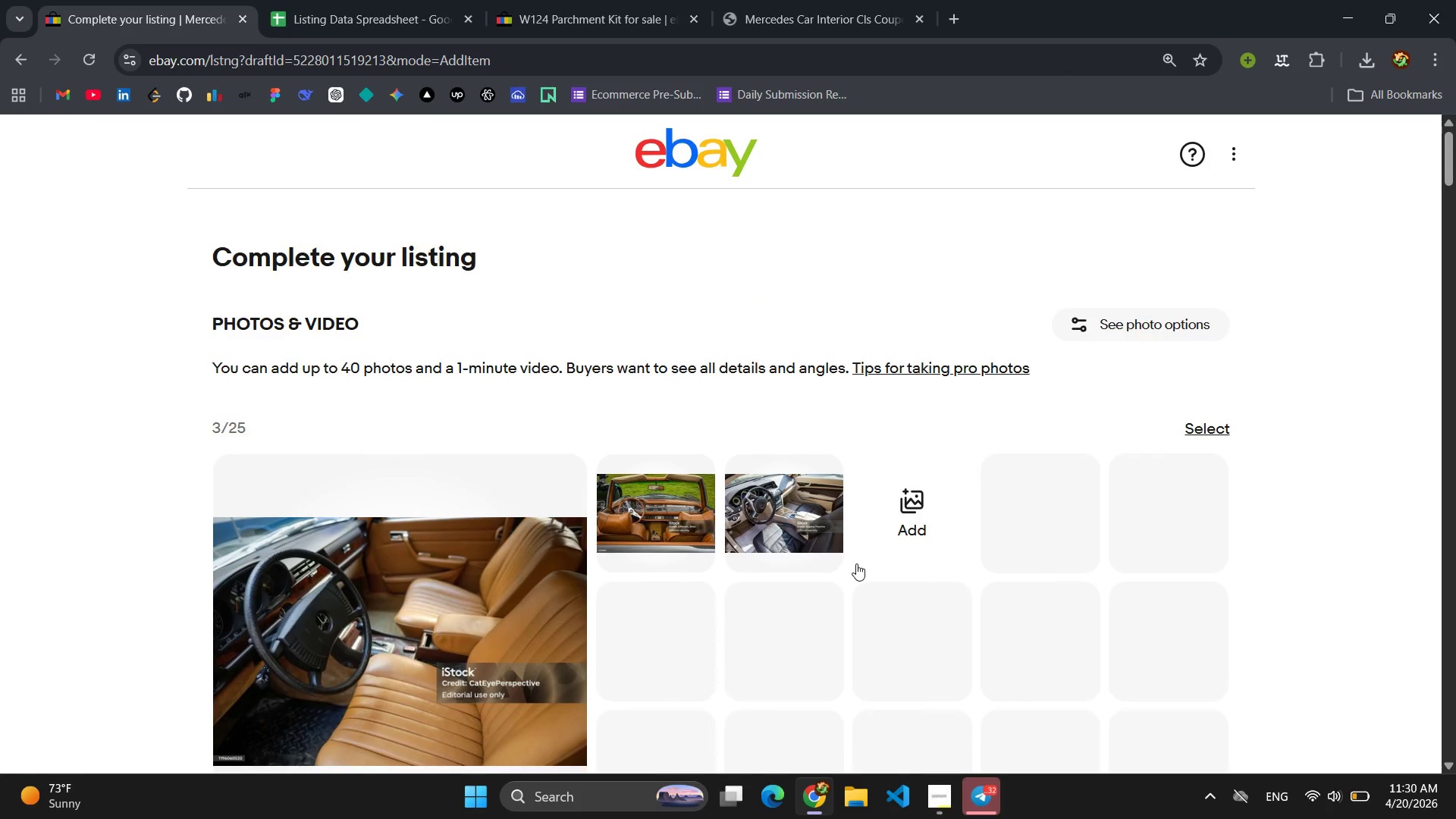 
scroll: coordinate [856, 563], scroll_direction: down, amount: 28.0
 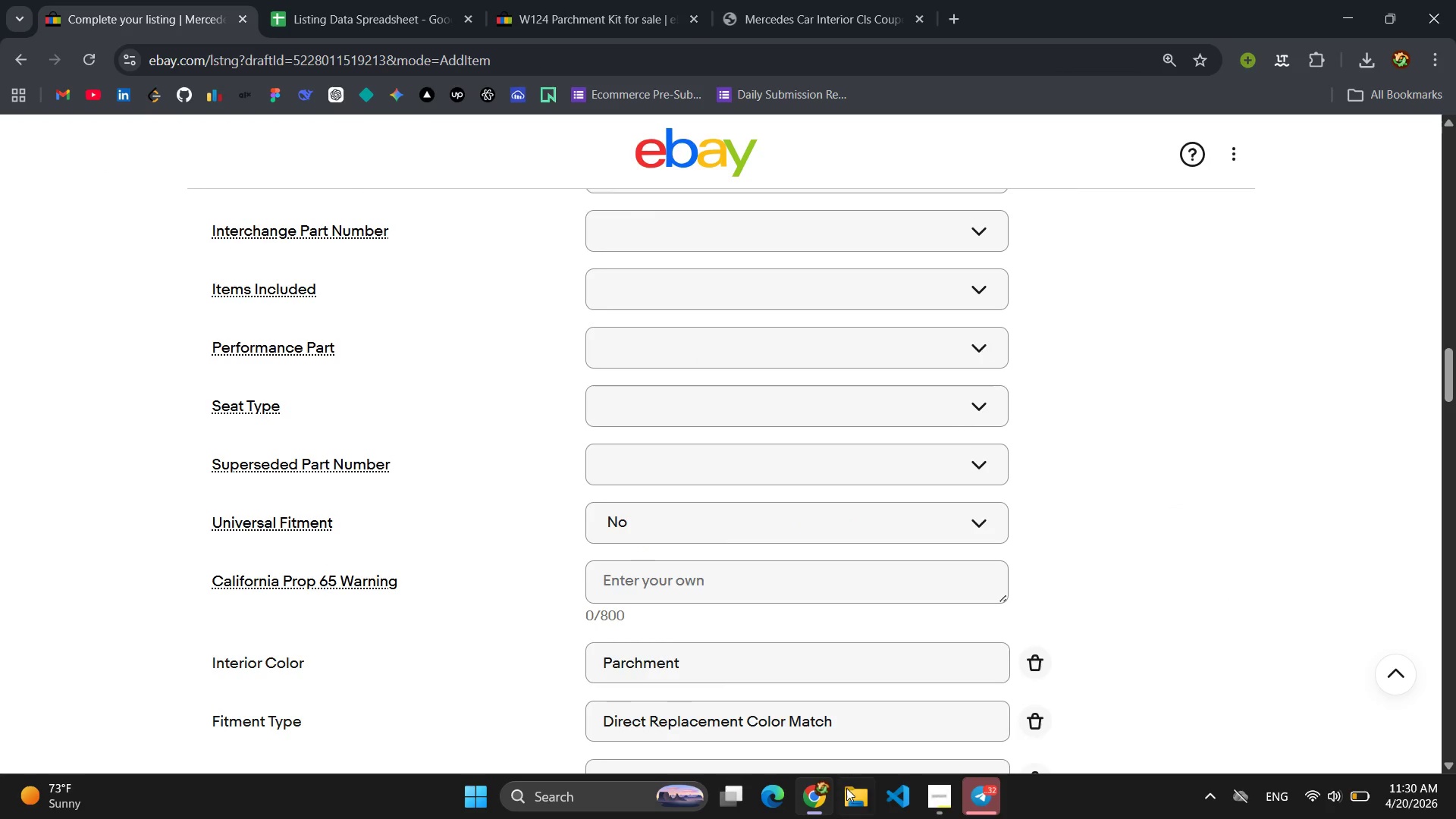 
left_click([847, 802])
 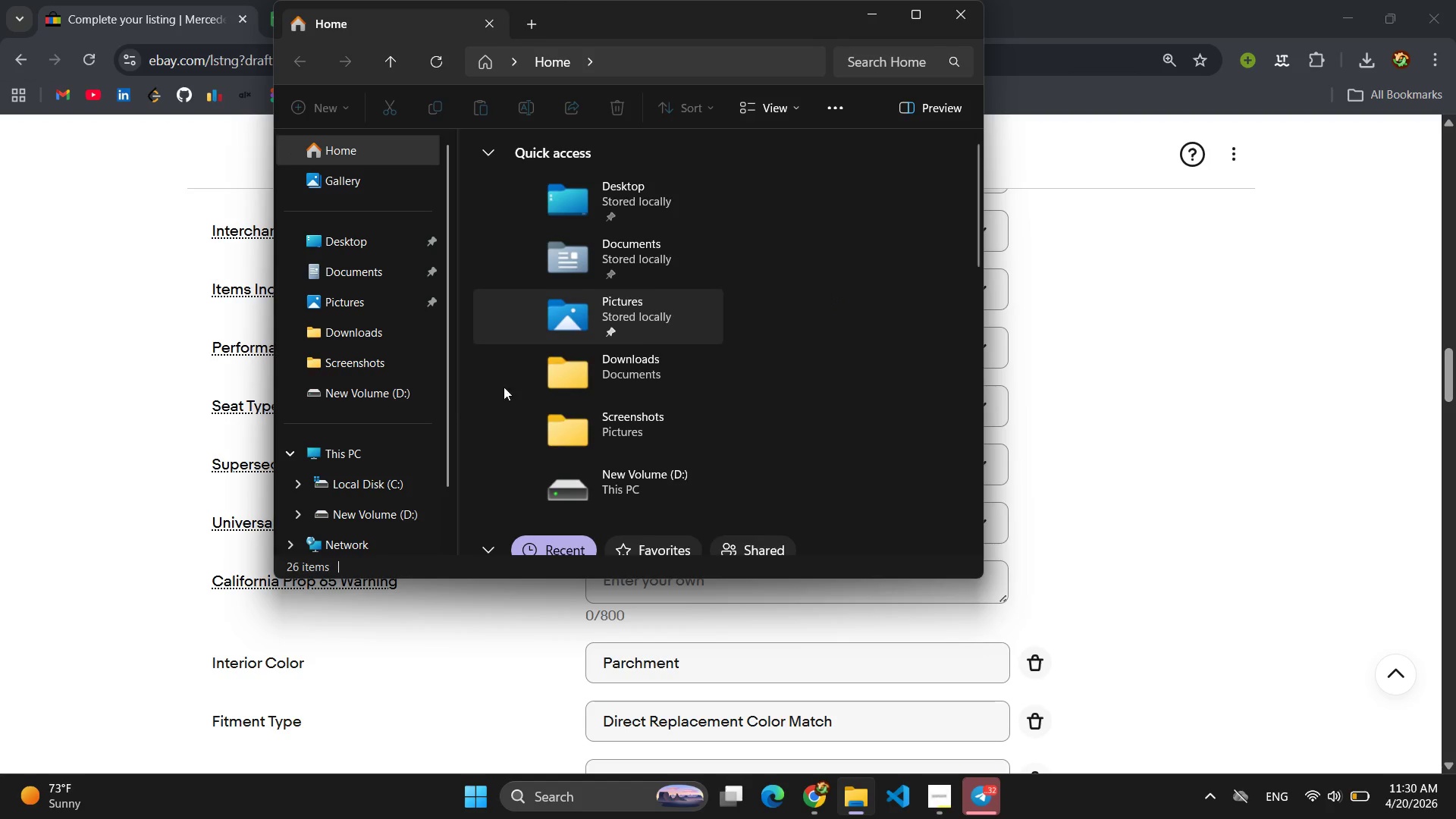 
wait(5.66)
 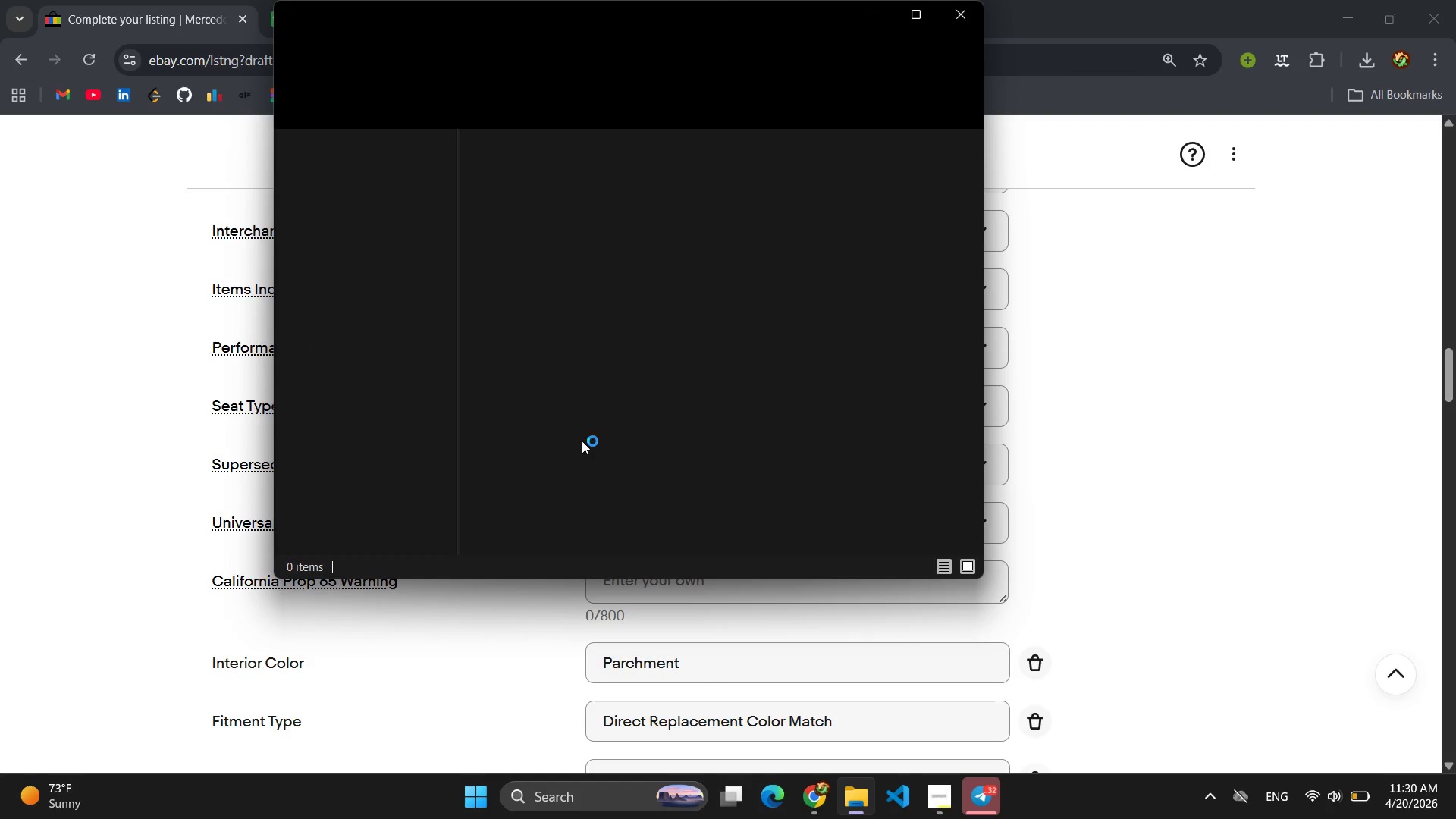 
left_click([353, 328])
 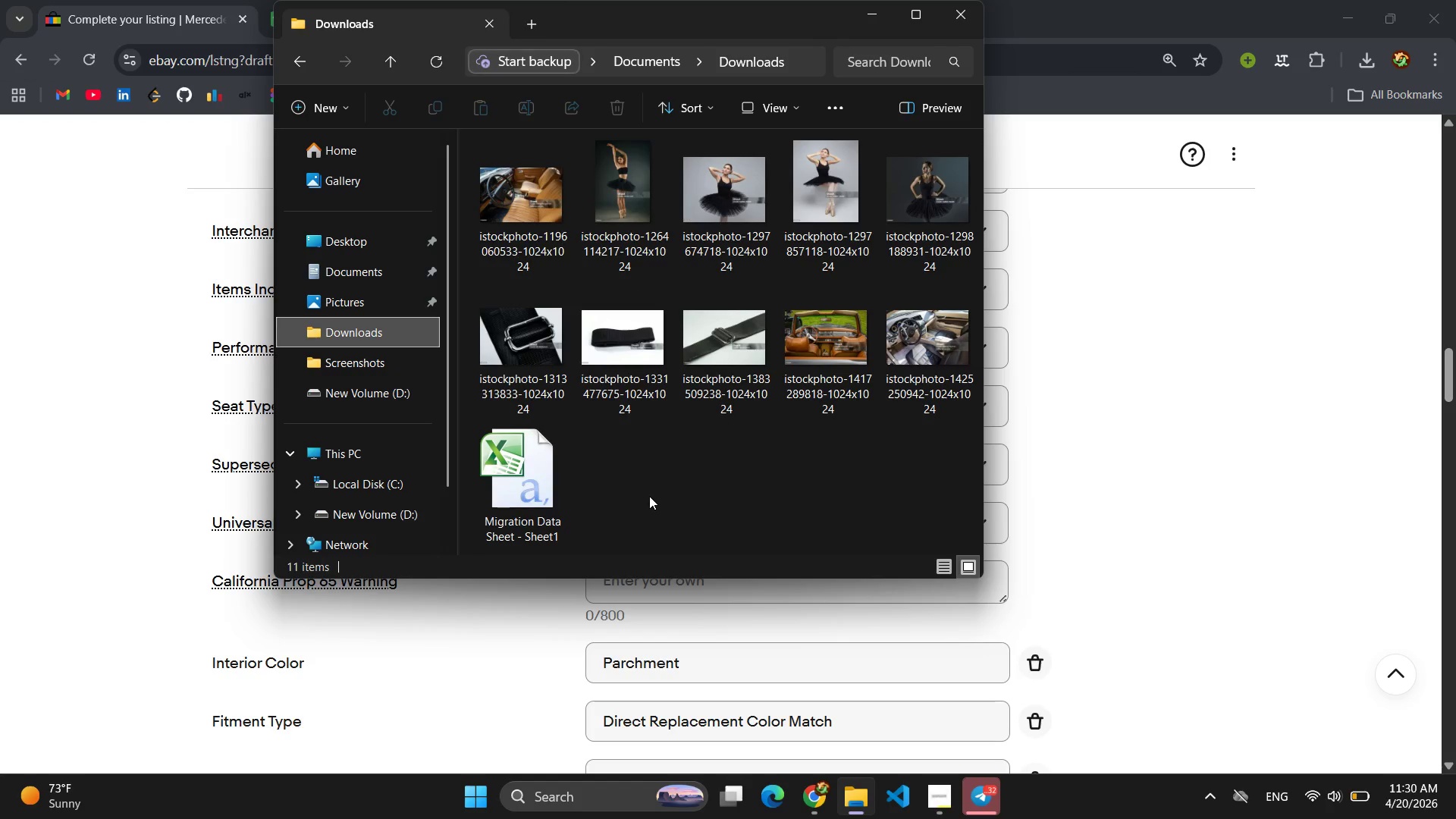 
key(Control+ControlLeft)
 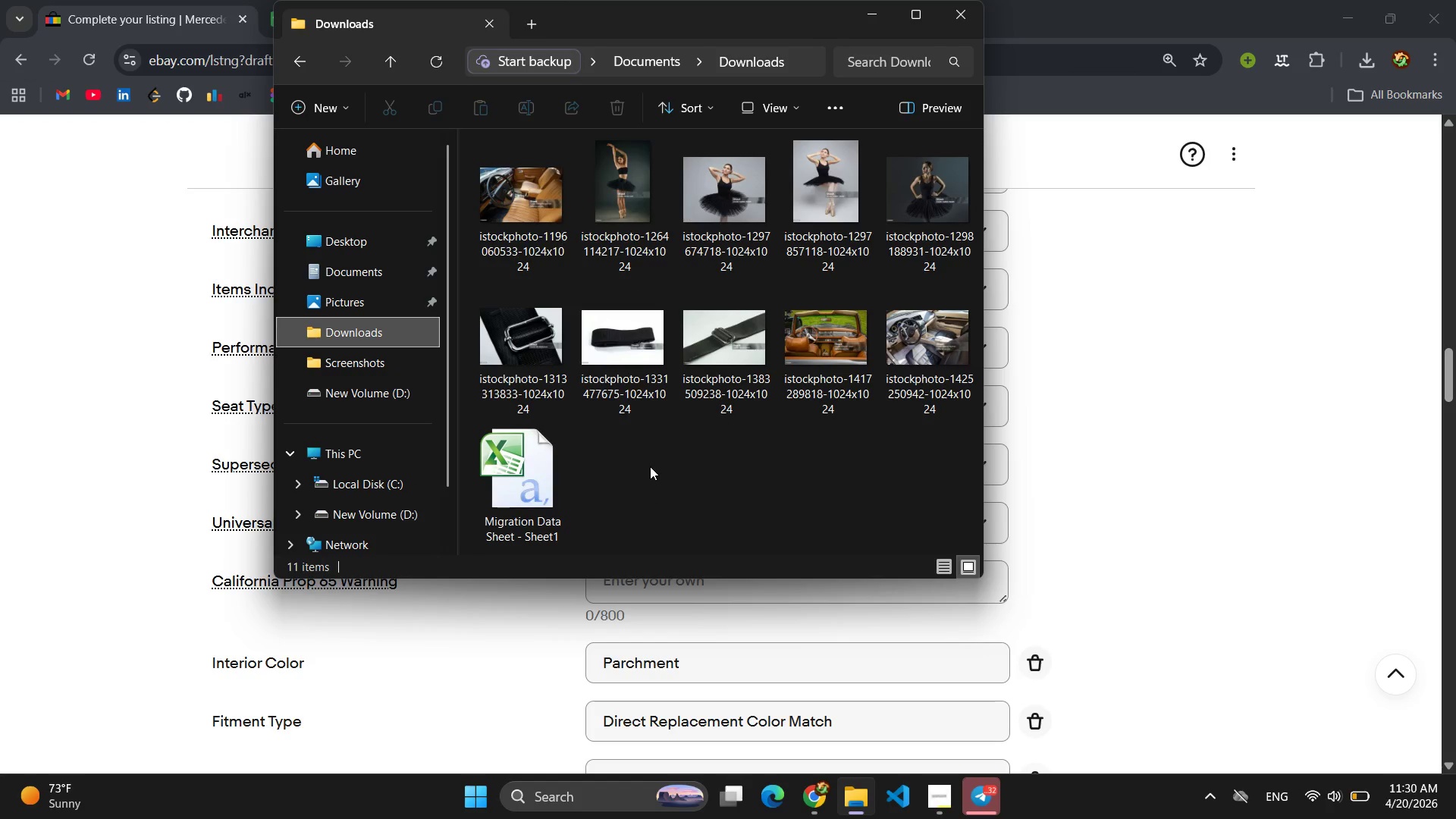 
key(Control+A)
 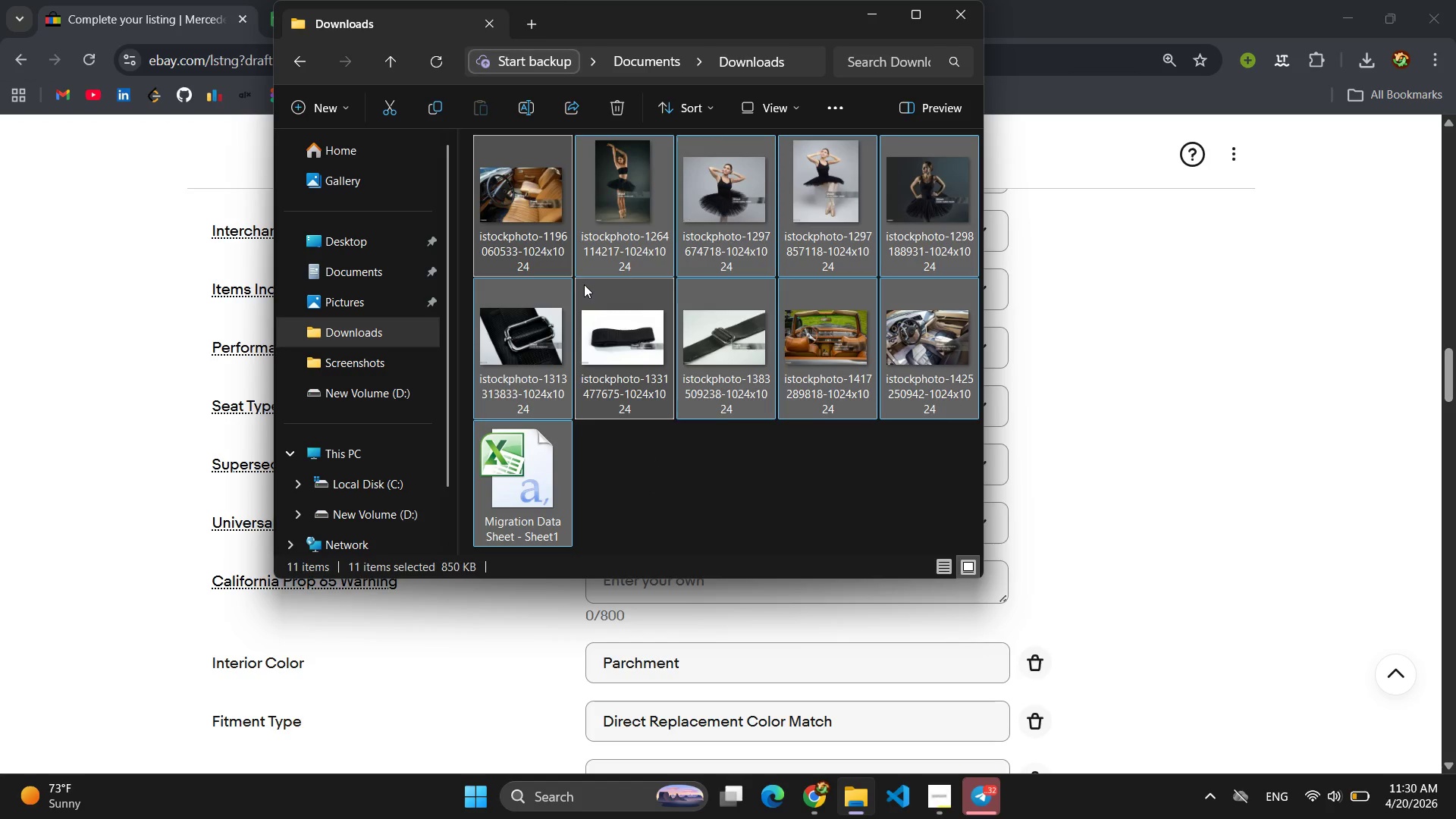 
hold_key(key=ControlLeft, duration=4.74)
left_click([526, 196])
 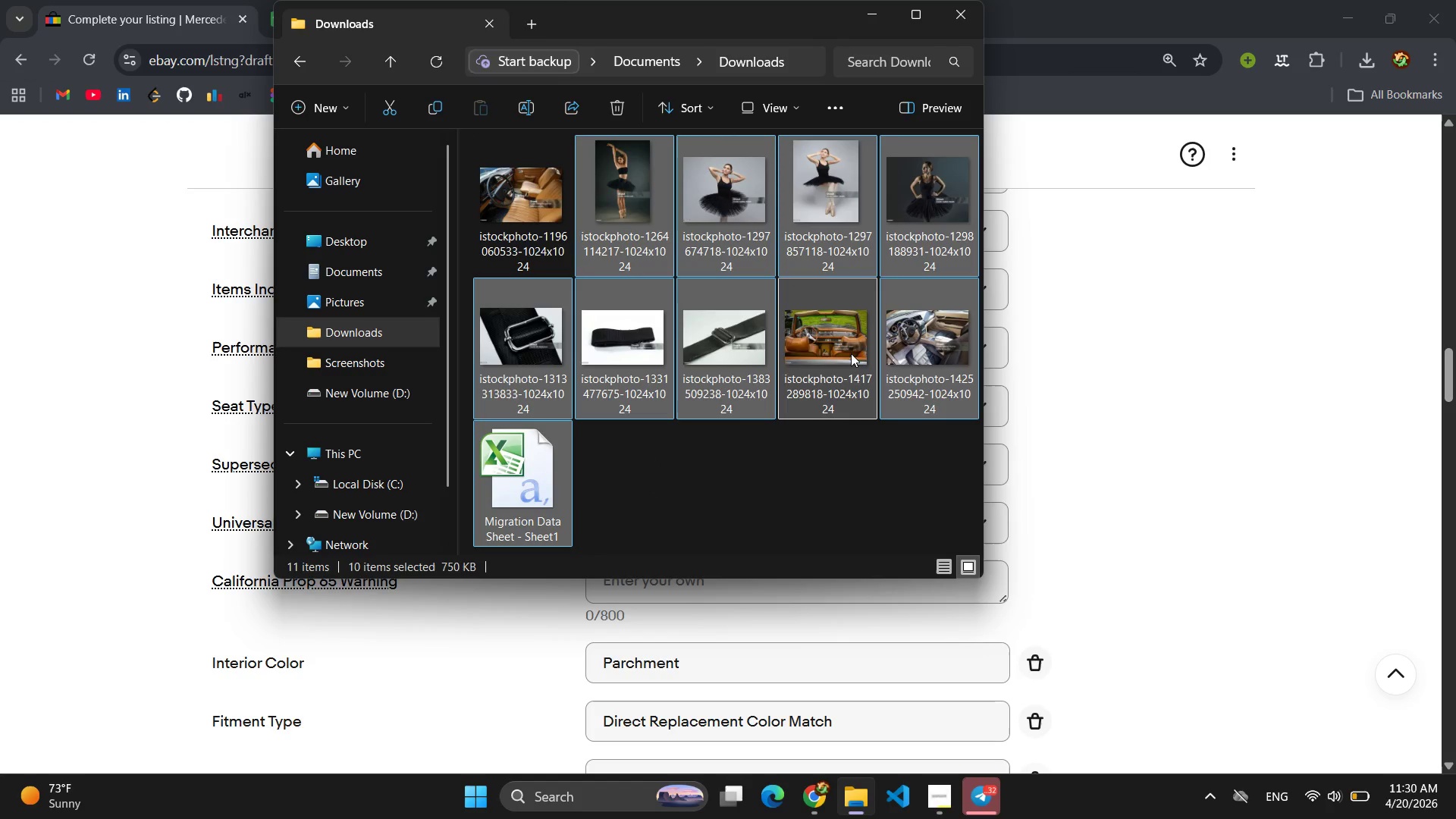 
double_click([934, 346])
 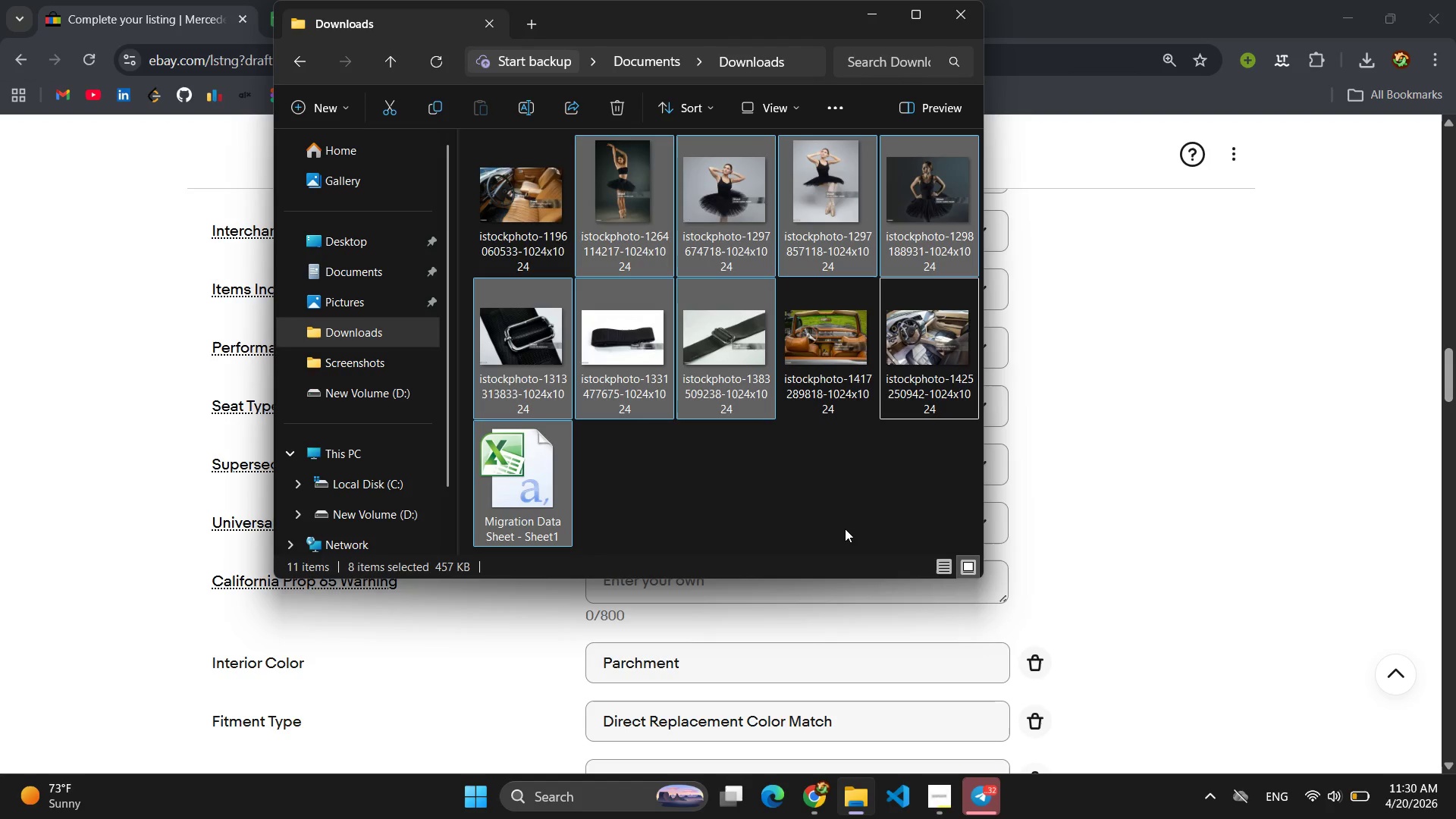 
left_click([845, 529])
 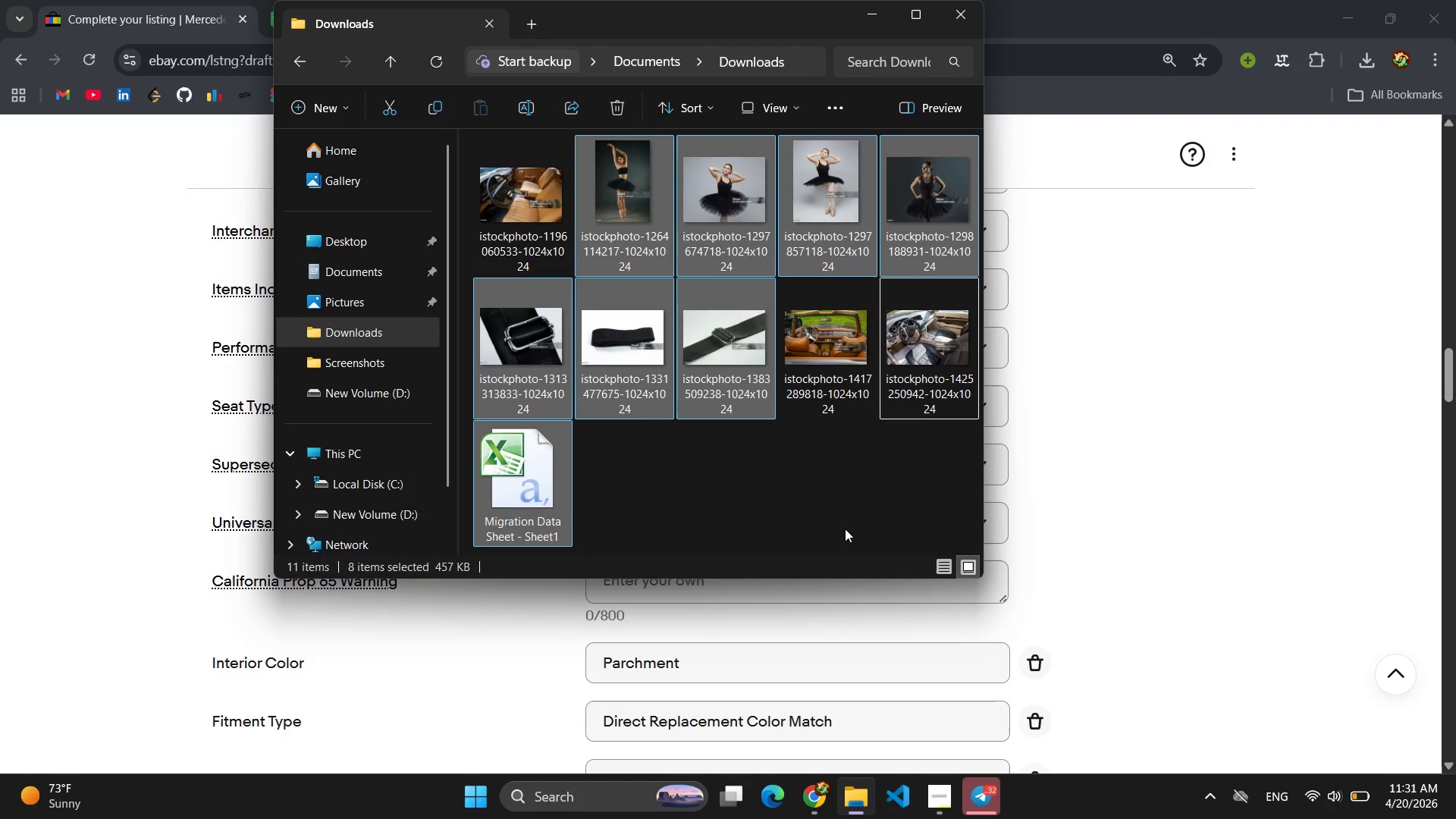 
key(Delete)
 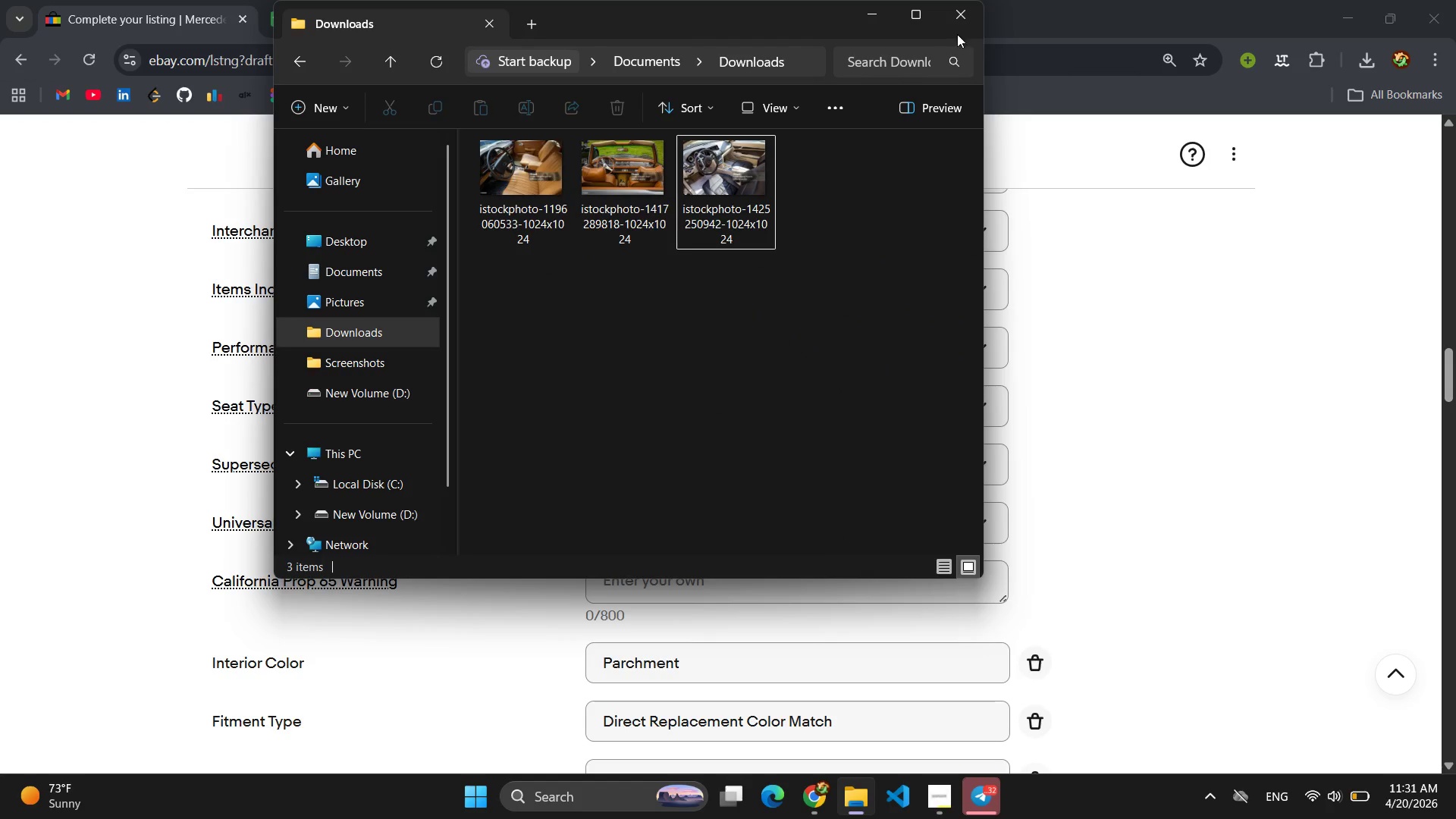 
left_click([860, 12])
 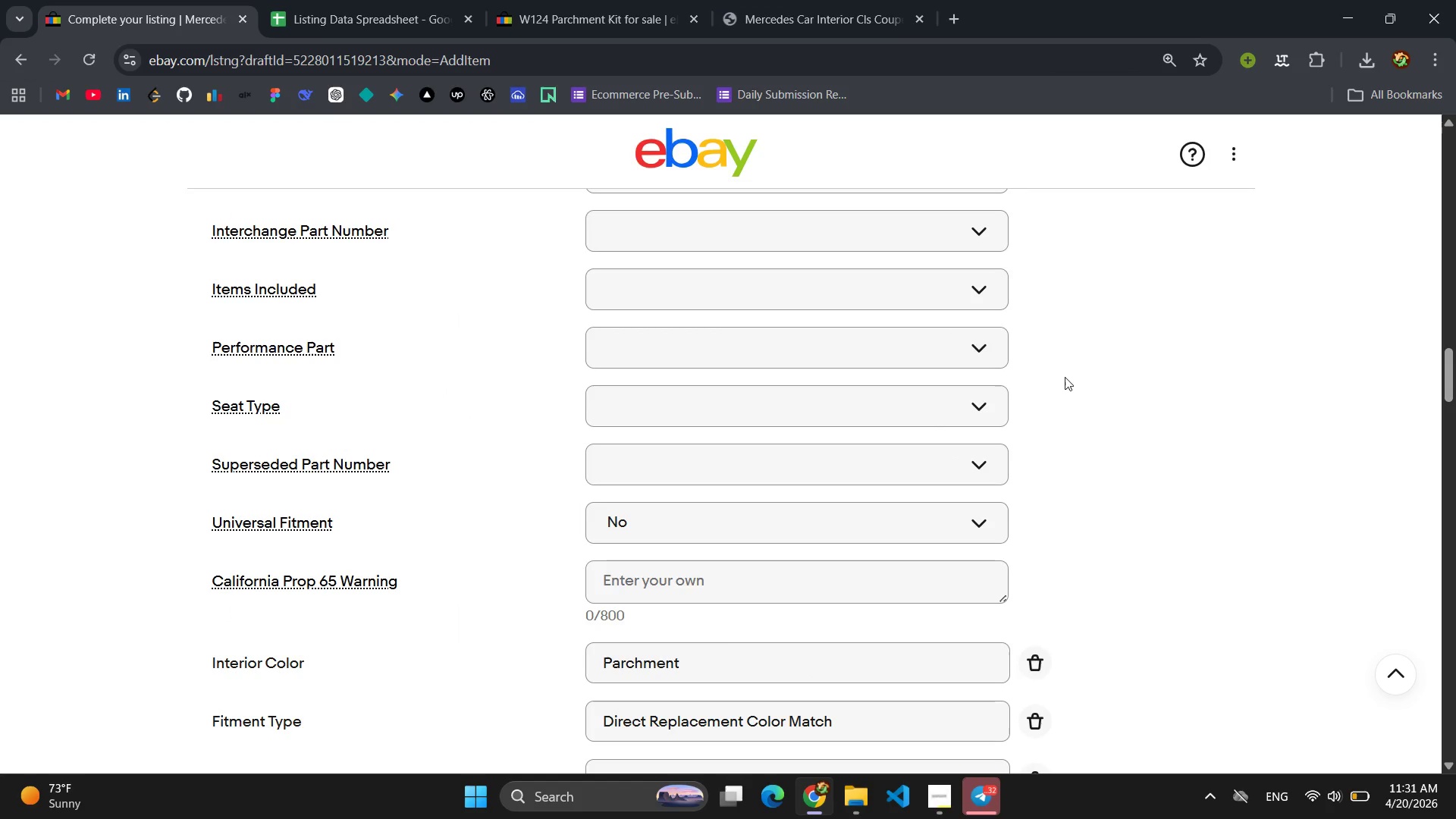 
scroll: coordinate [1115, 457], scroll_direction: up, amount: 25.0
 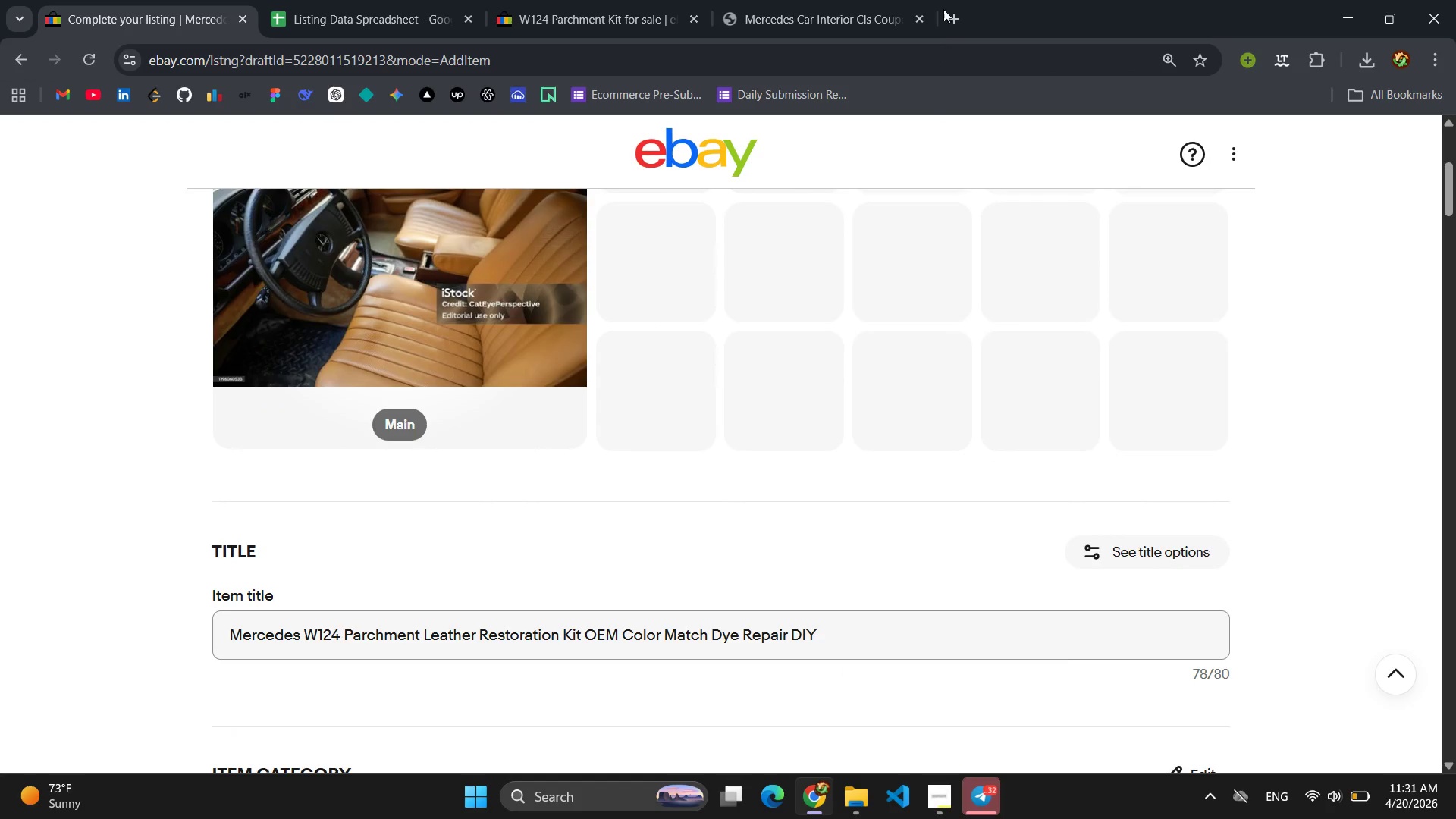 
left_click([944, 12])
 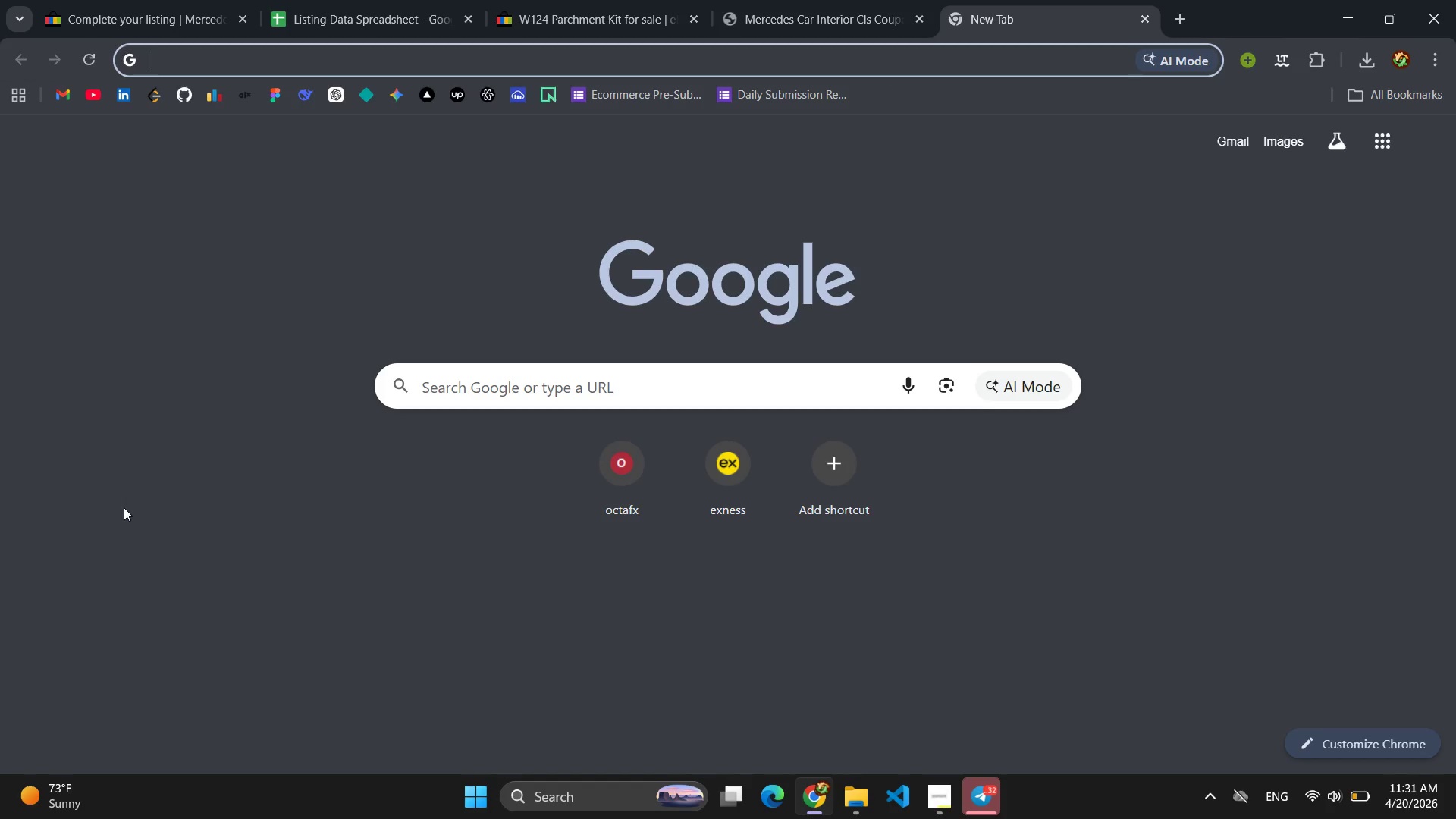 
type(google s)
key(Backspace)
key(Backspace)
type(doc)
 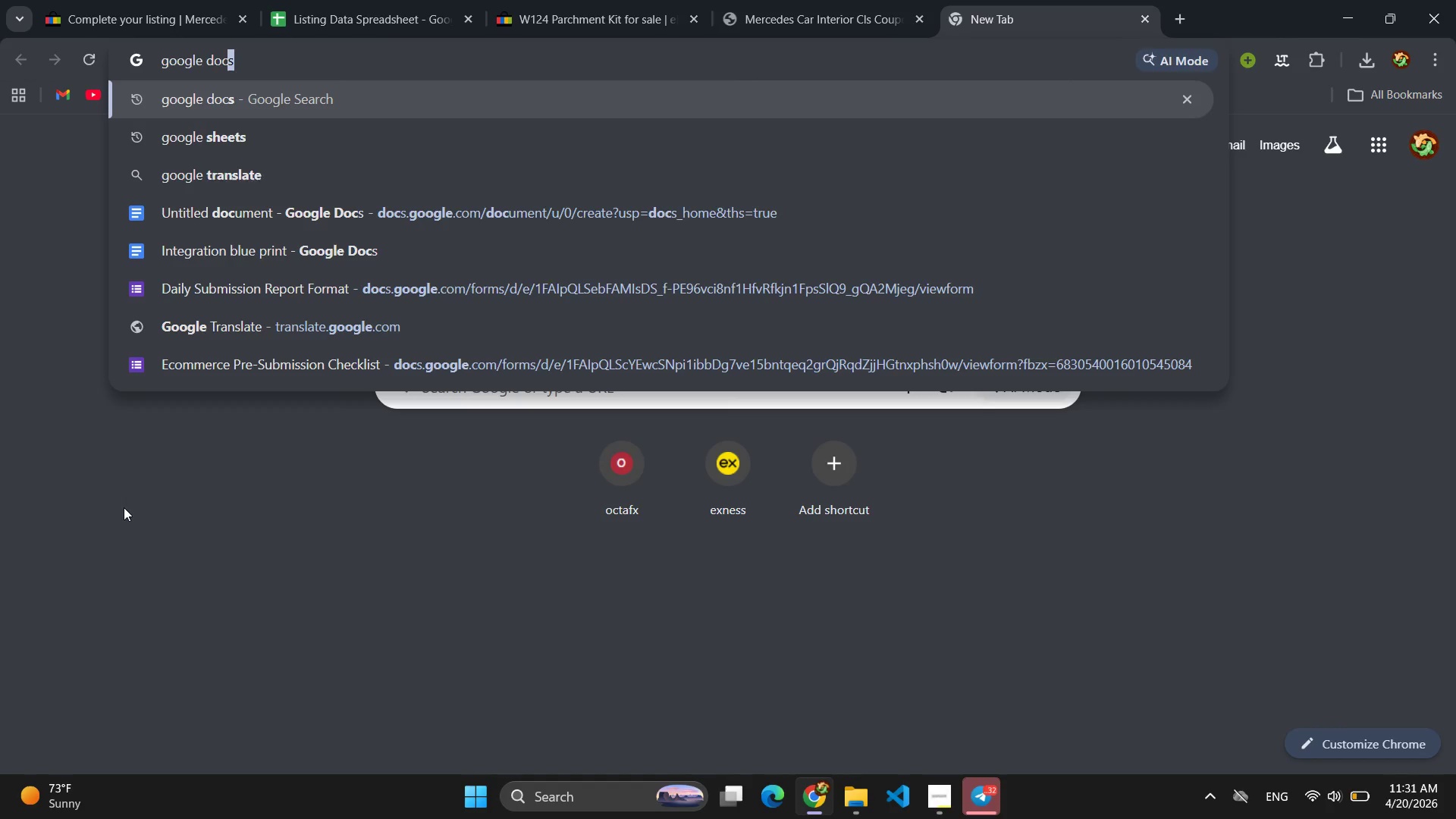 
key(Enter)
 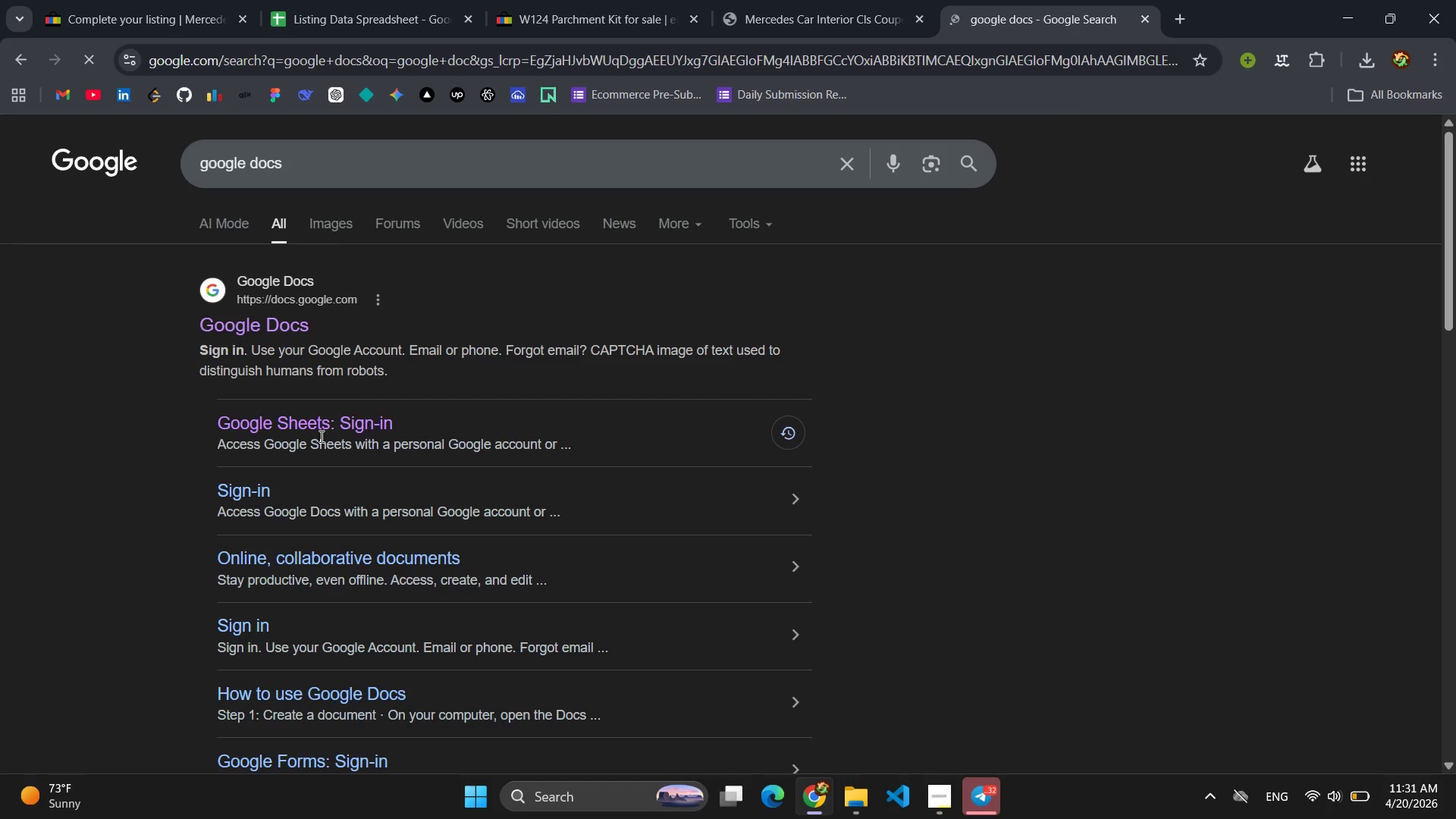 
left_click([317, 427])
 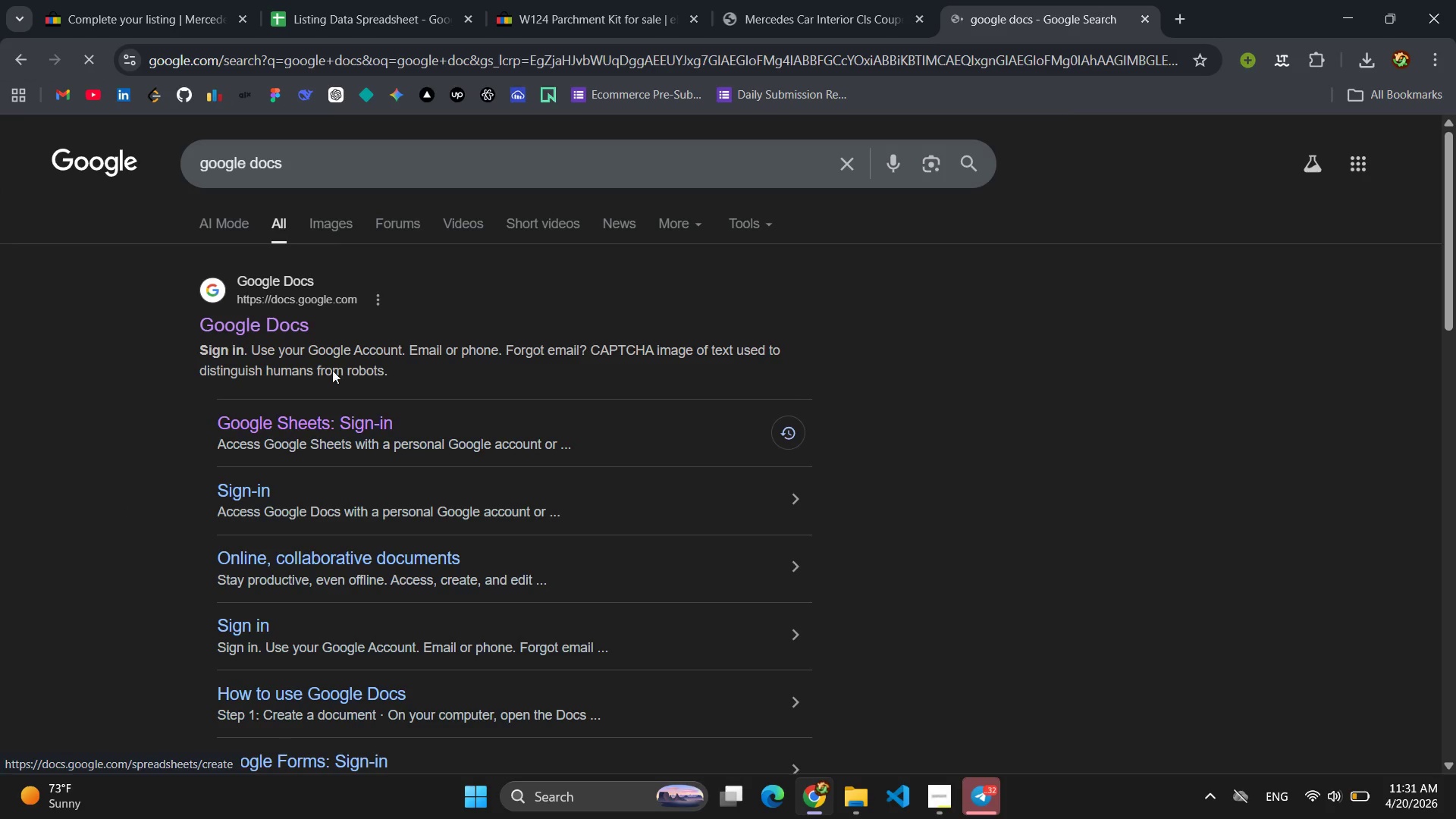 
left_click([262, 327])
 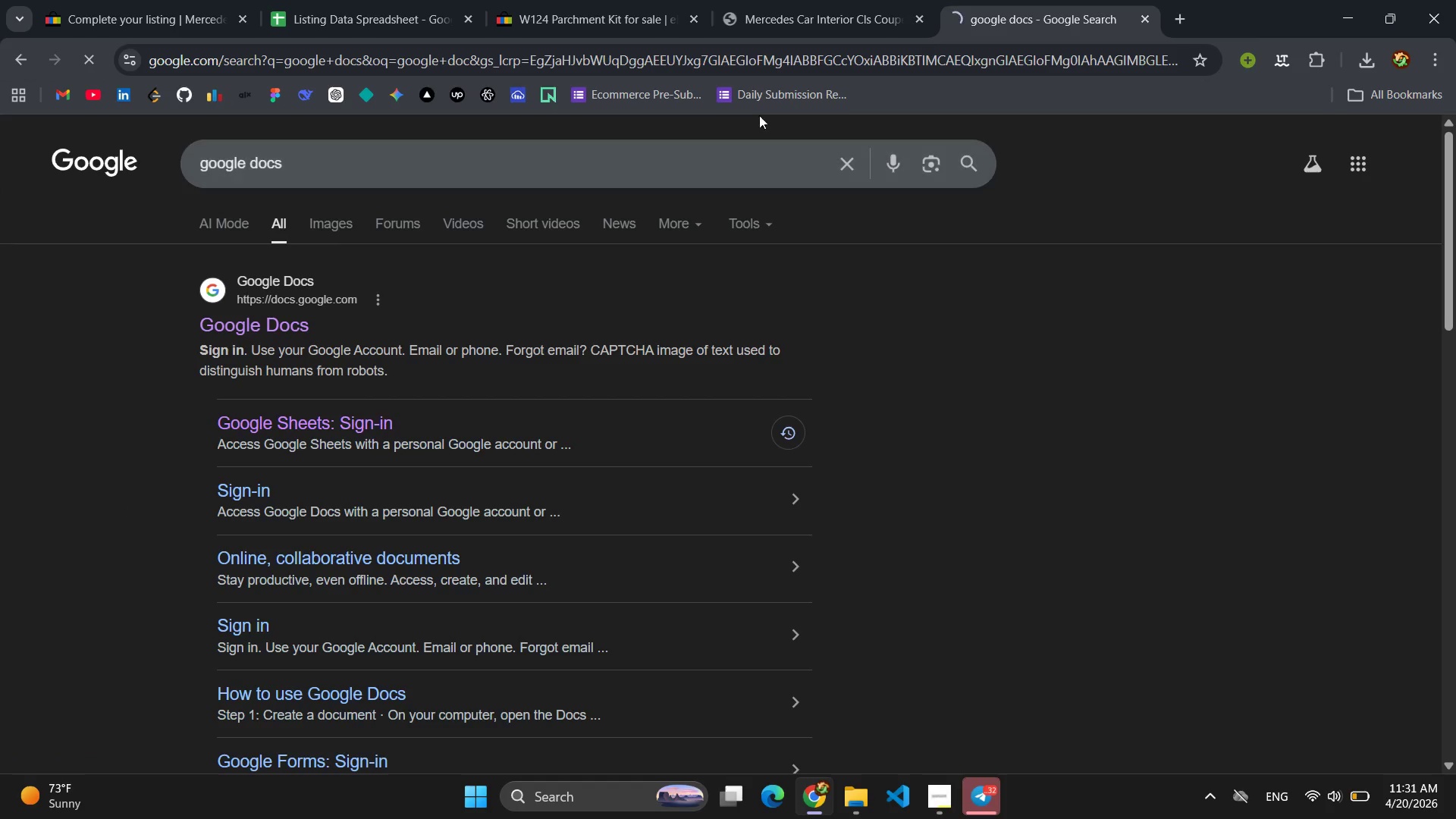 
left_click([799, 14])
 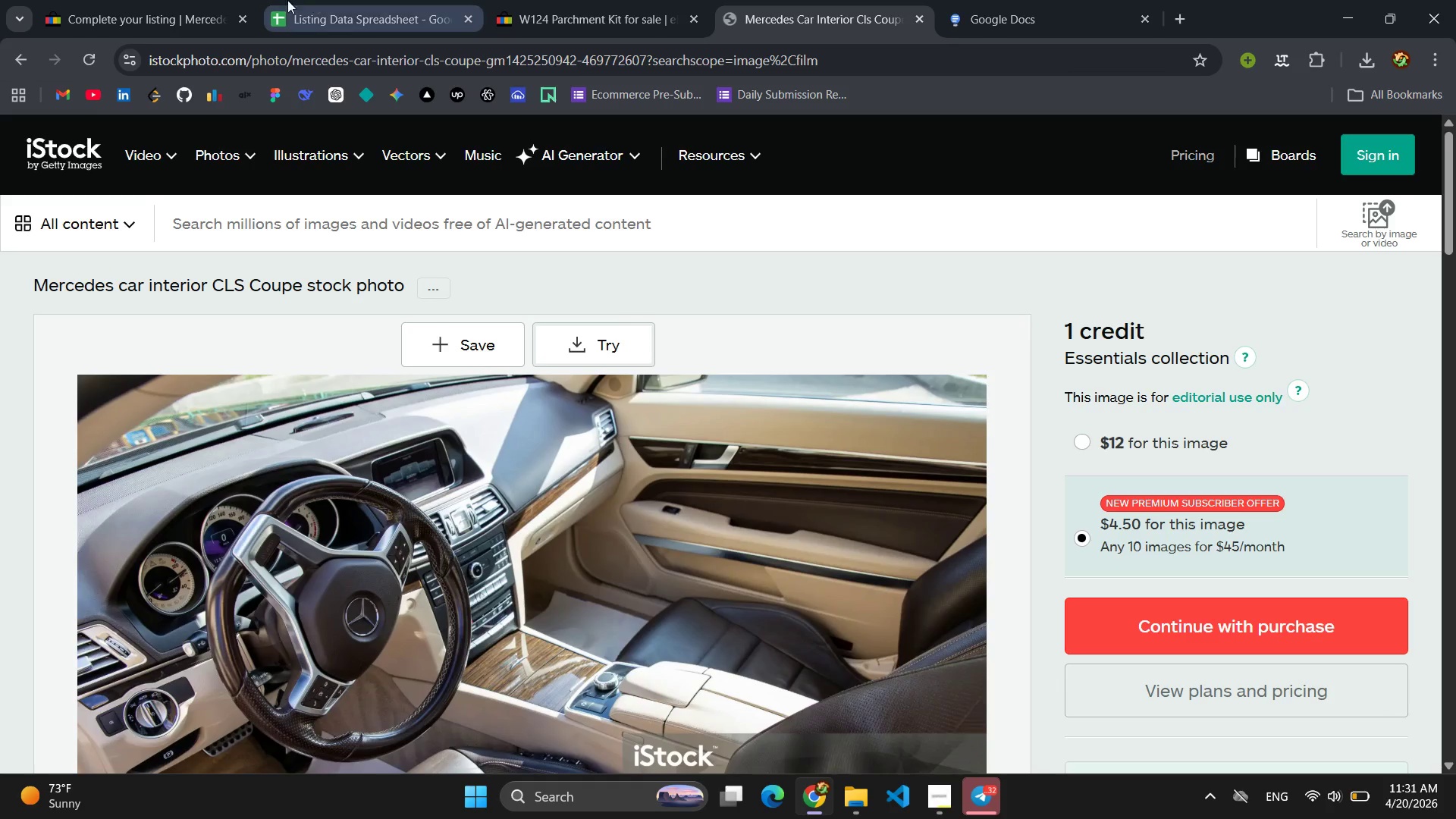 
left_click([169, 5])
 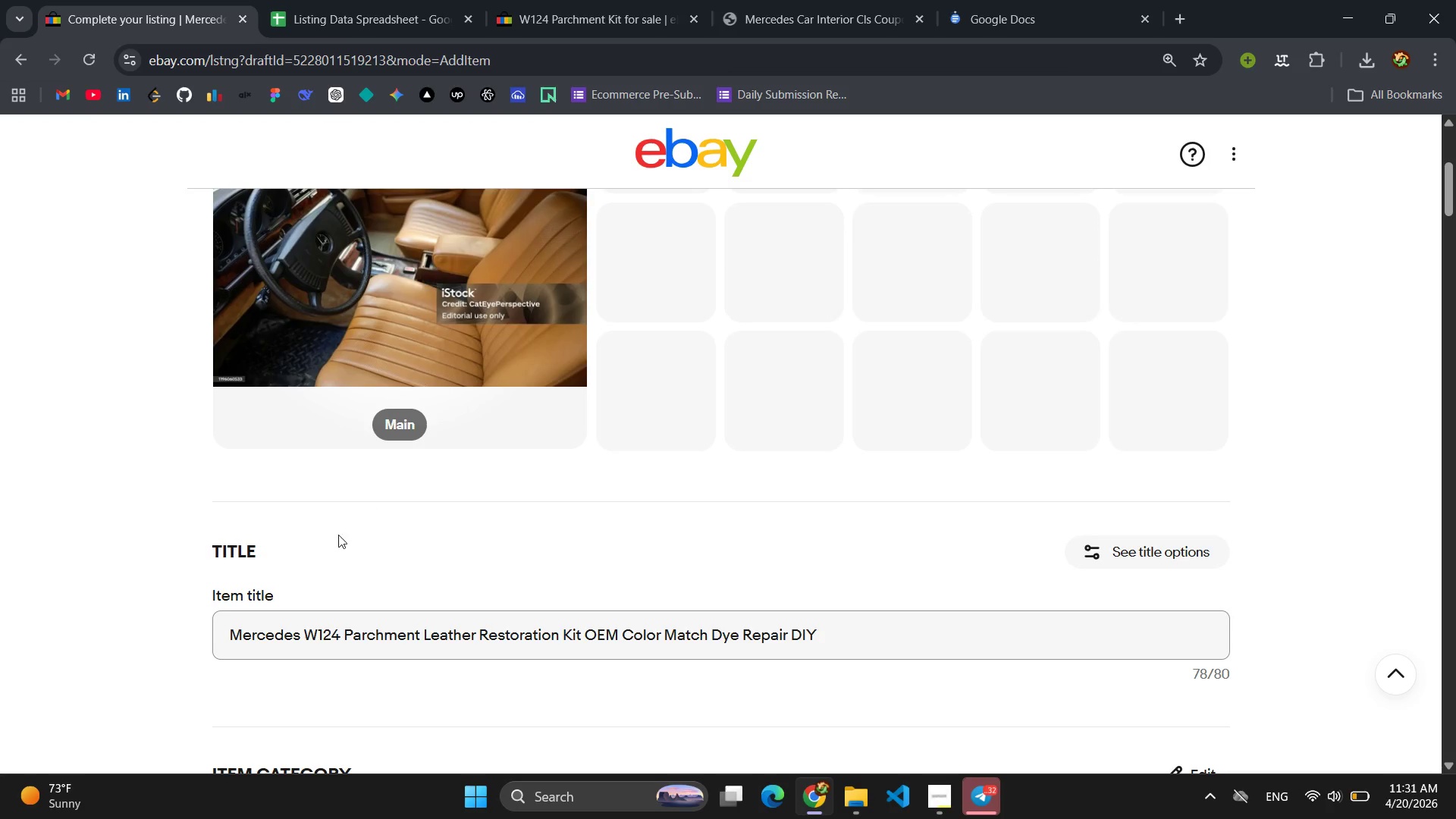 
scroll: coordinate [376, 526], scroll_direction: down, amount: 13.0
 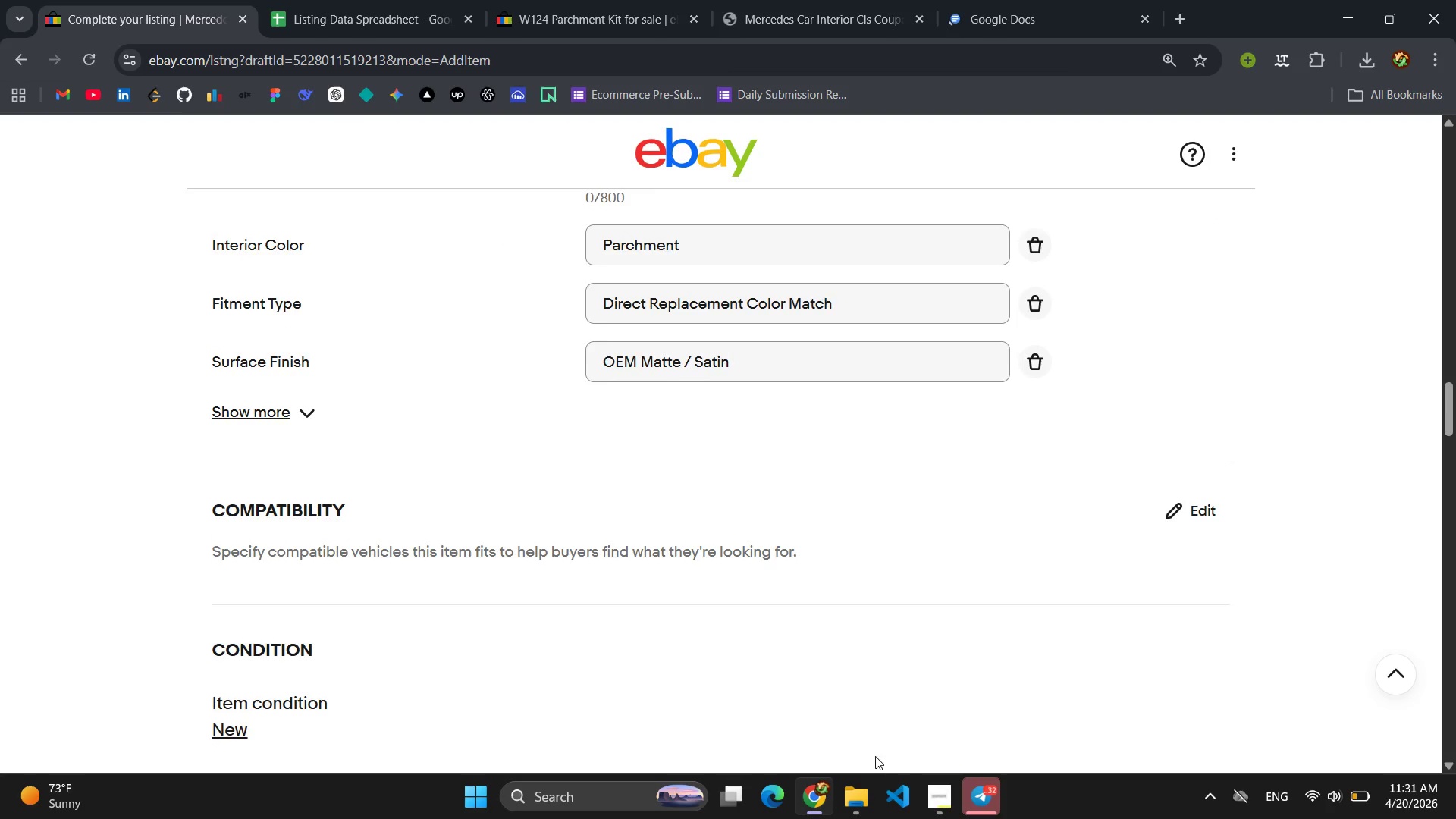 
left_click([848, 798])
 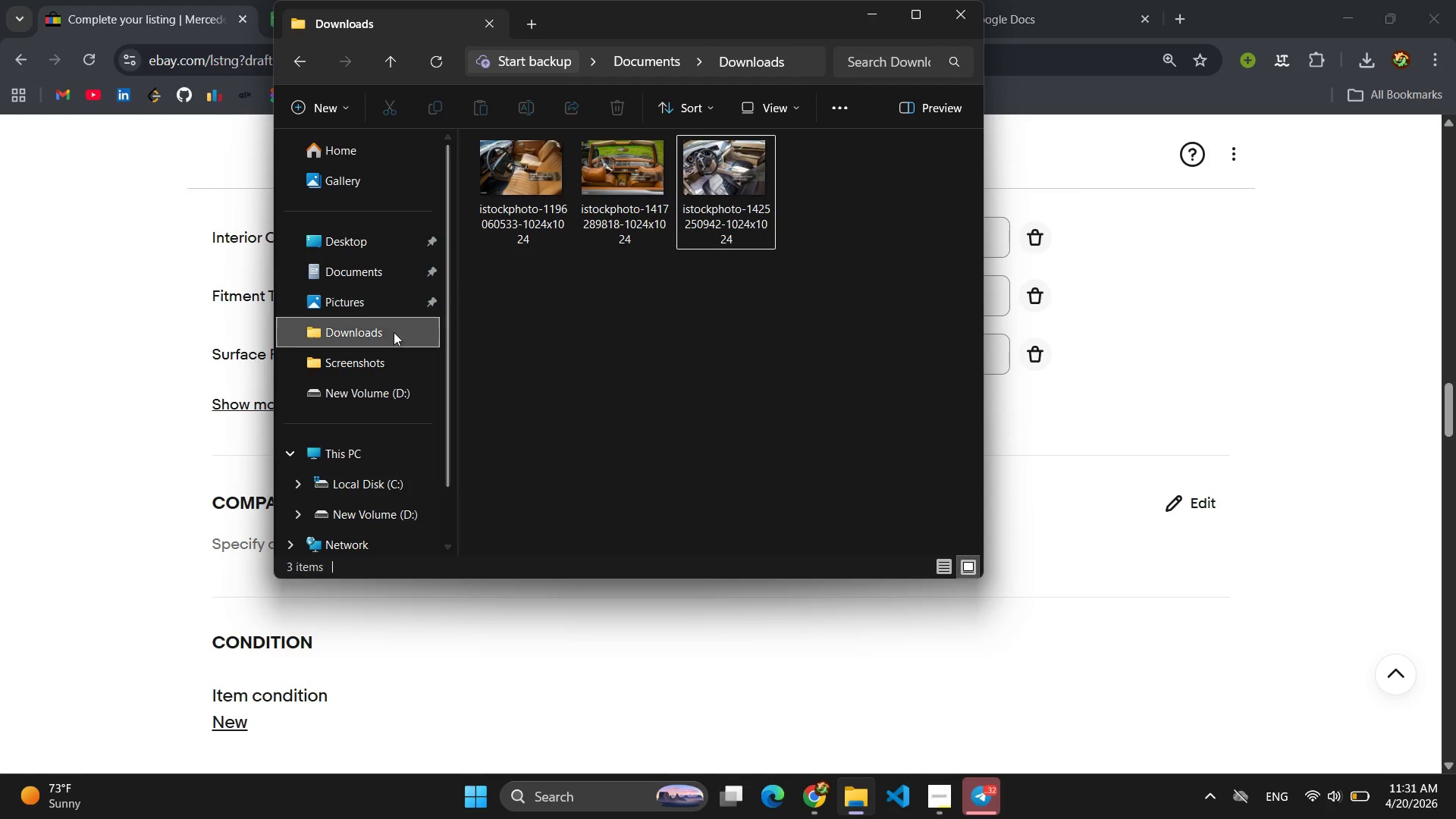 
left_click([372, 364])
 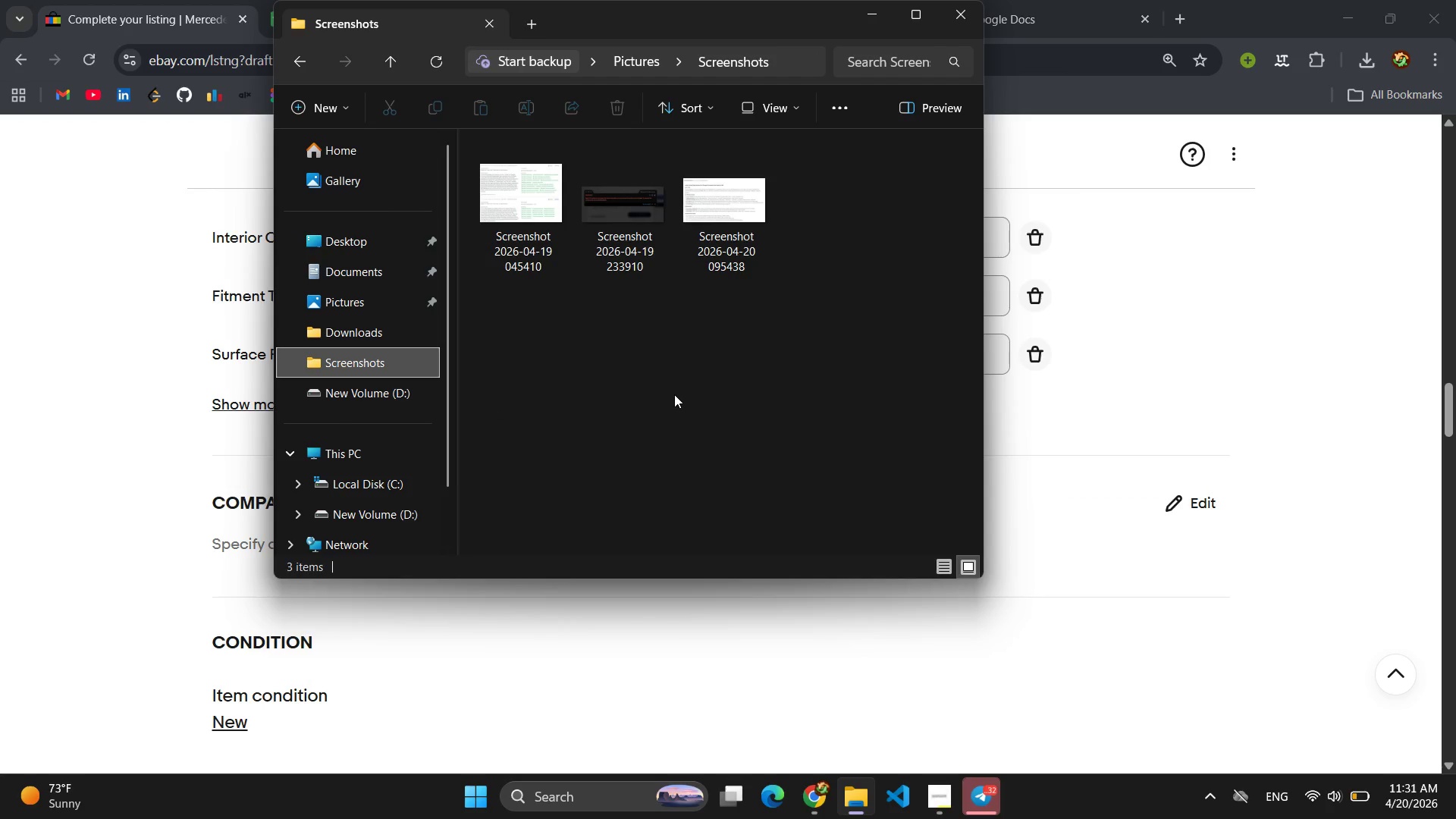 
key(Control+A)
 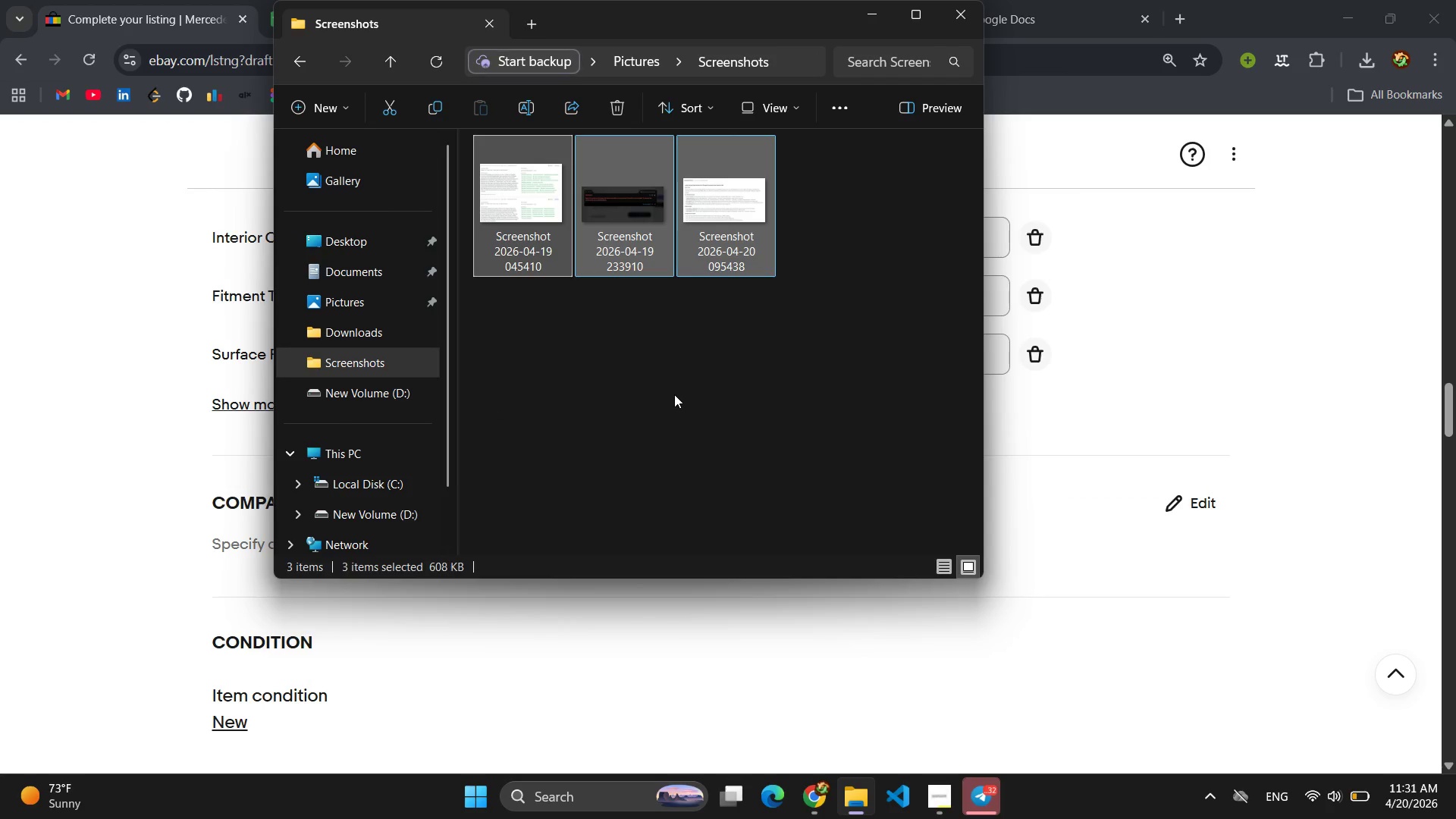 
key(Control+Delete)
 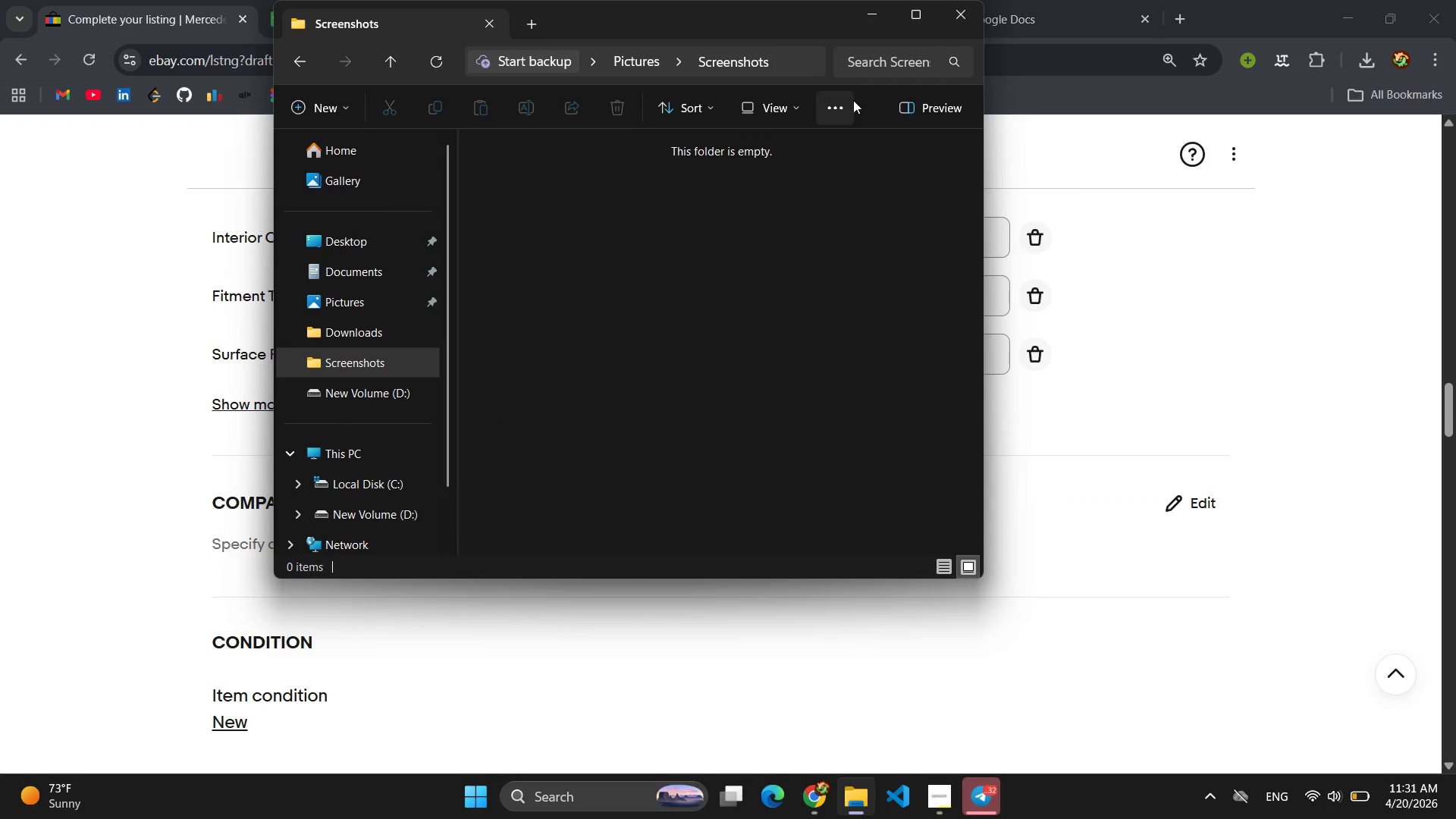 
left_click([874, 1])
 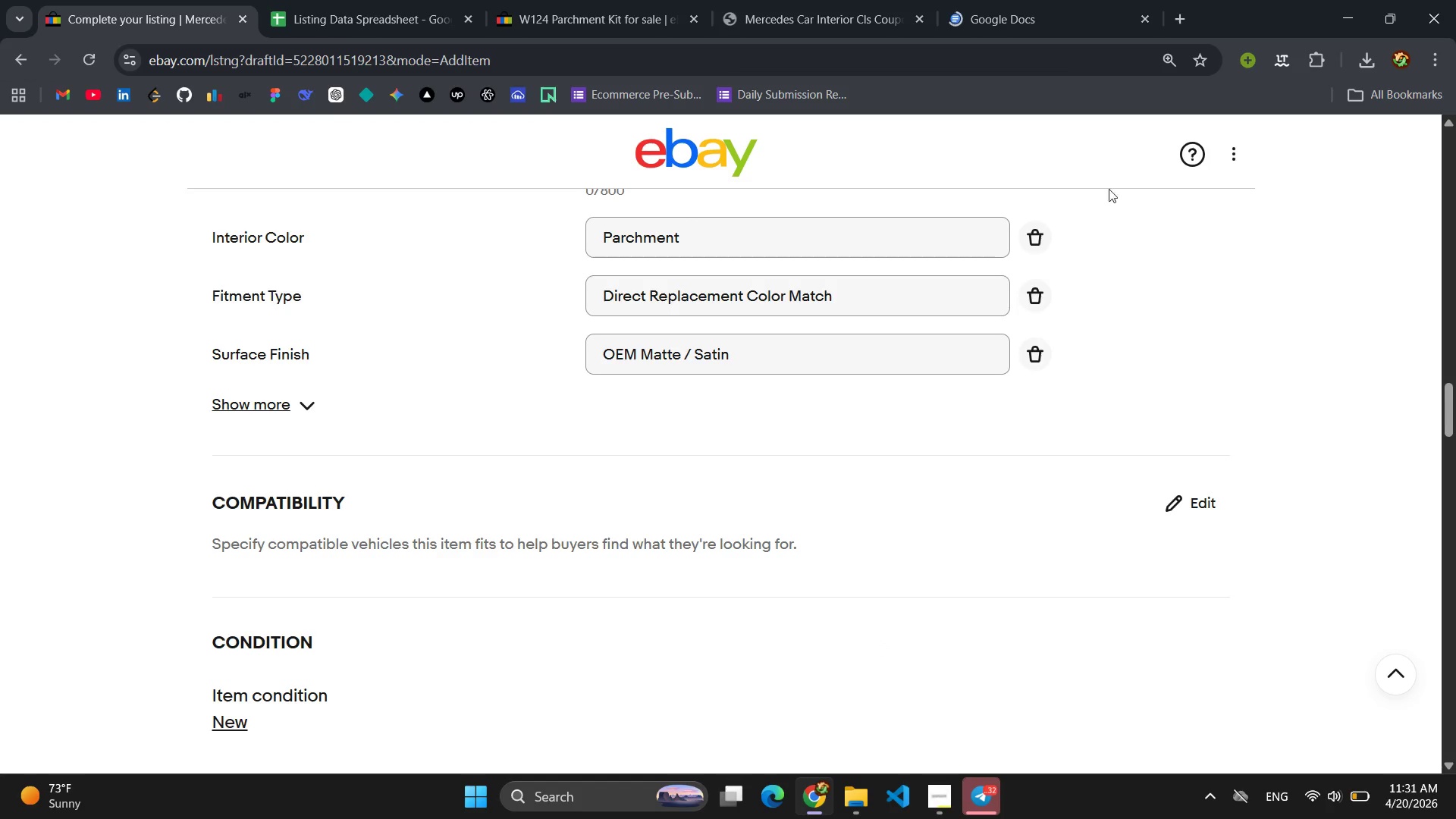 
left_click([1005, 0])
 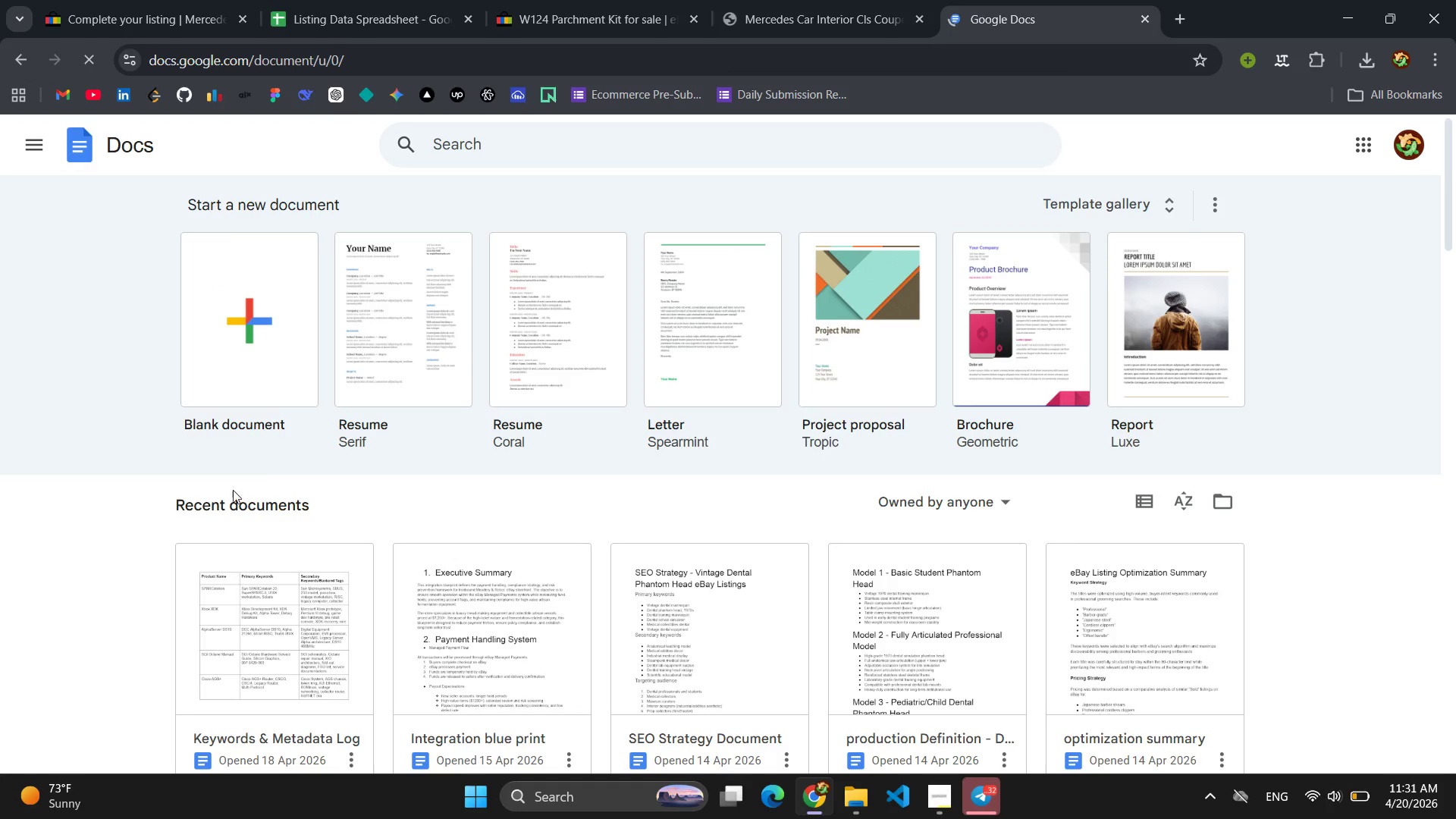 
left_click([253, 373])
 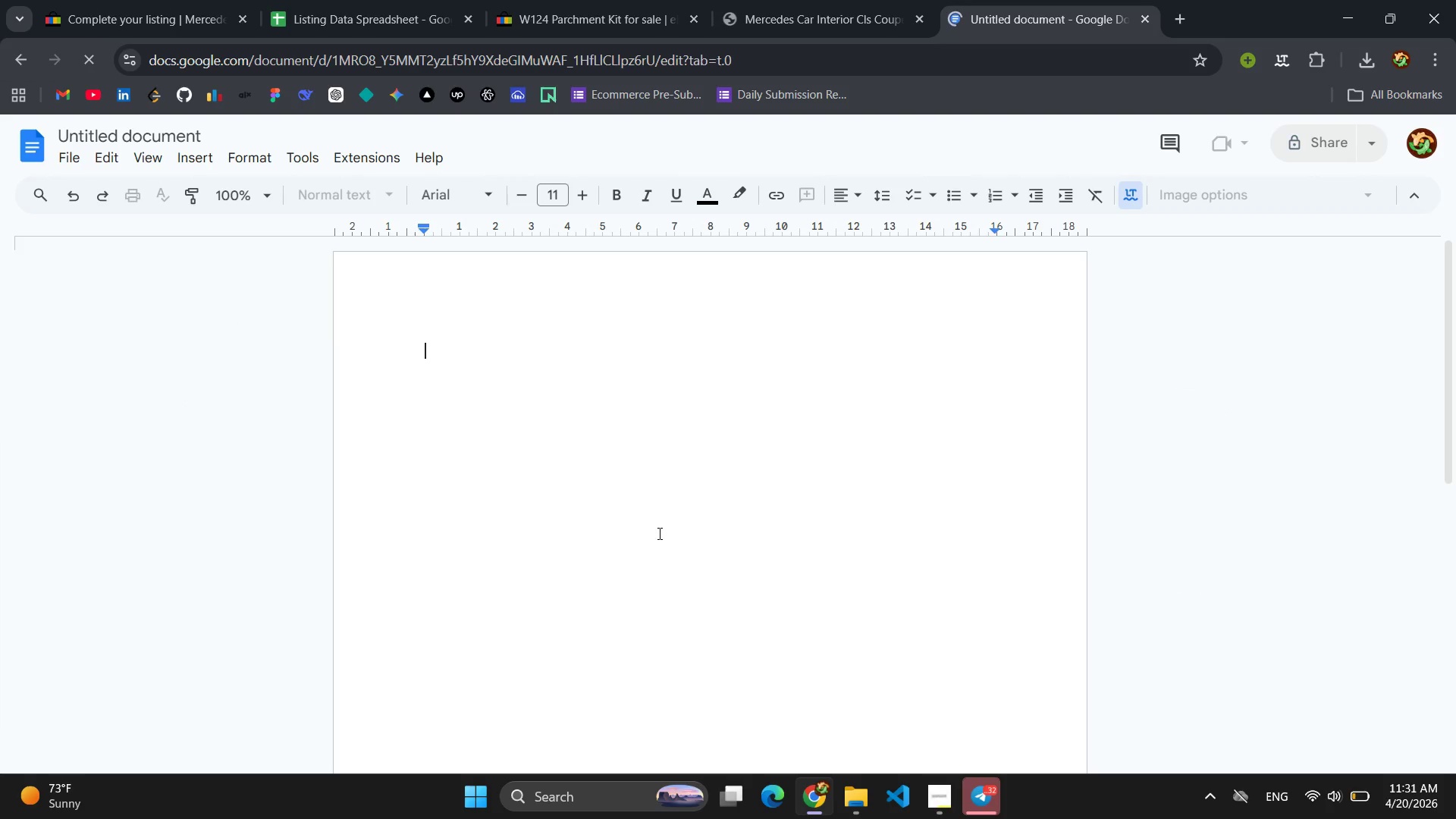 
wait(5.25)
 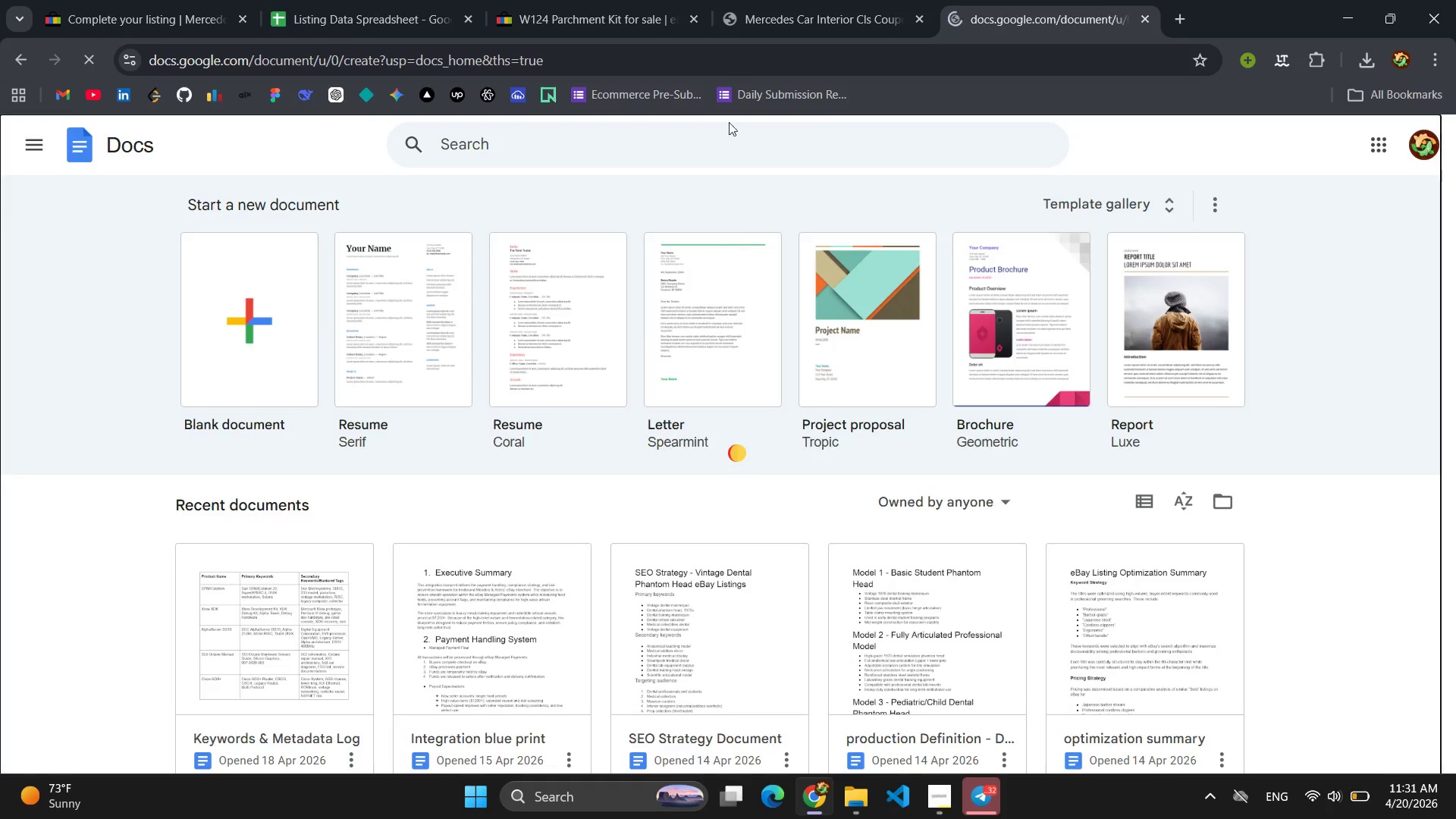 
left_click([187, 159])
 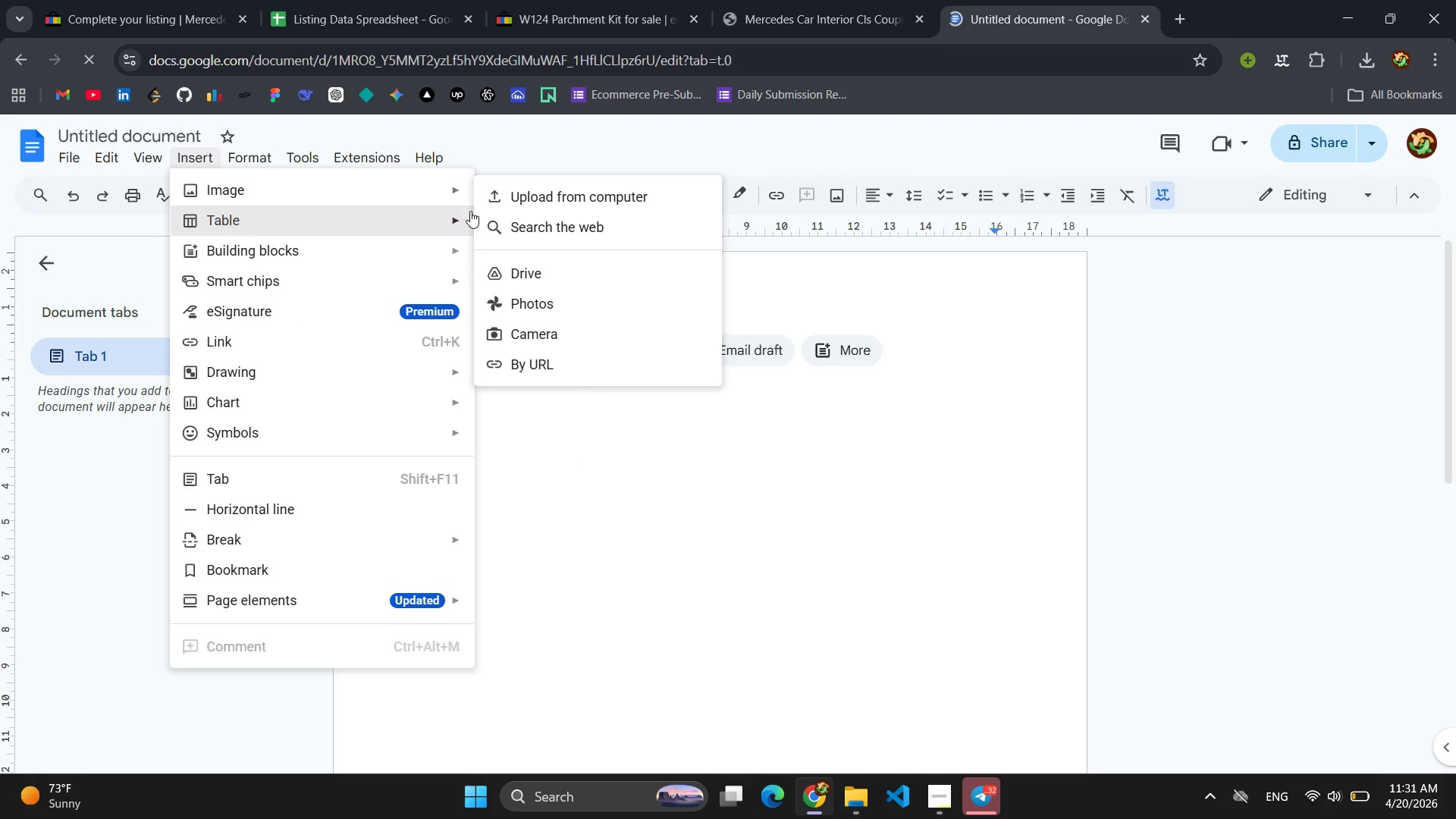 
left_click([568, 206])
 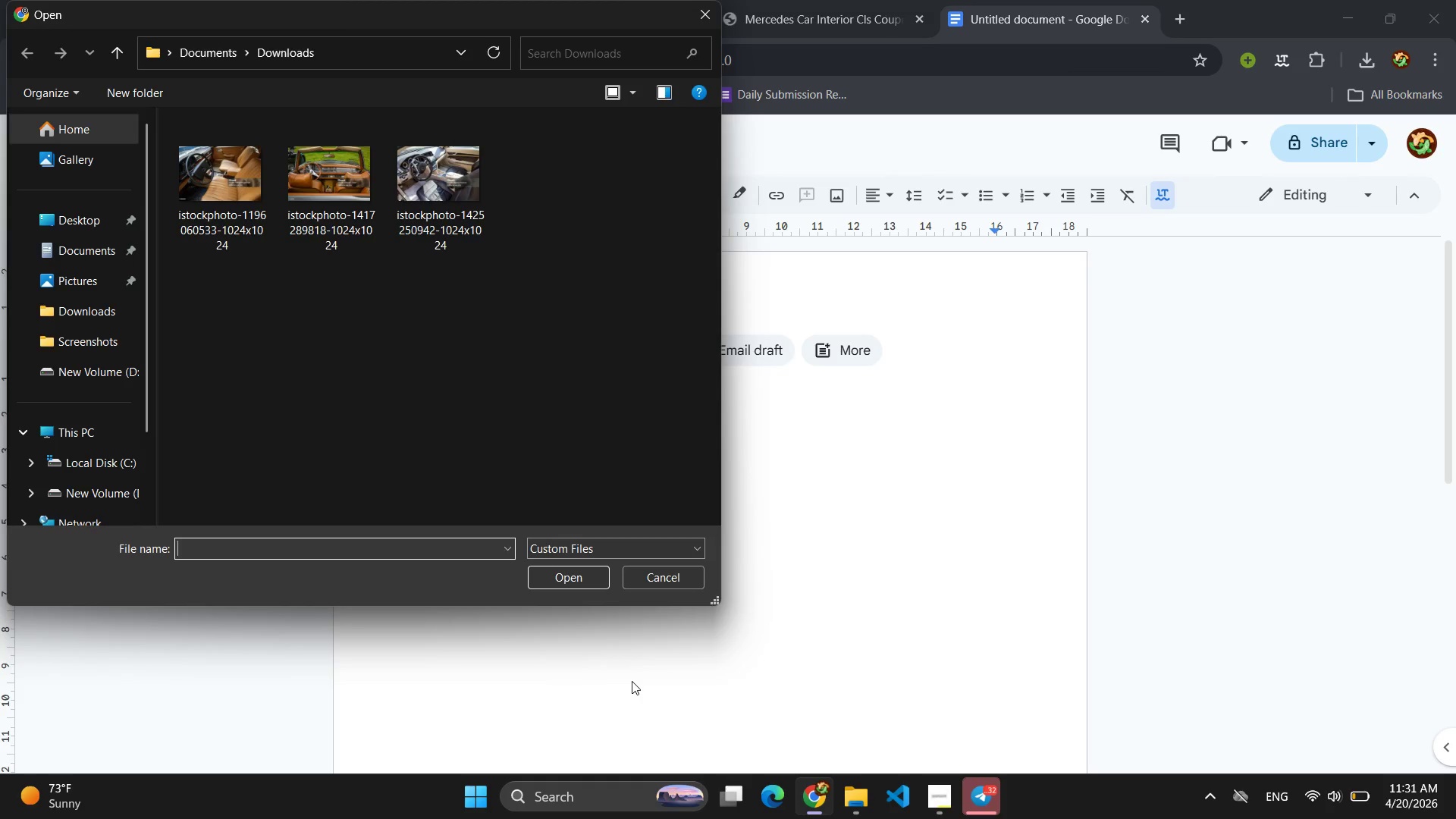 
left_click([212, 162])
 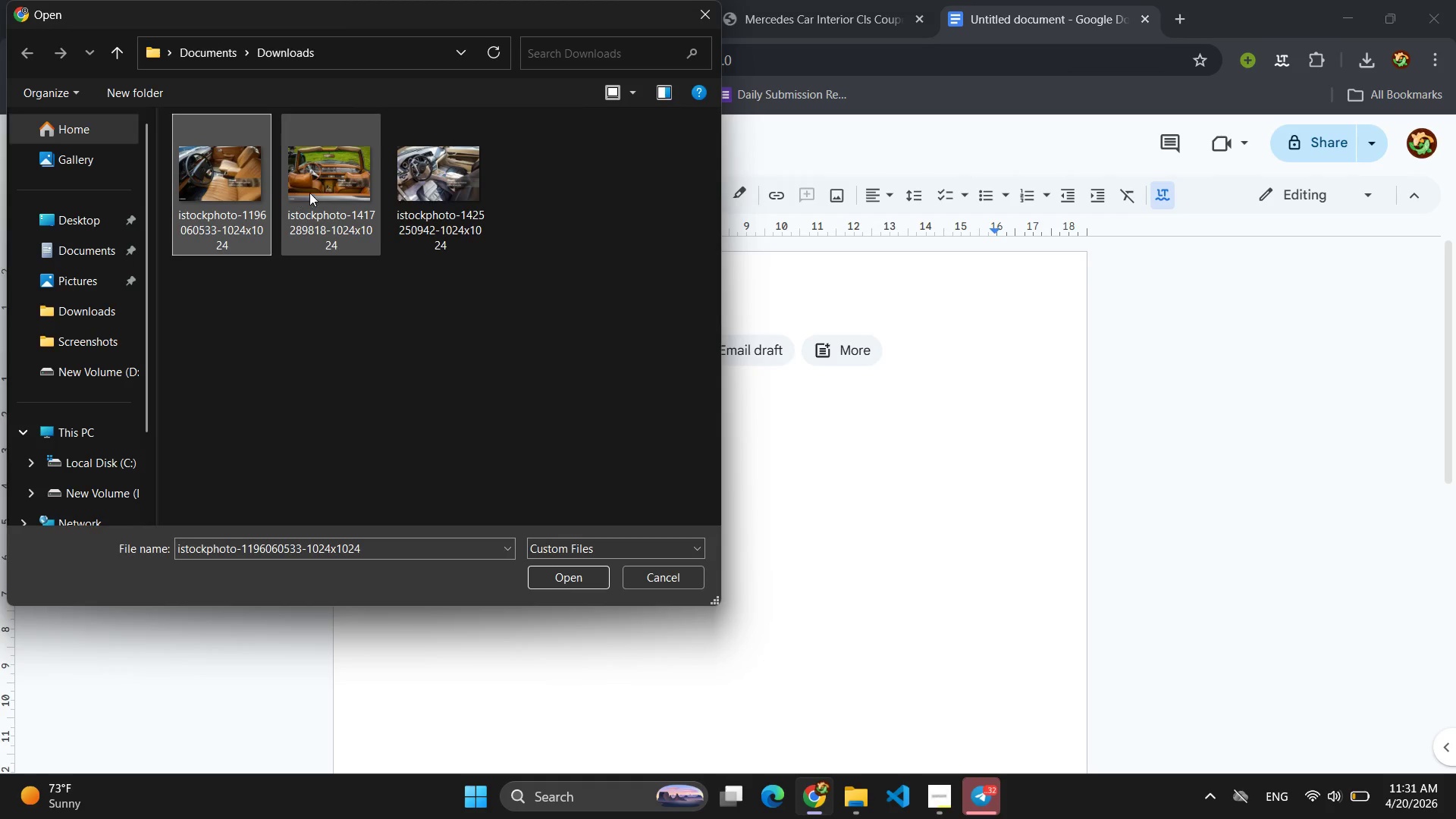 
hold_key(key=ControlLeft, duration=0.91)
left_click([312, 191])
 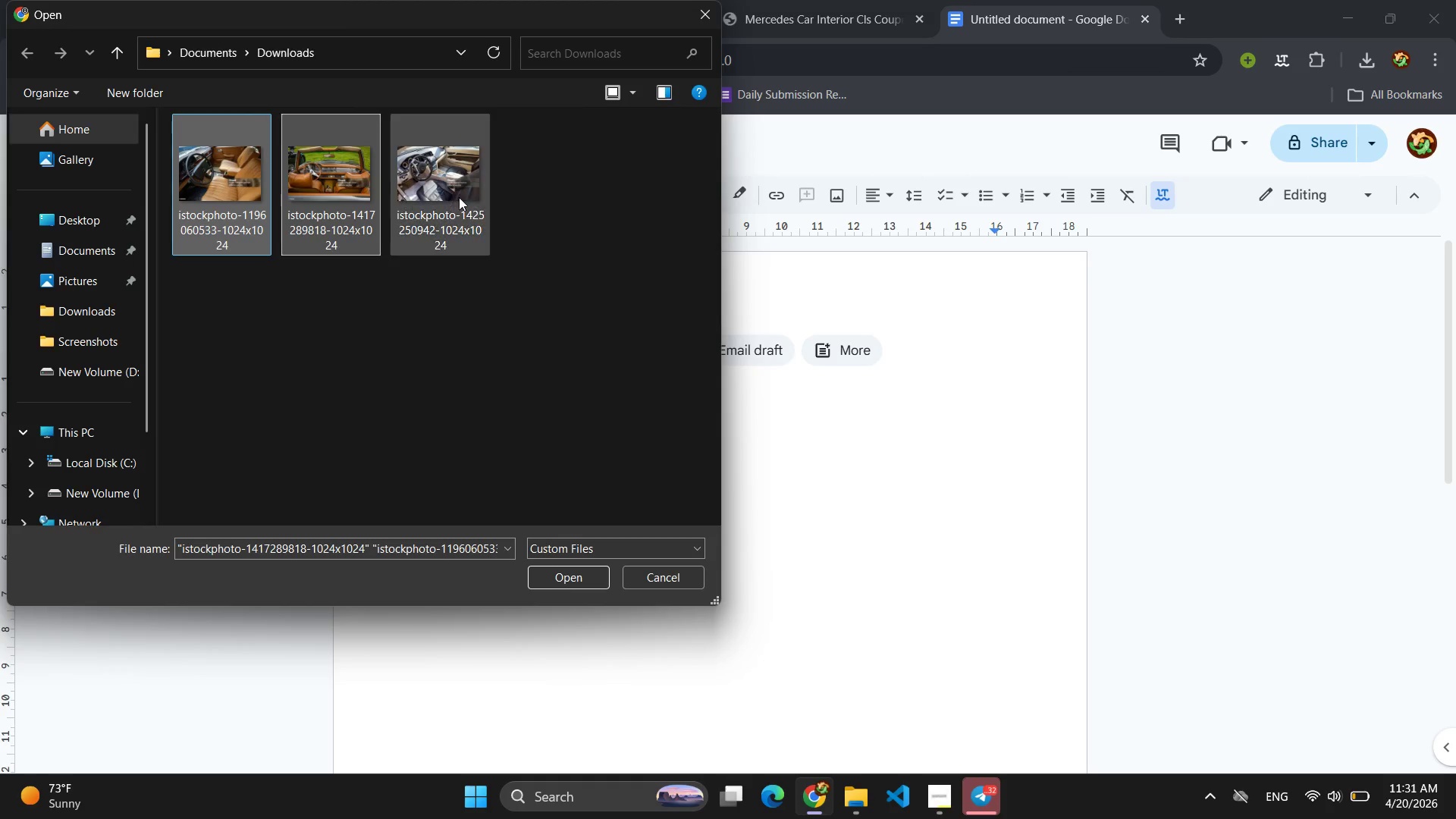 
left_click([459, 197])
 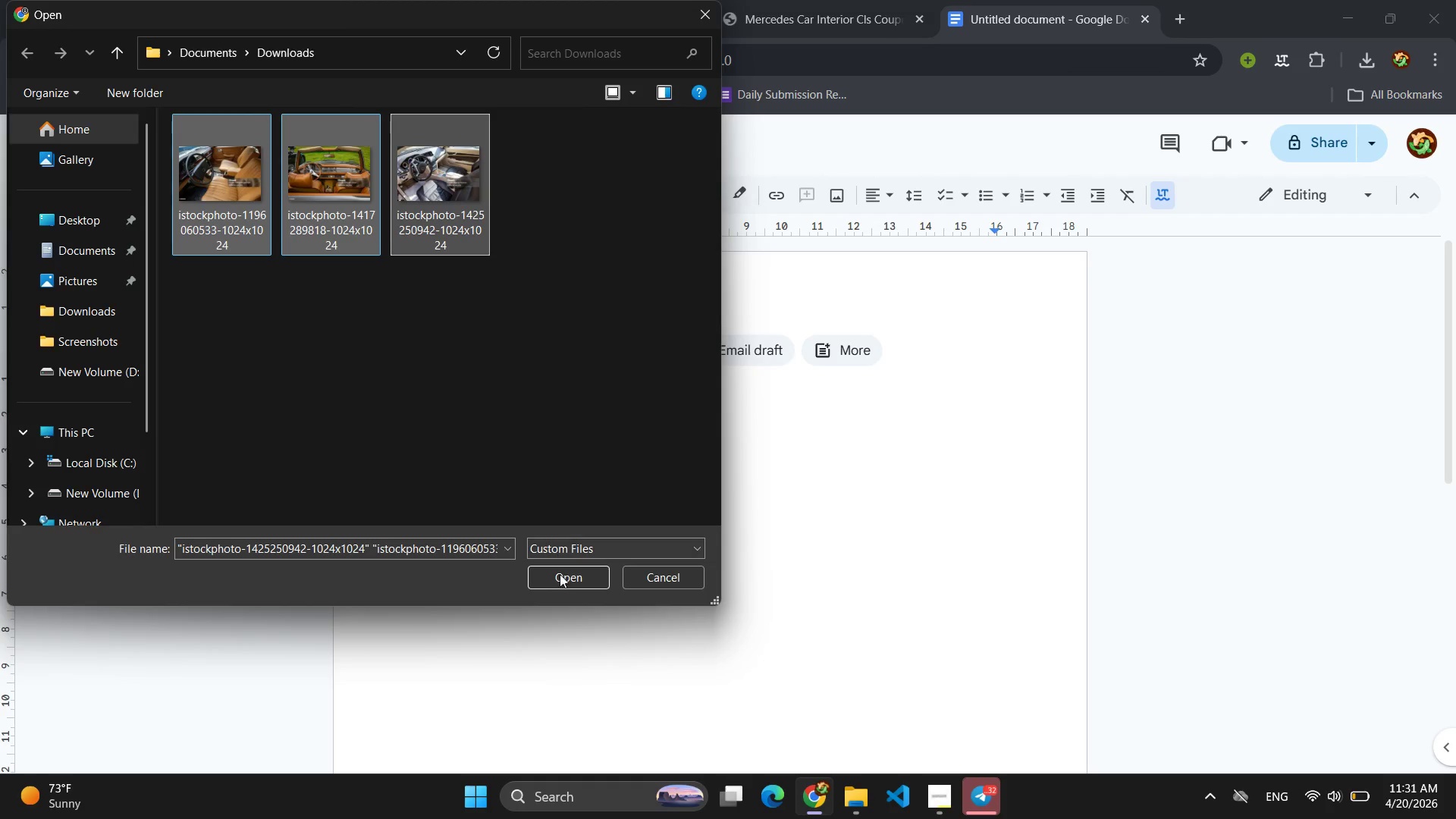 
left_click([563, 582])
 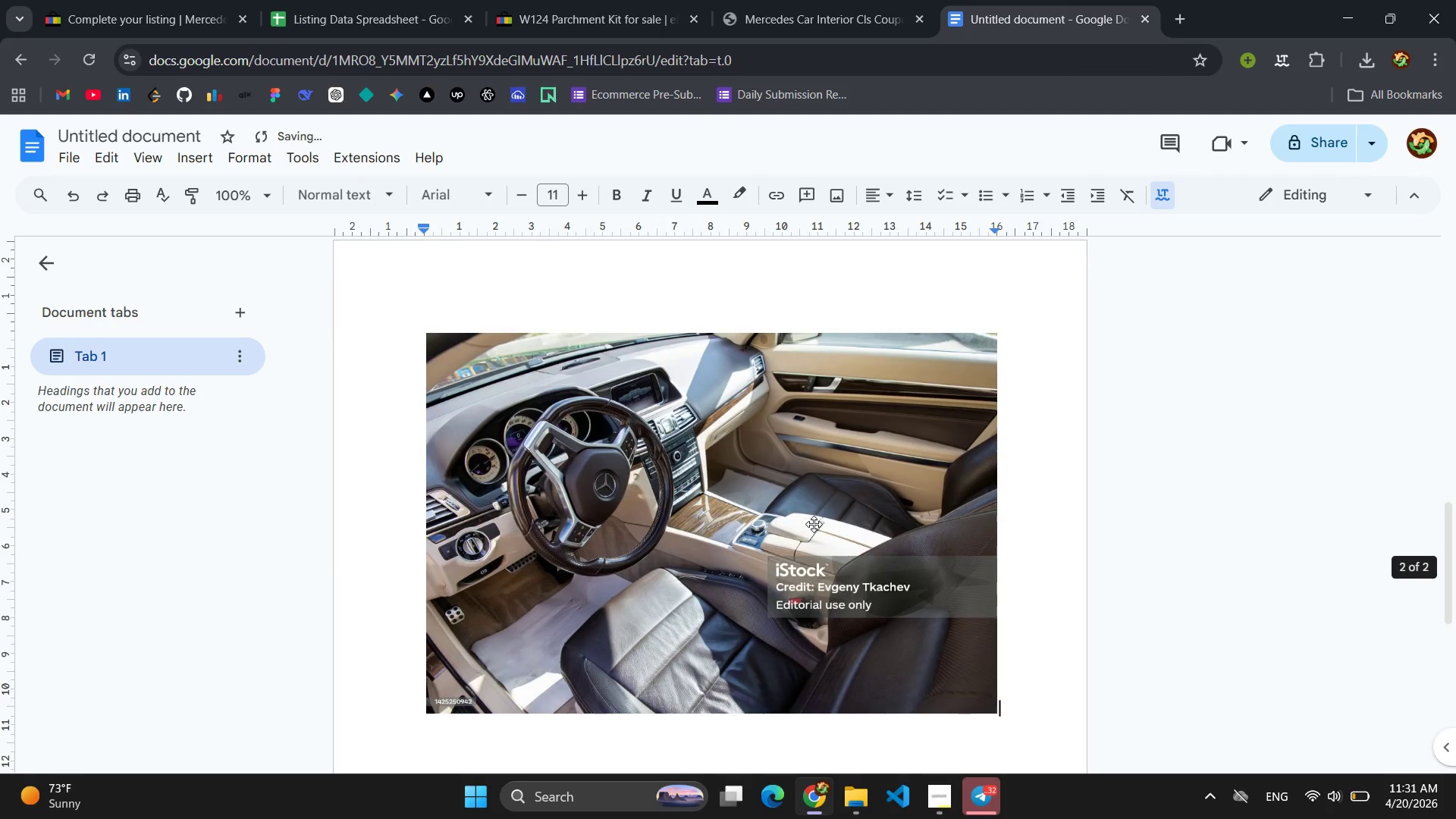 
scroll: coordinate [807, 498], scroll_direction: up, amount: 2.0
 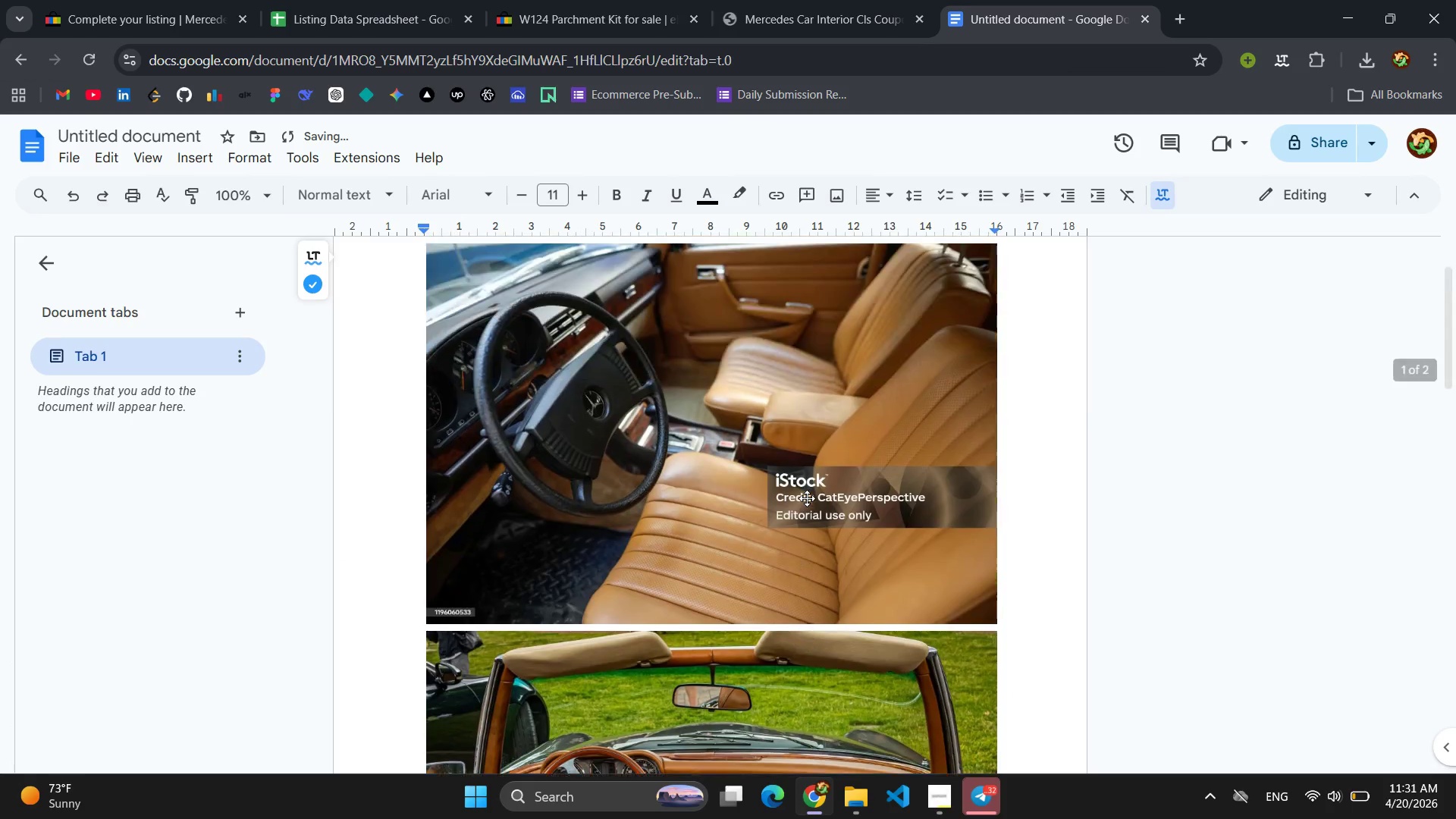 
left_click([676, 440])
 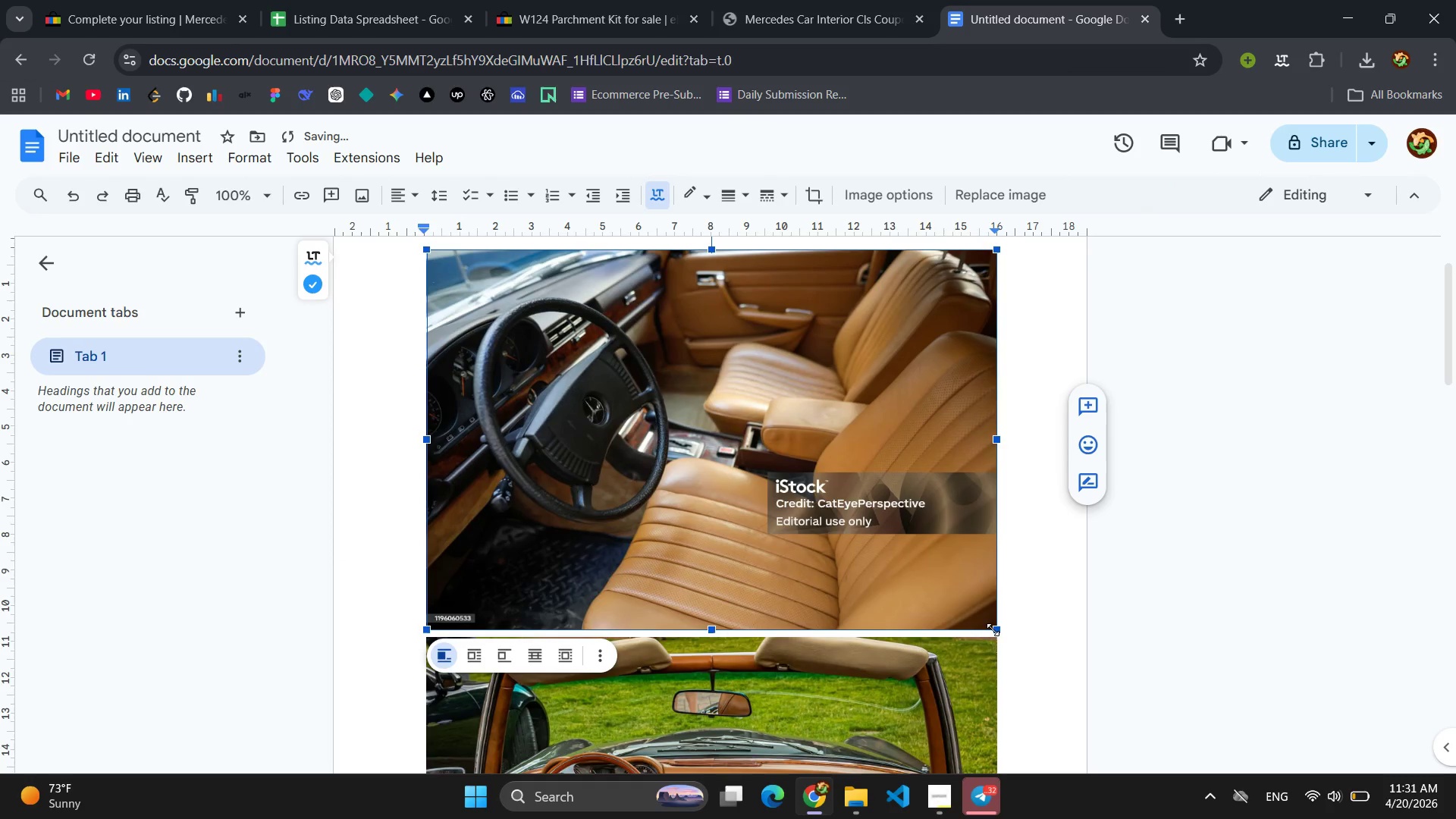 
left_click_drag(start_coordinate=[996, 627], to_coordinate=[780, 449])
 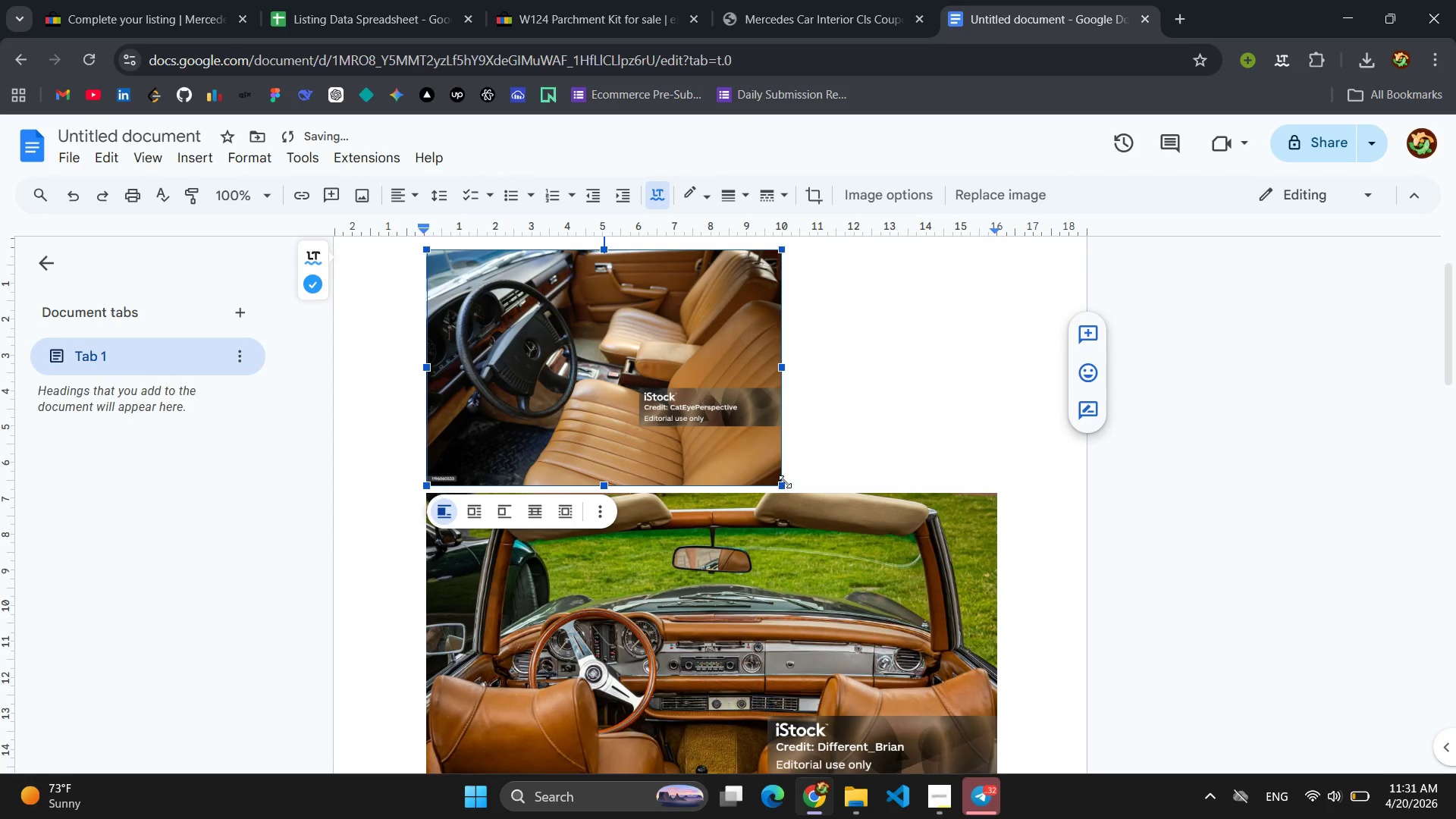 
left_click_drag(start_coordinate=[780, 485], to_coordinate=[653, 391])
 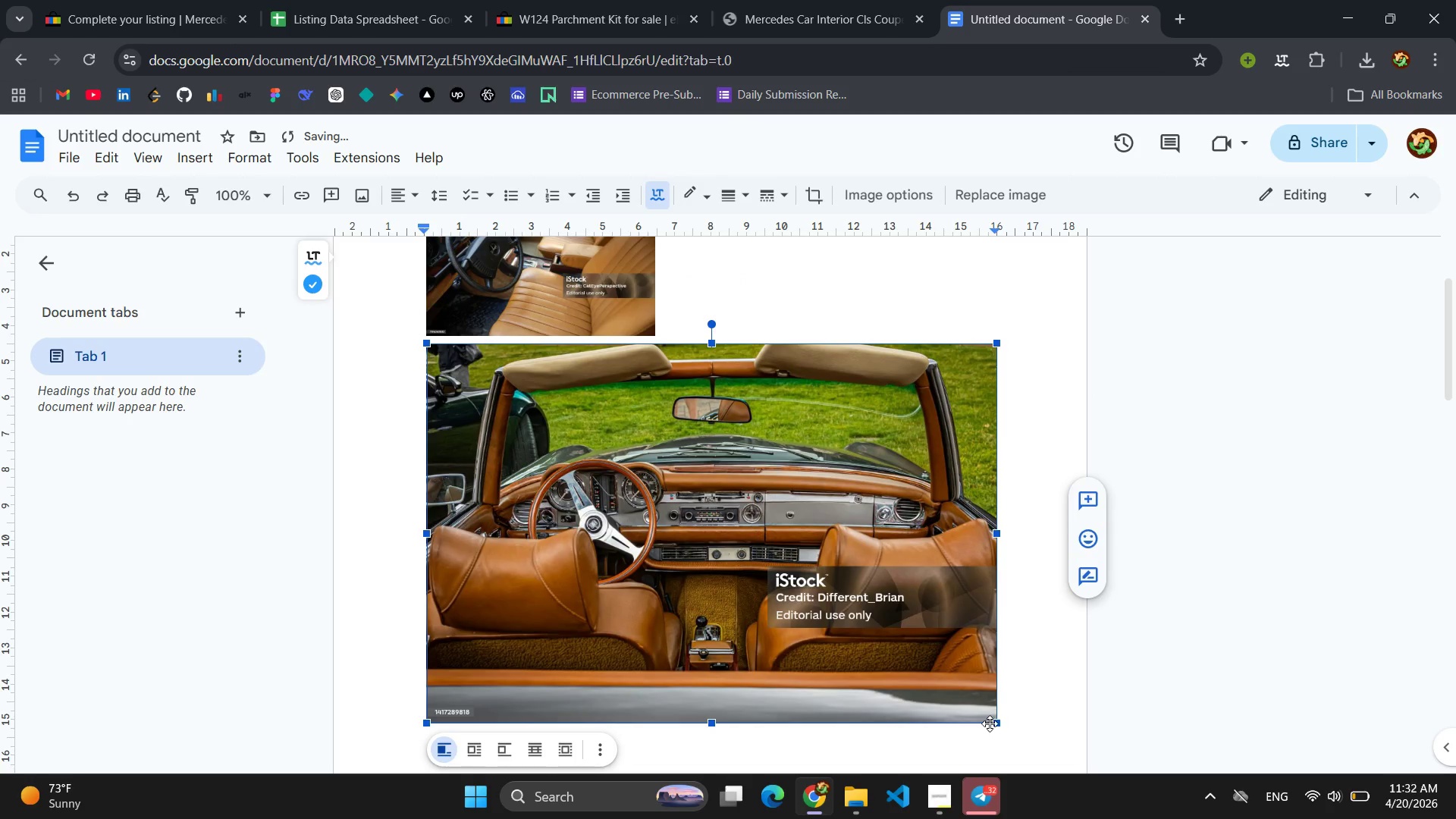 
left_click_drag(start_coordinate=[993, 722], to_coordinate=[642, 394])
 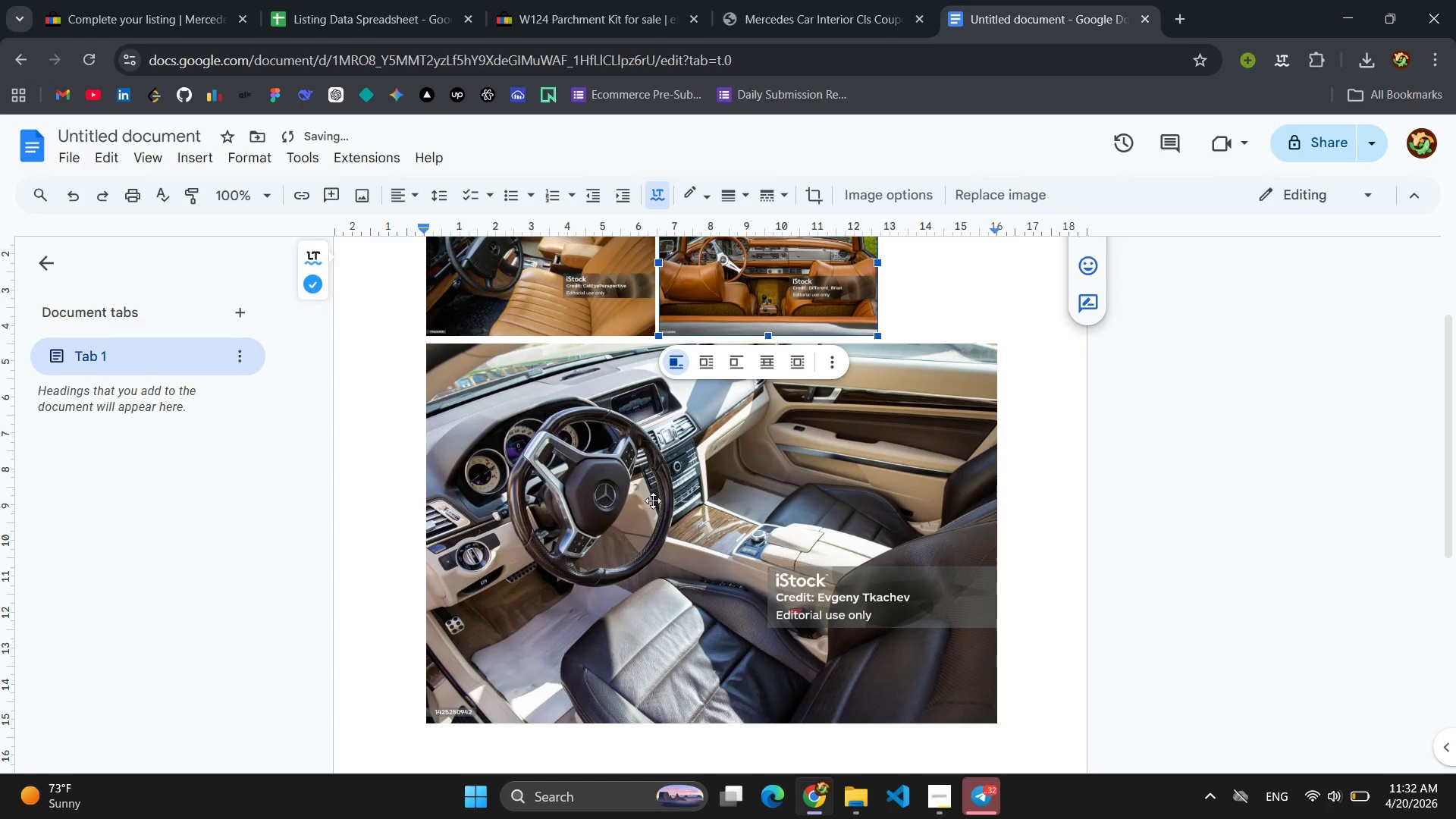 
scroll: coordinate [757, 516], scroll_direction: up, amount: 2.0
 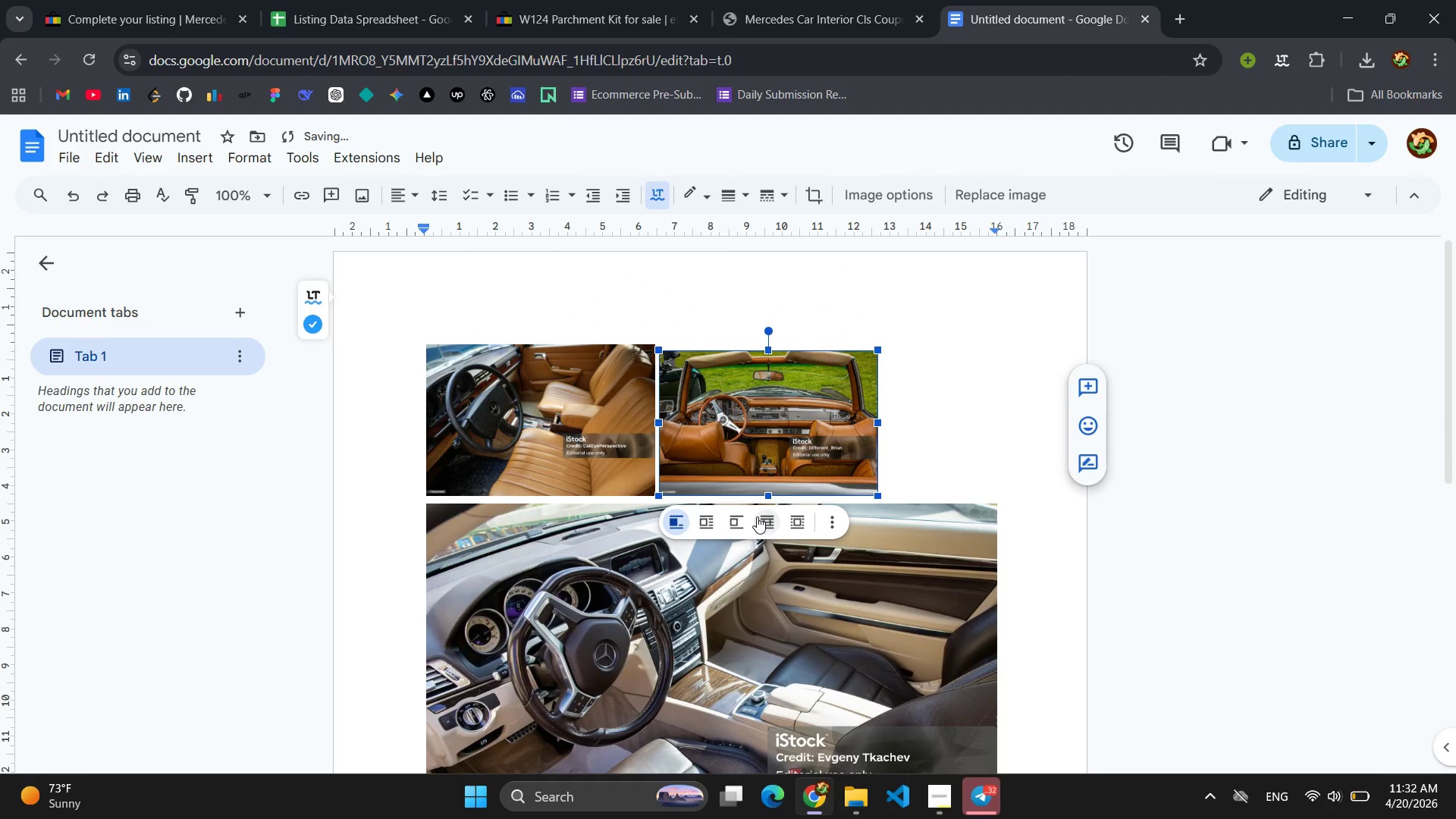 
scroll: coordinate [757, 516], scroll_direction: down, amount: 2.0
 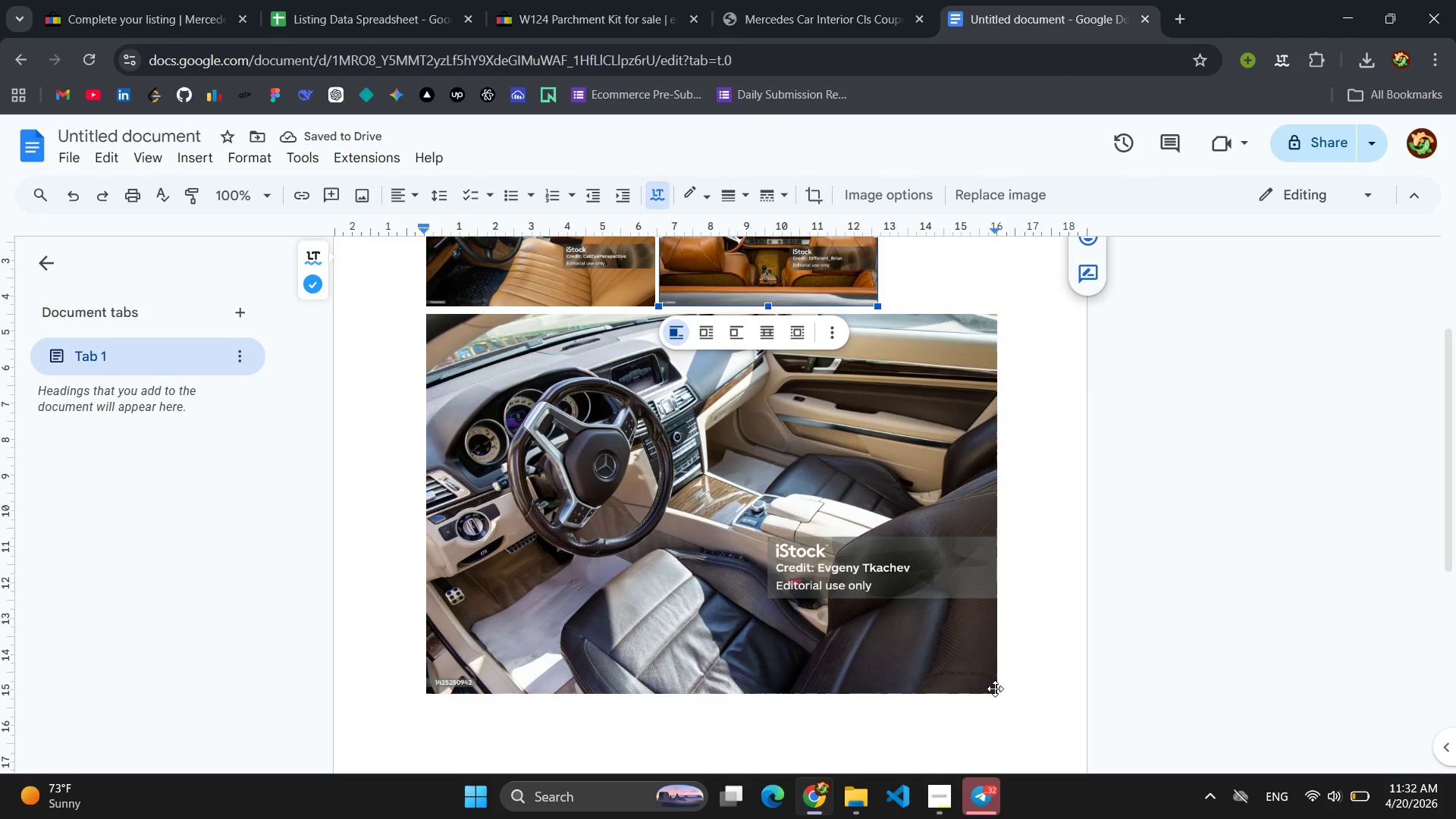 
left_click_drag(start_coordinate=[994, 692], to_coordinate=[824, 489])
 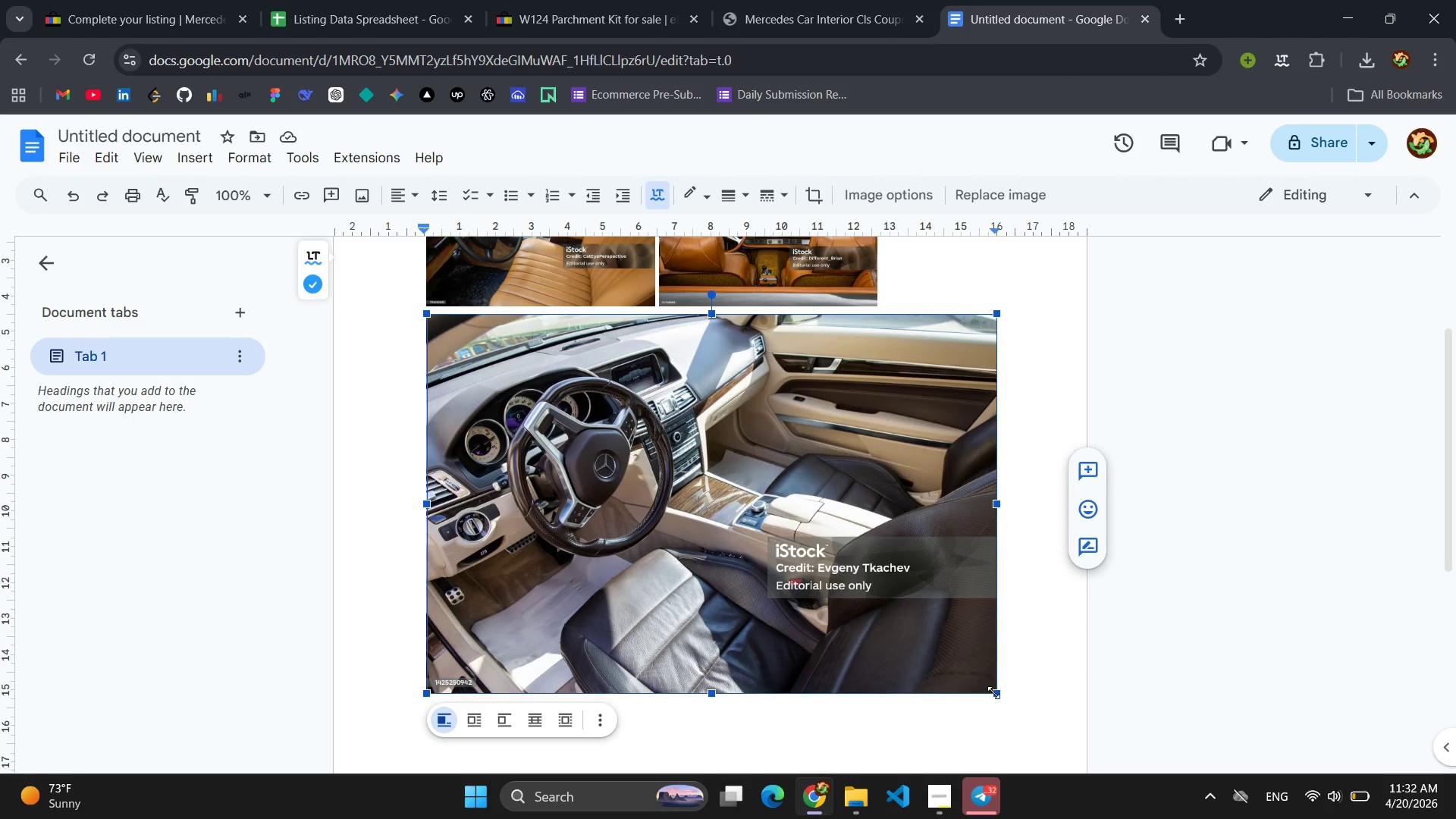 
left_click_drag(start_coordinate=[993, 691], to_coordinate=[704, 360])
 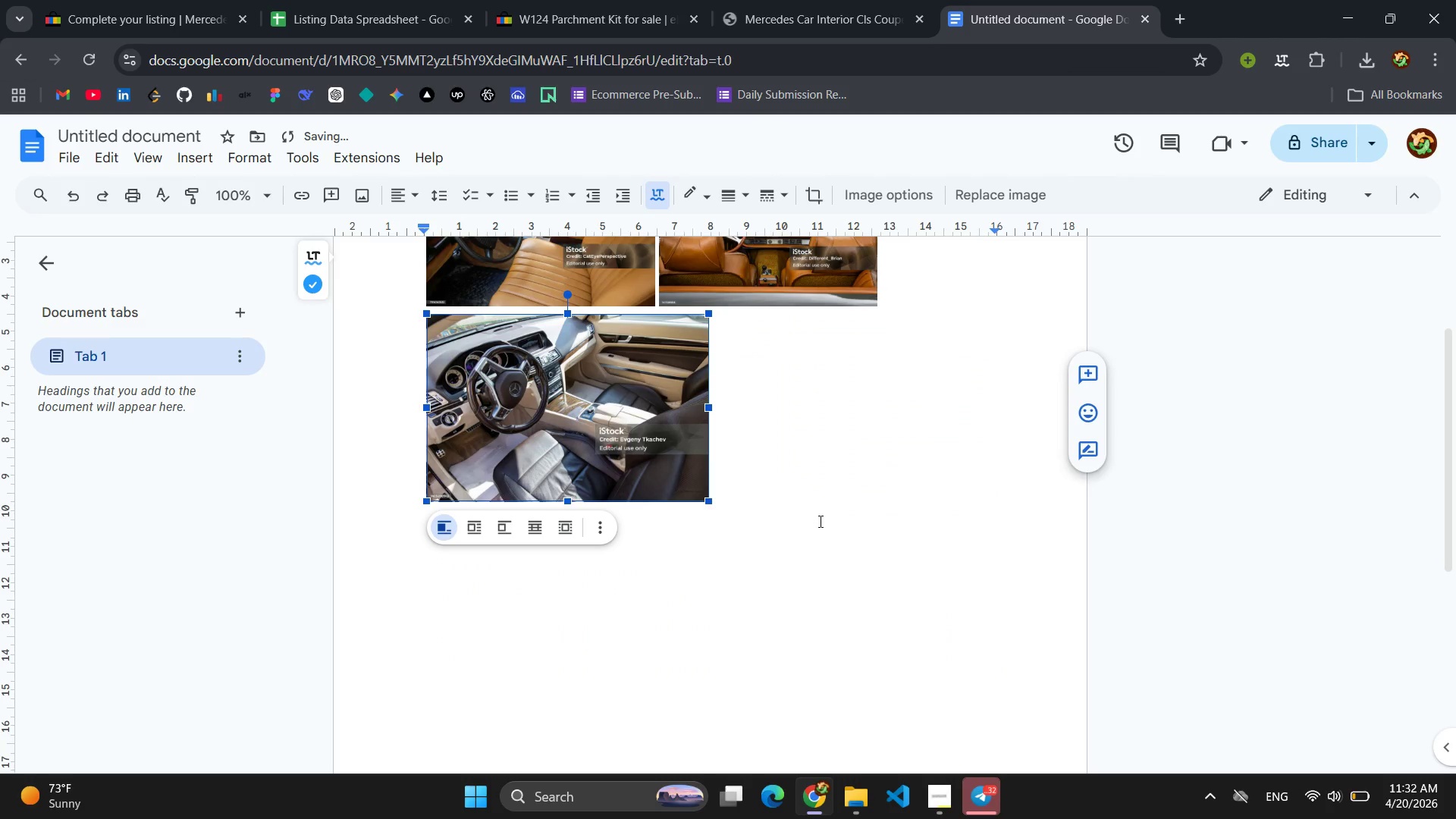 
scroll: coordinate [820, 522], scroll_direction: up, amount: 3.0
 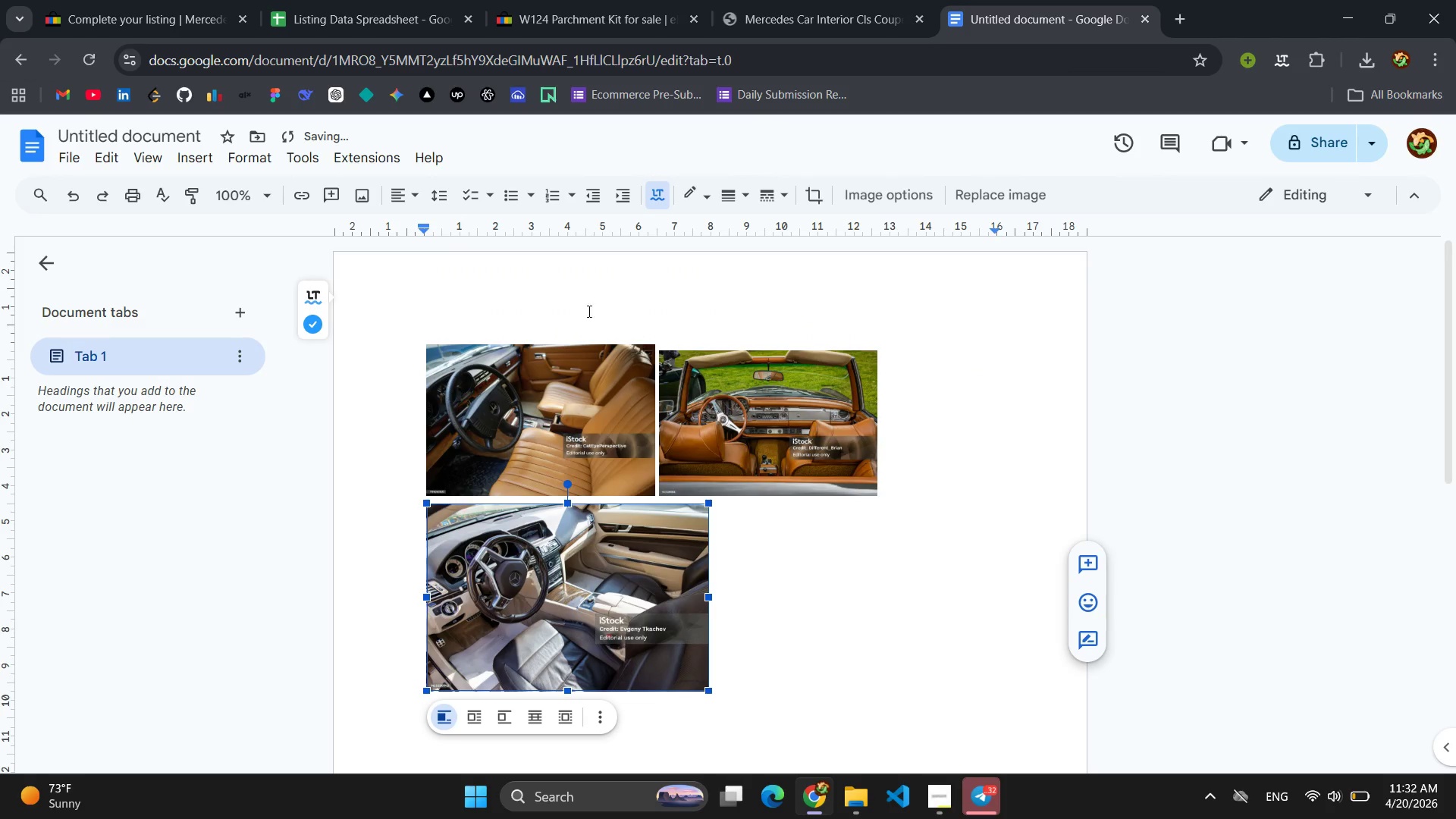 
left_click([449, 295])
 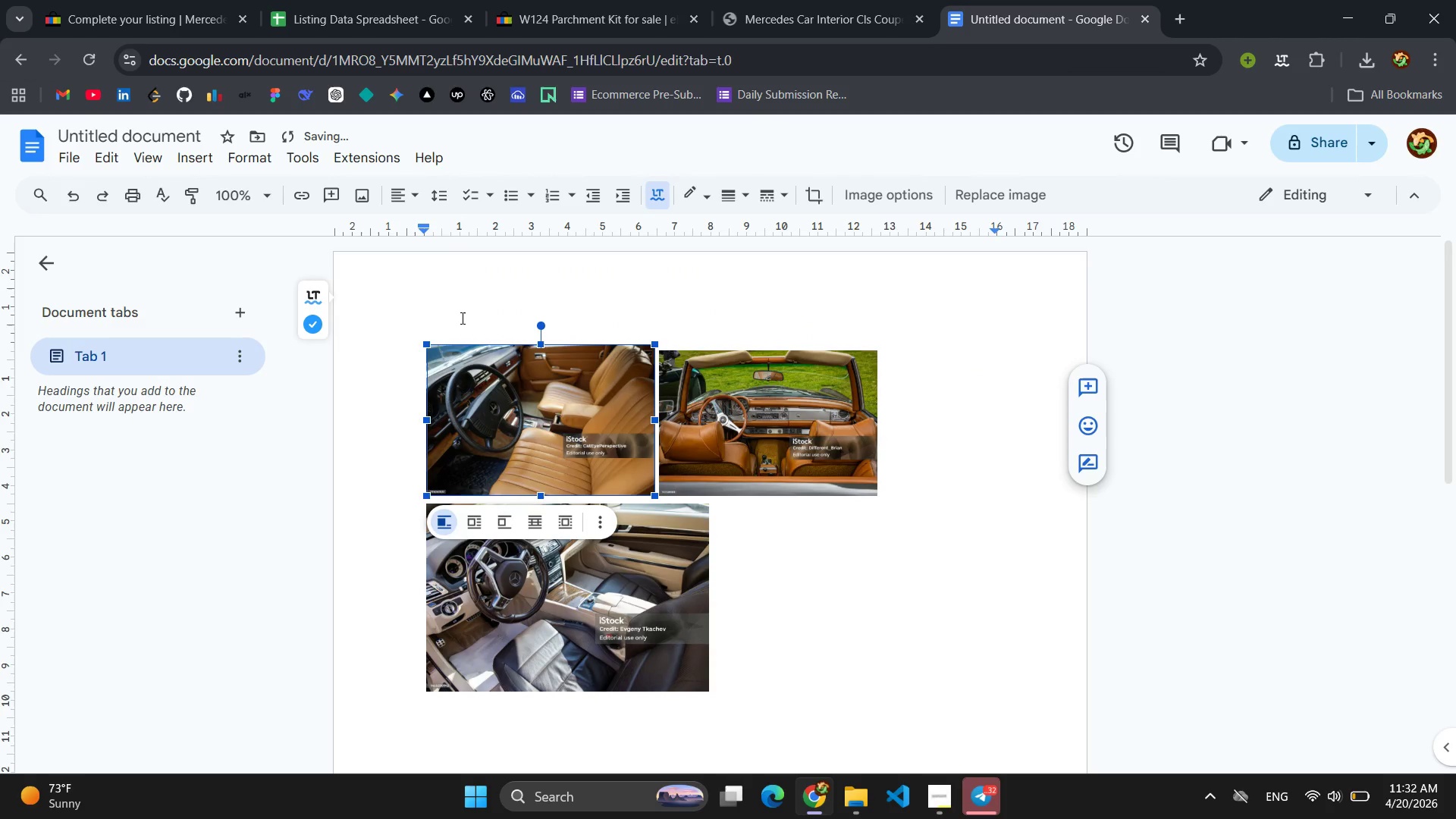 
left_click([461, 318])
 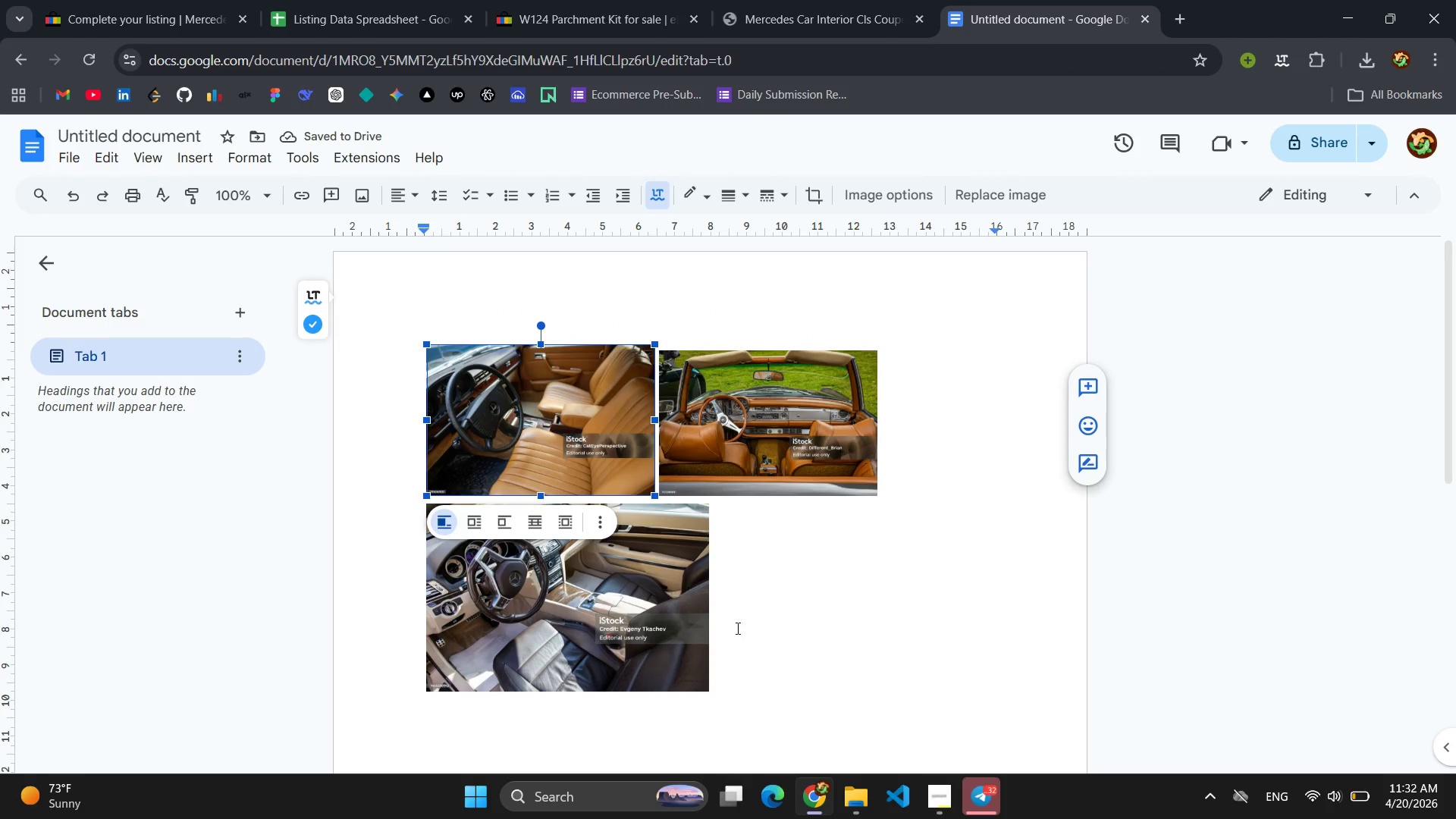 
left_click_drag(start_coordinate=[921, 717], to_coordinate=[422, 296])
 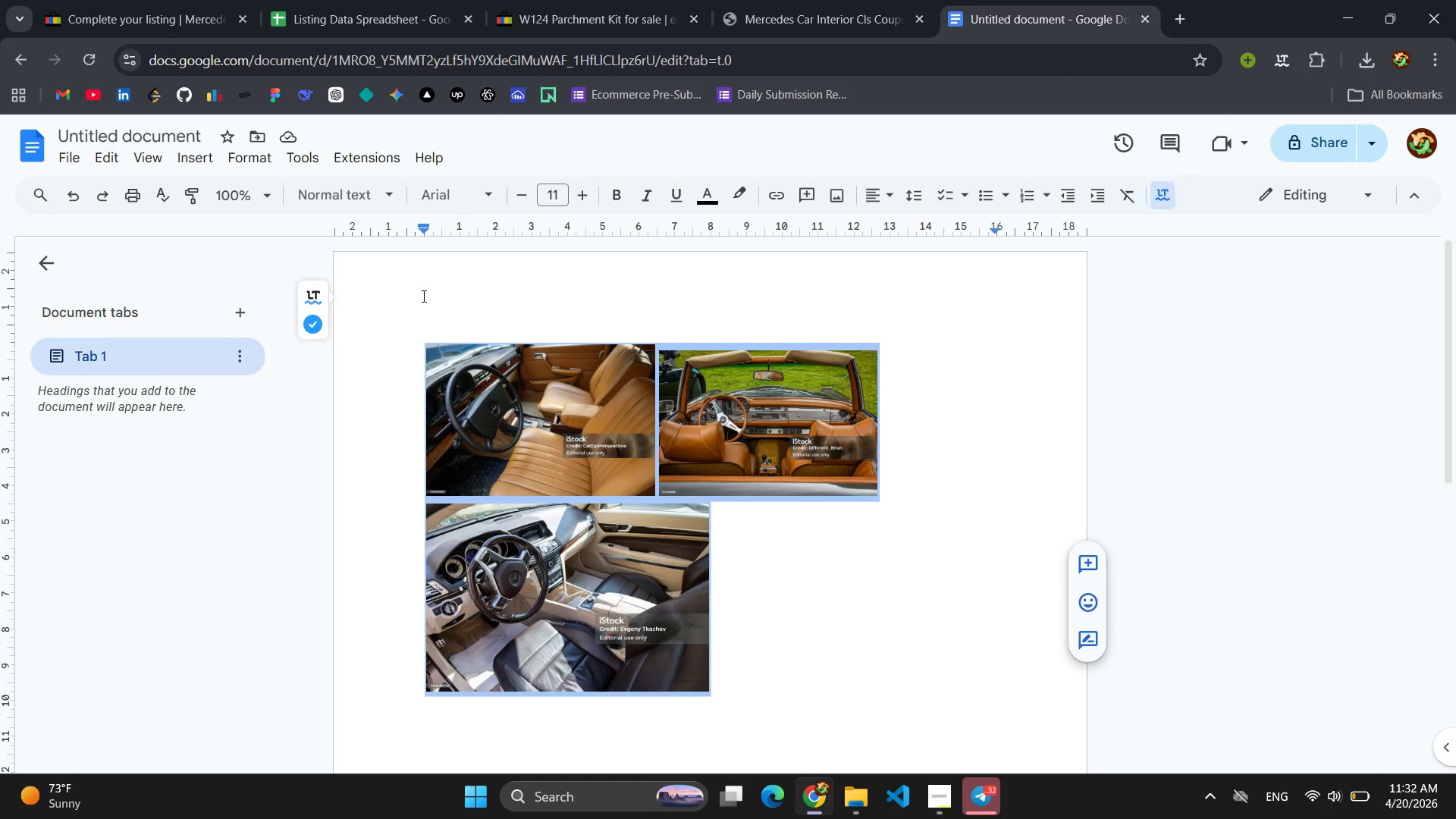 
key(ArrowDown)
 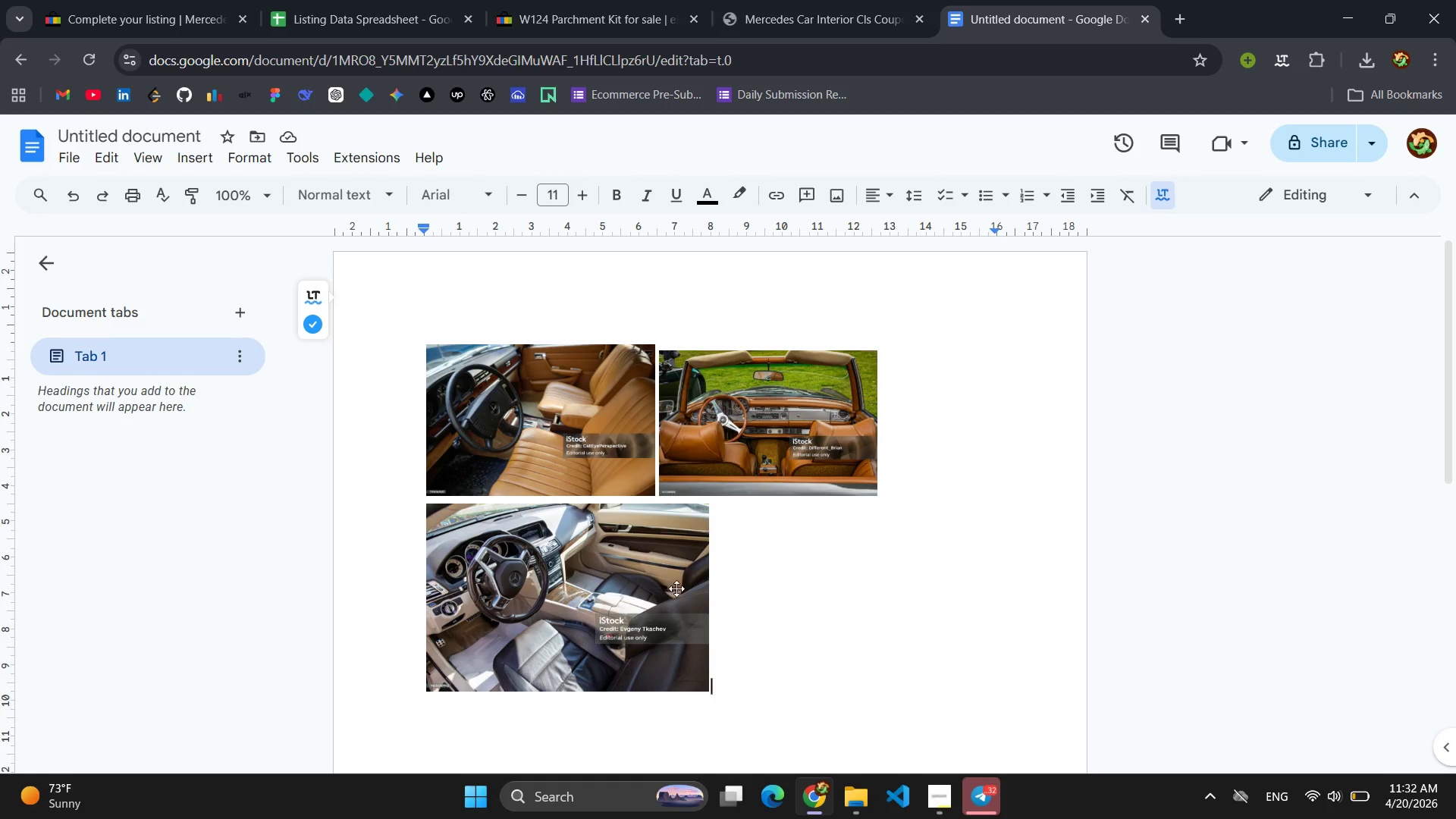 
left_click_drag(start_coordinate=[804, 701], to_coordinate=[428, 372])
 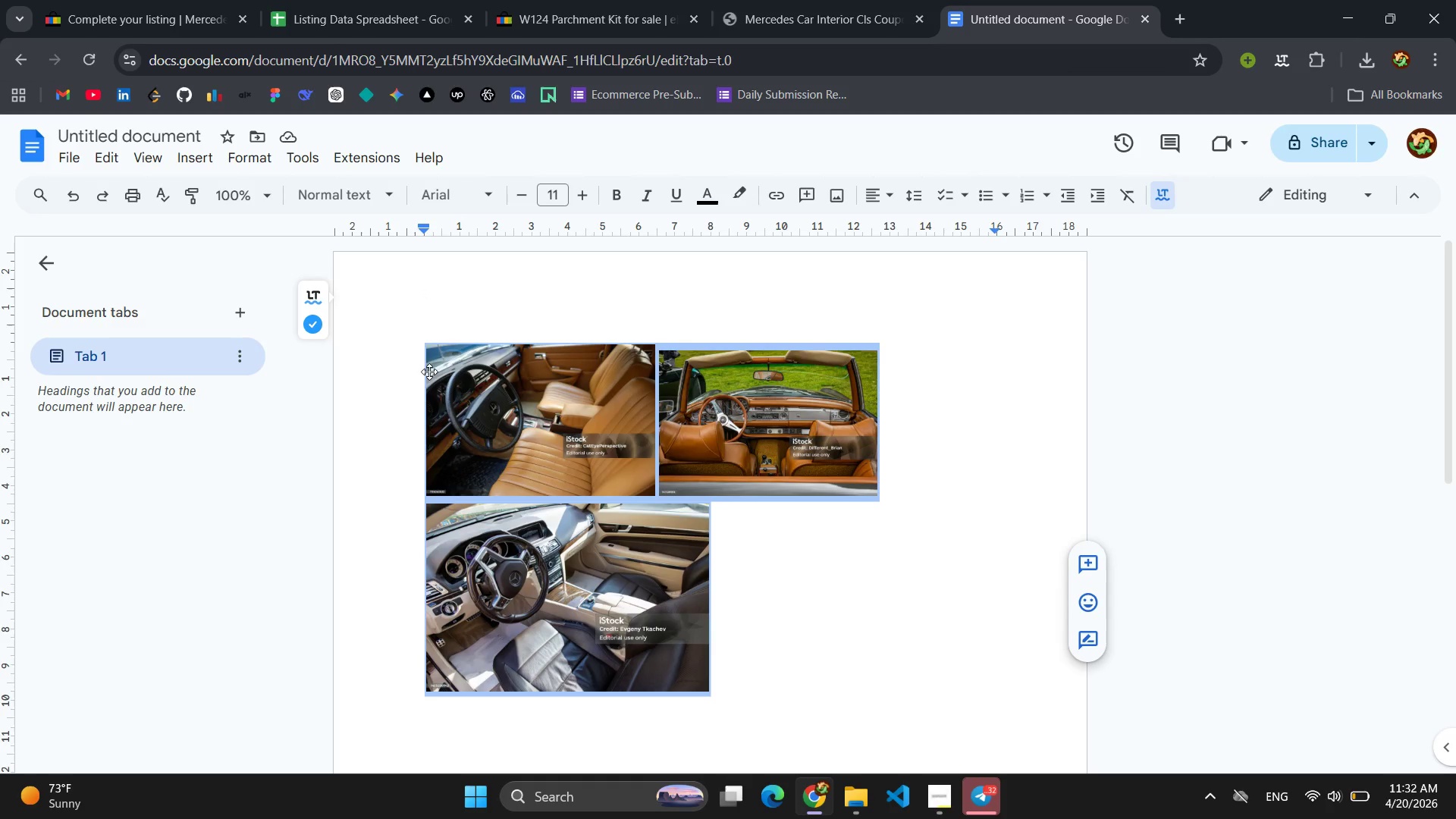 
hold_key(key=ControlLeft, duration=0.98)
left_click_drag(start_coordinate=[525, 375], to_coordinate=[534, 439])
 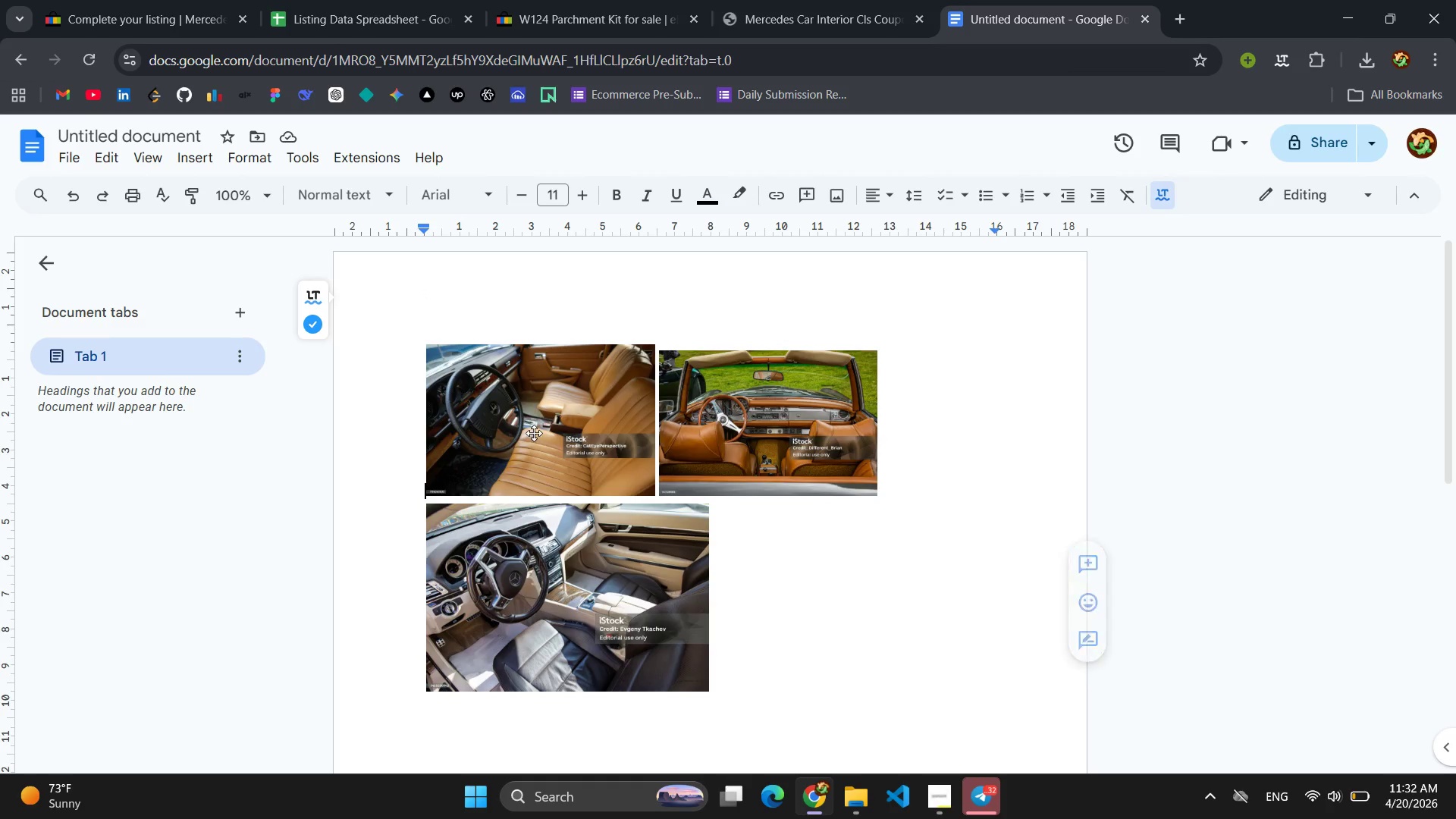 
left_click_drag(start_coordinate=[534, 433], to_coordinate=[543, 469])
 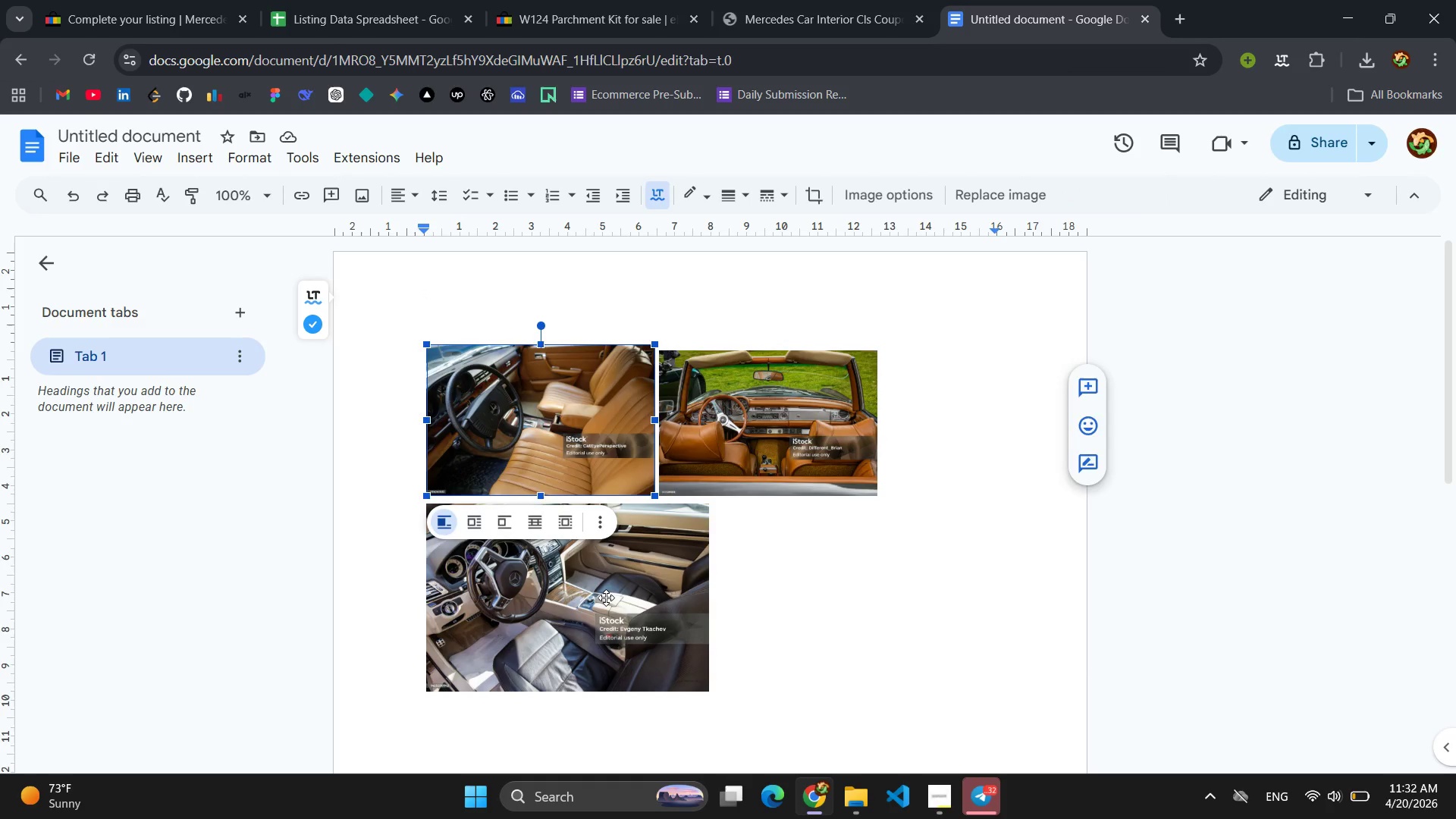 
left_click_drag(start_coordinate=[606, 598], to_coordinate=[609, 637])
 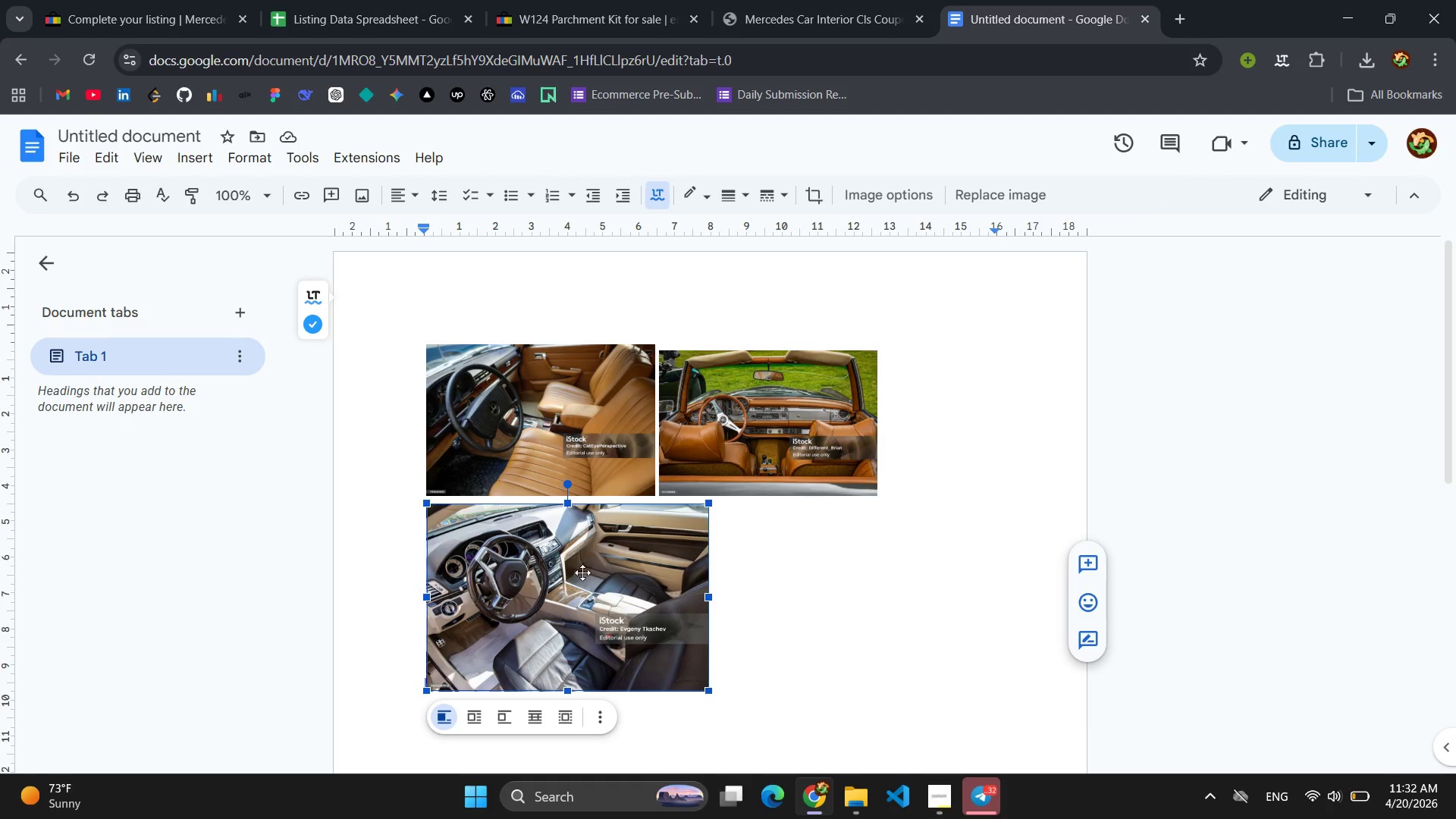 
left_click_drag(start_coordinate=[579, 559], to_coordinate=[588, 607])
 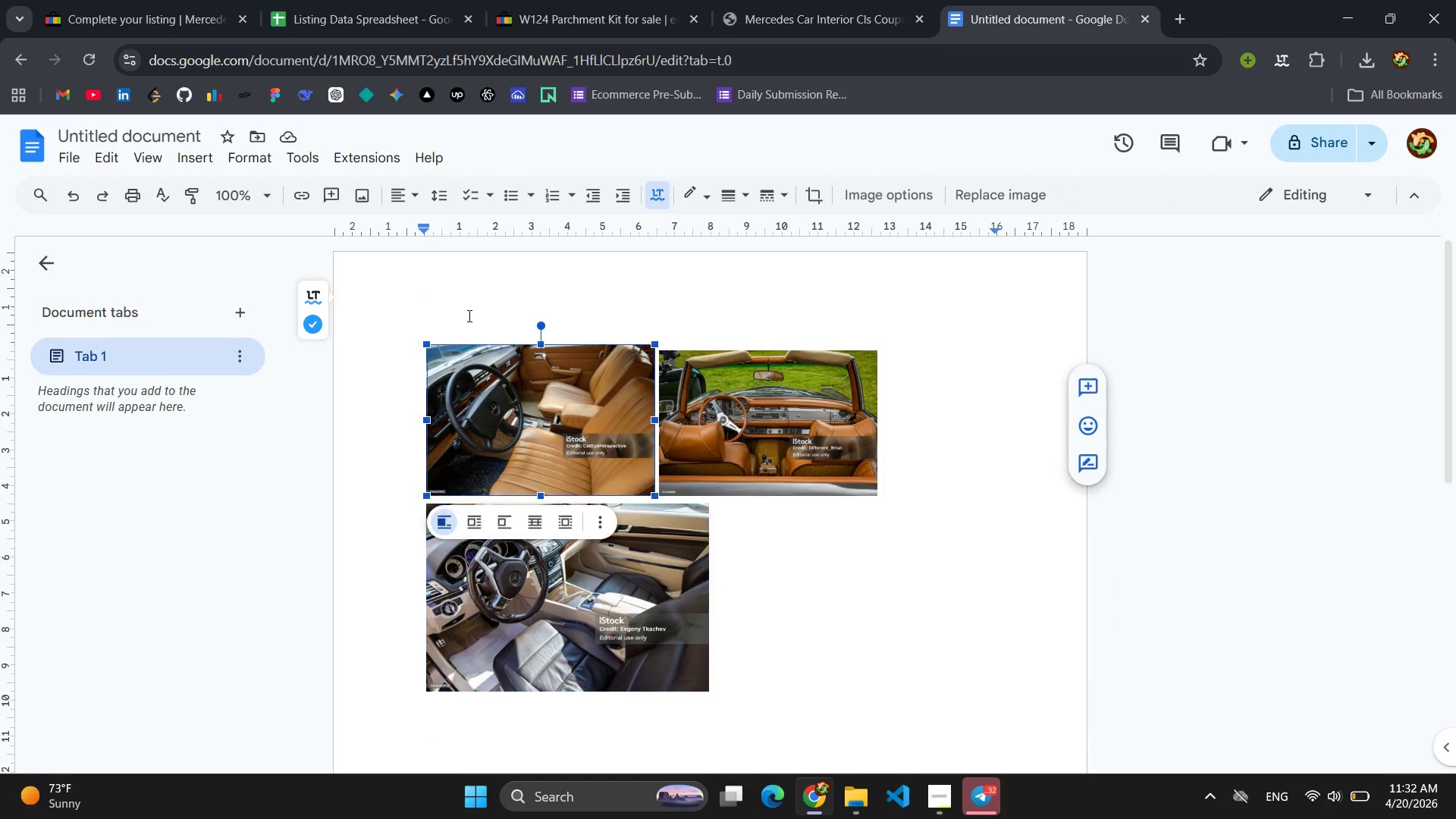 
double_click([466, 315])
 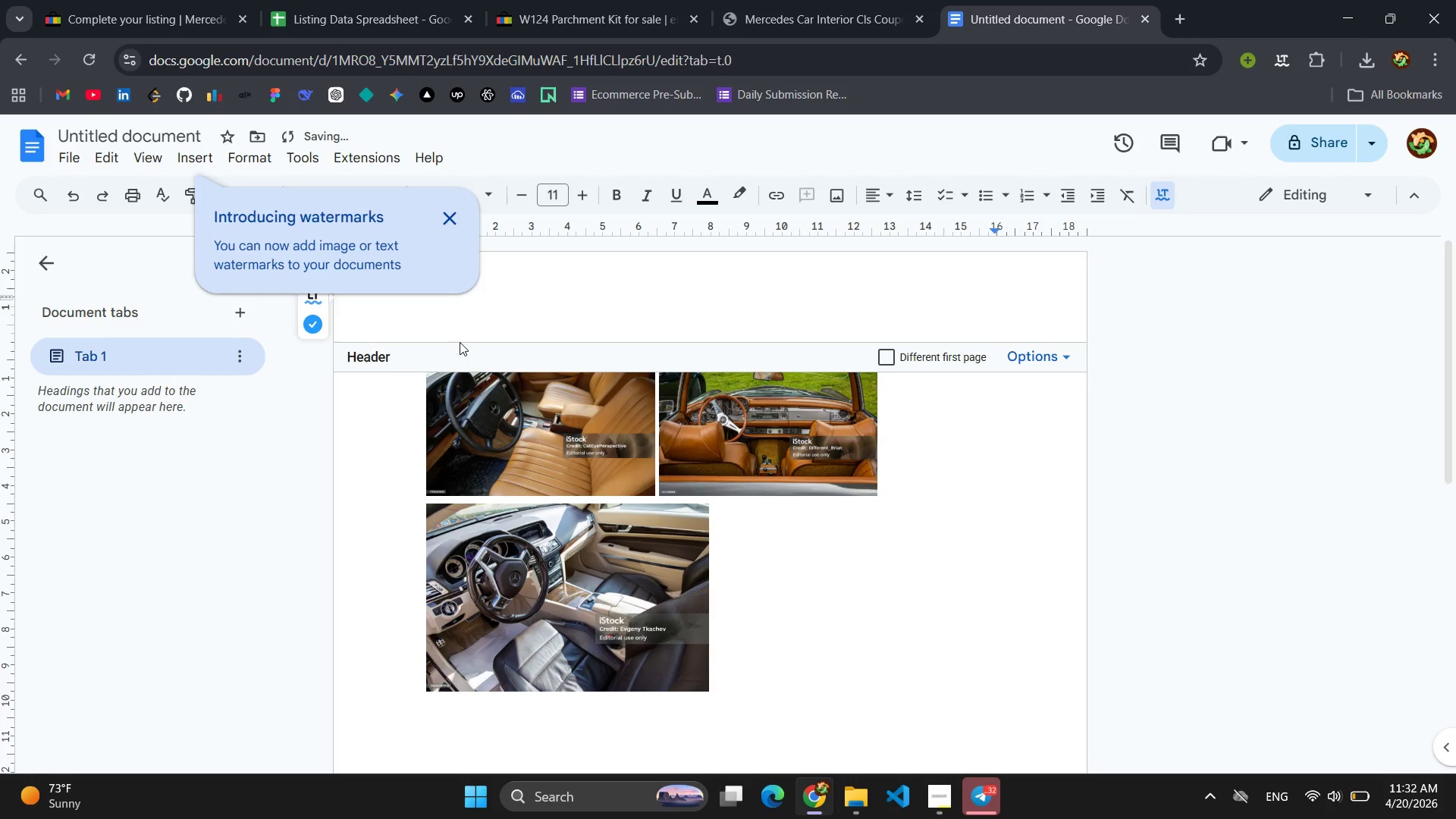 
left_click([450, 344])
 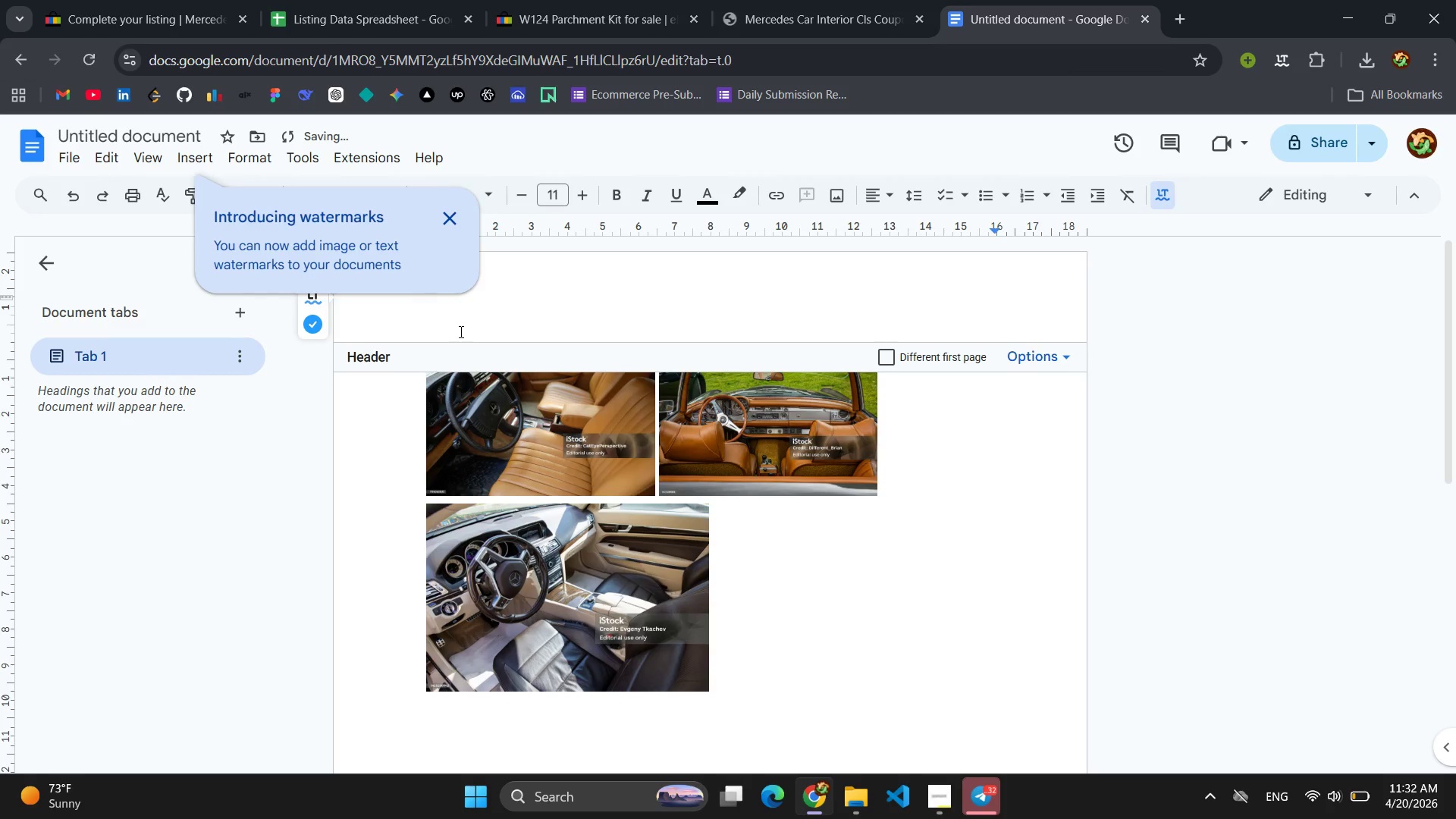 
key(Shift+P)
 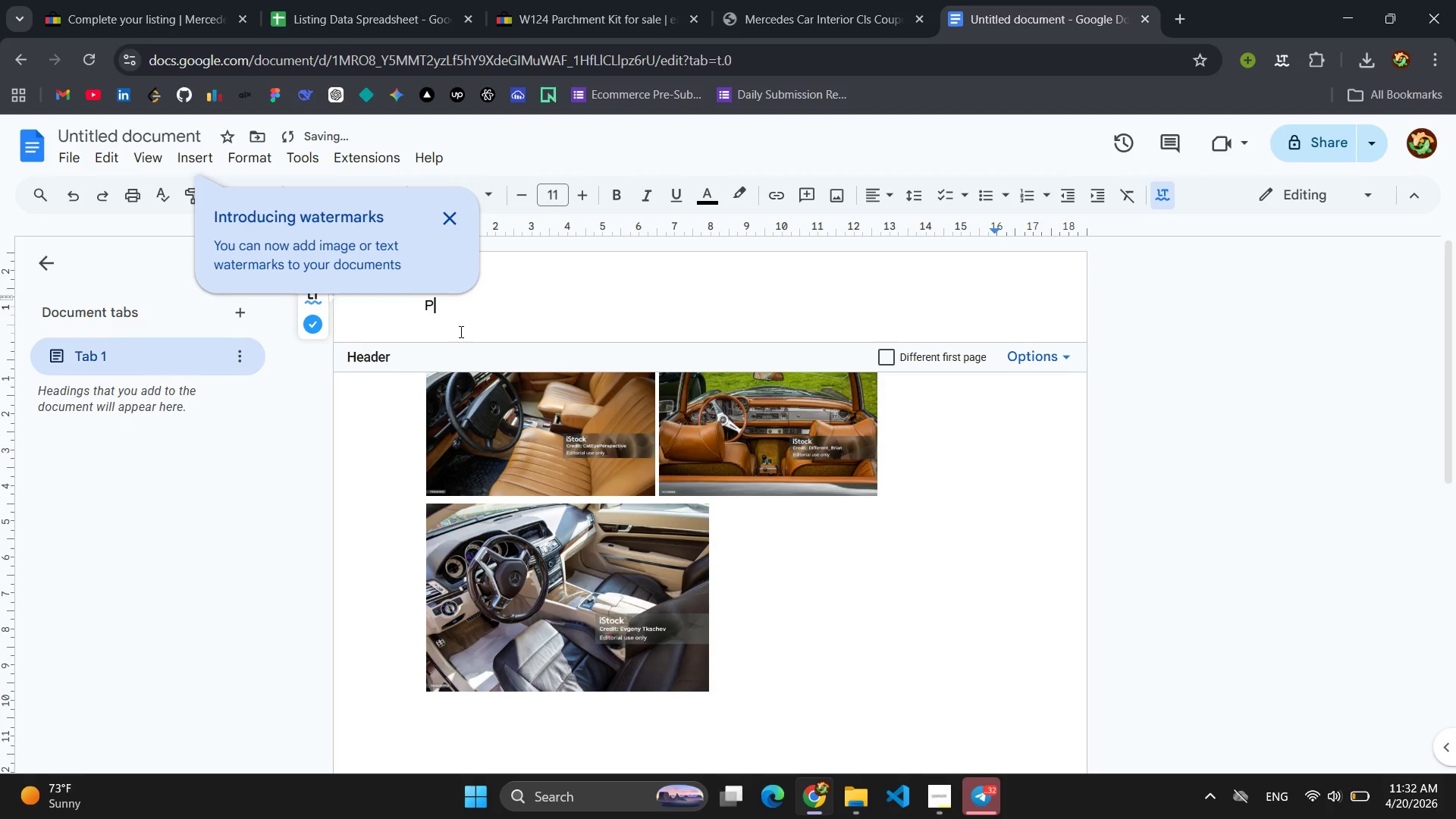 
key(Backspace)
 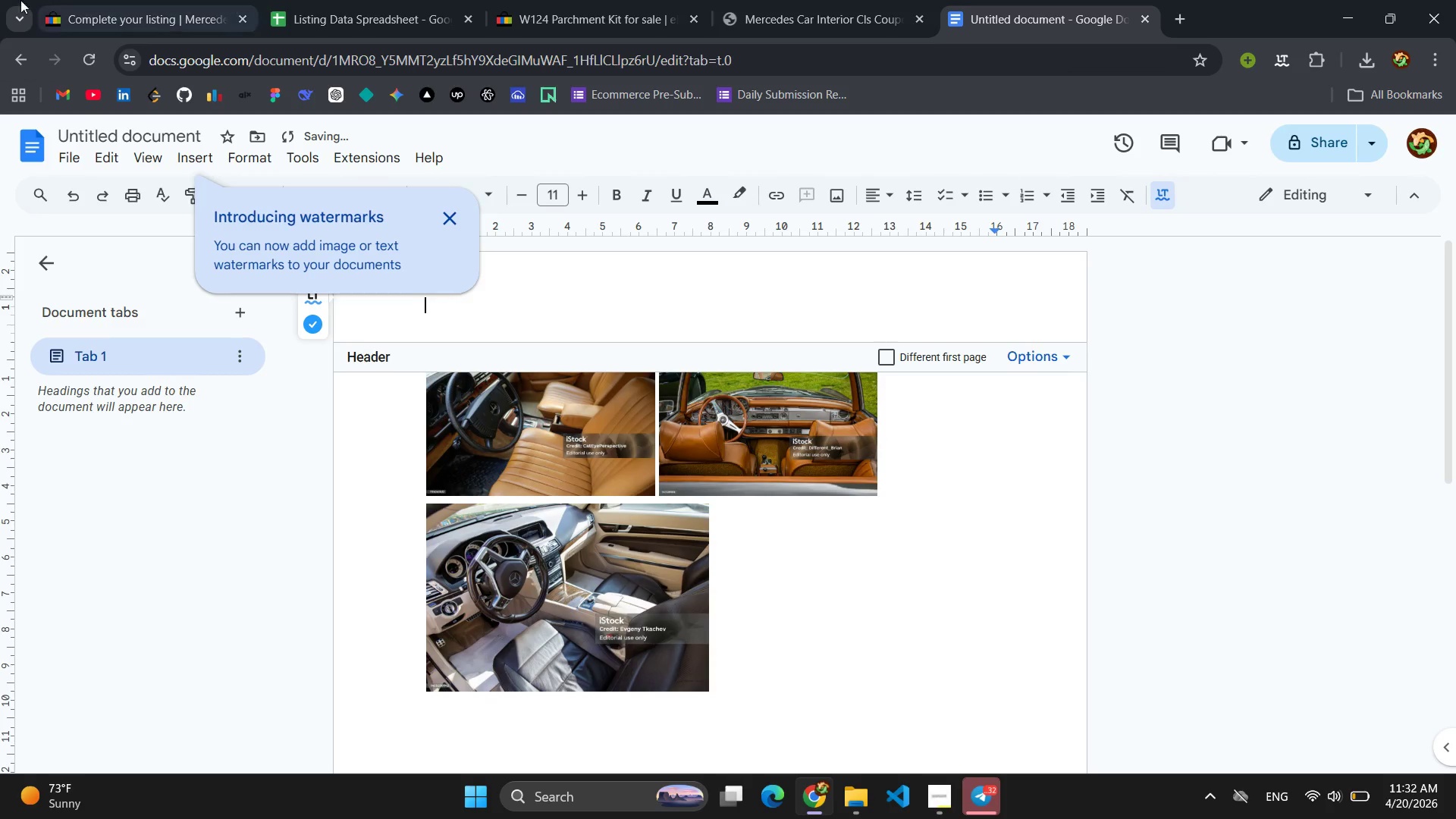 
left_click([116, 2])
 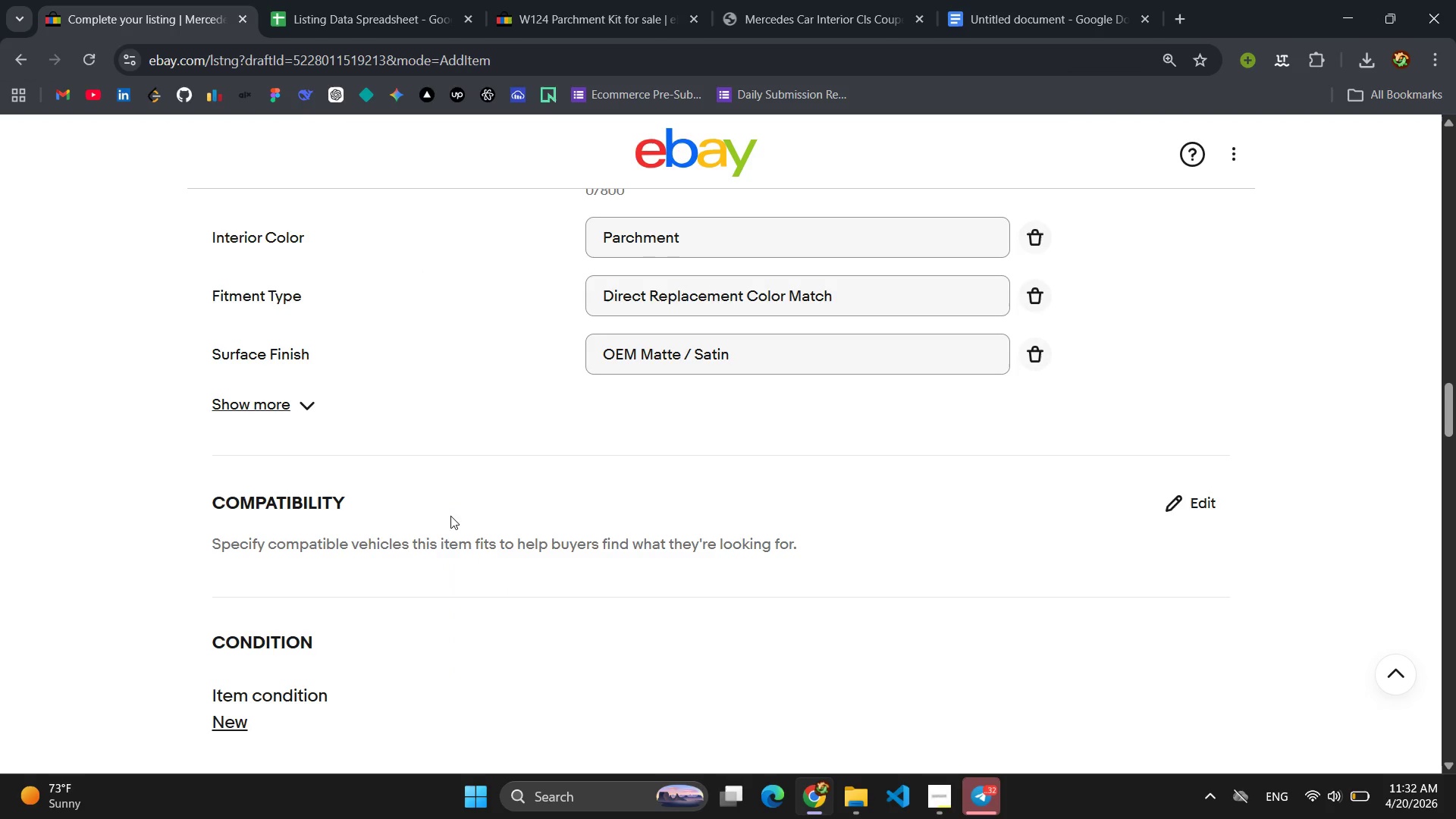 
scroll: coordinate [478, 480], scroll_direction: up, amount: 11.0
 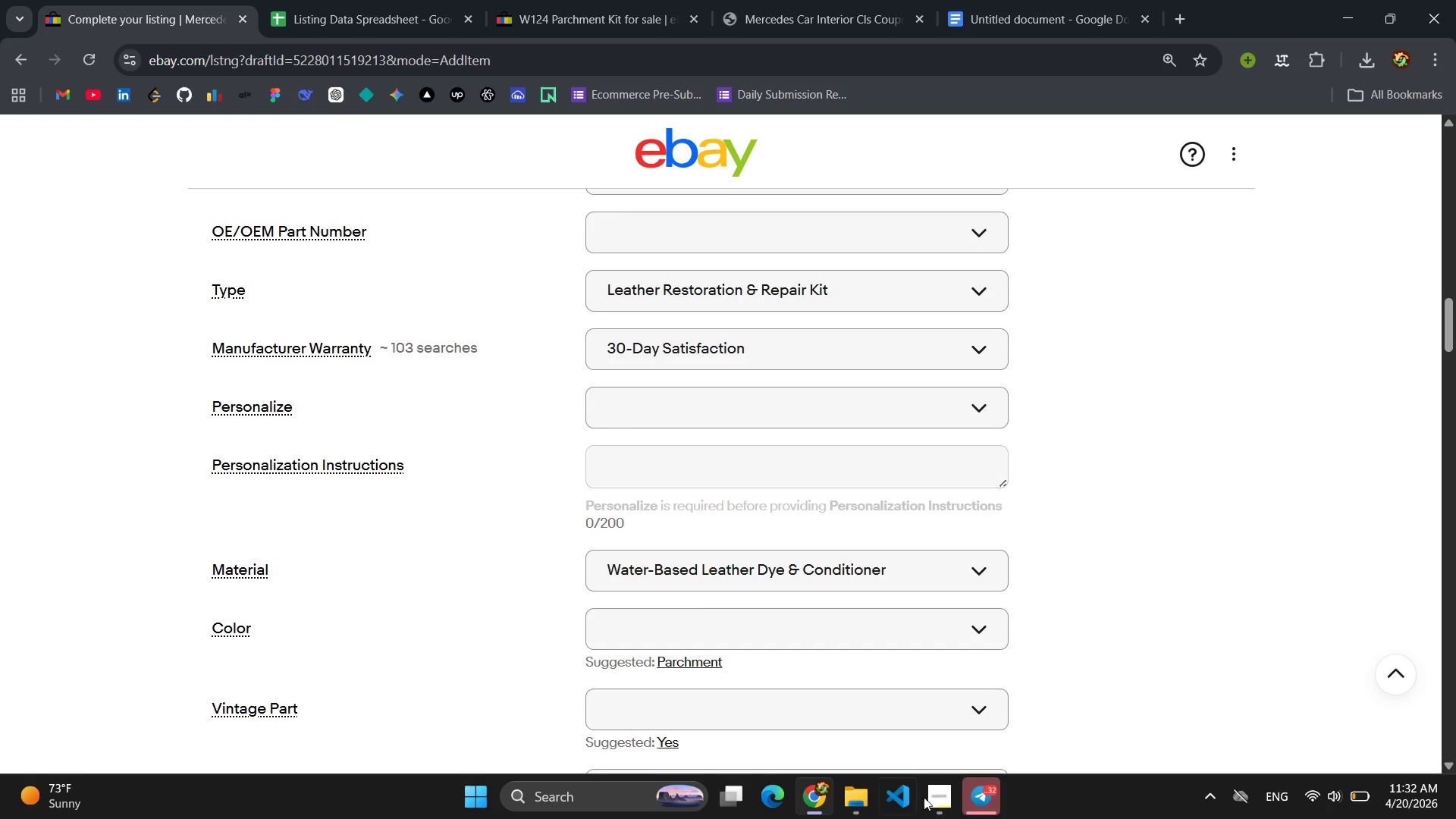 
left_click([937, 808])